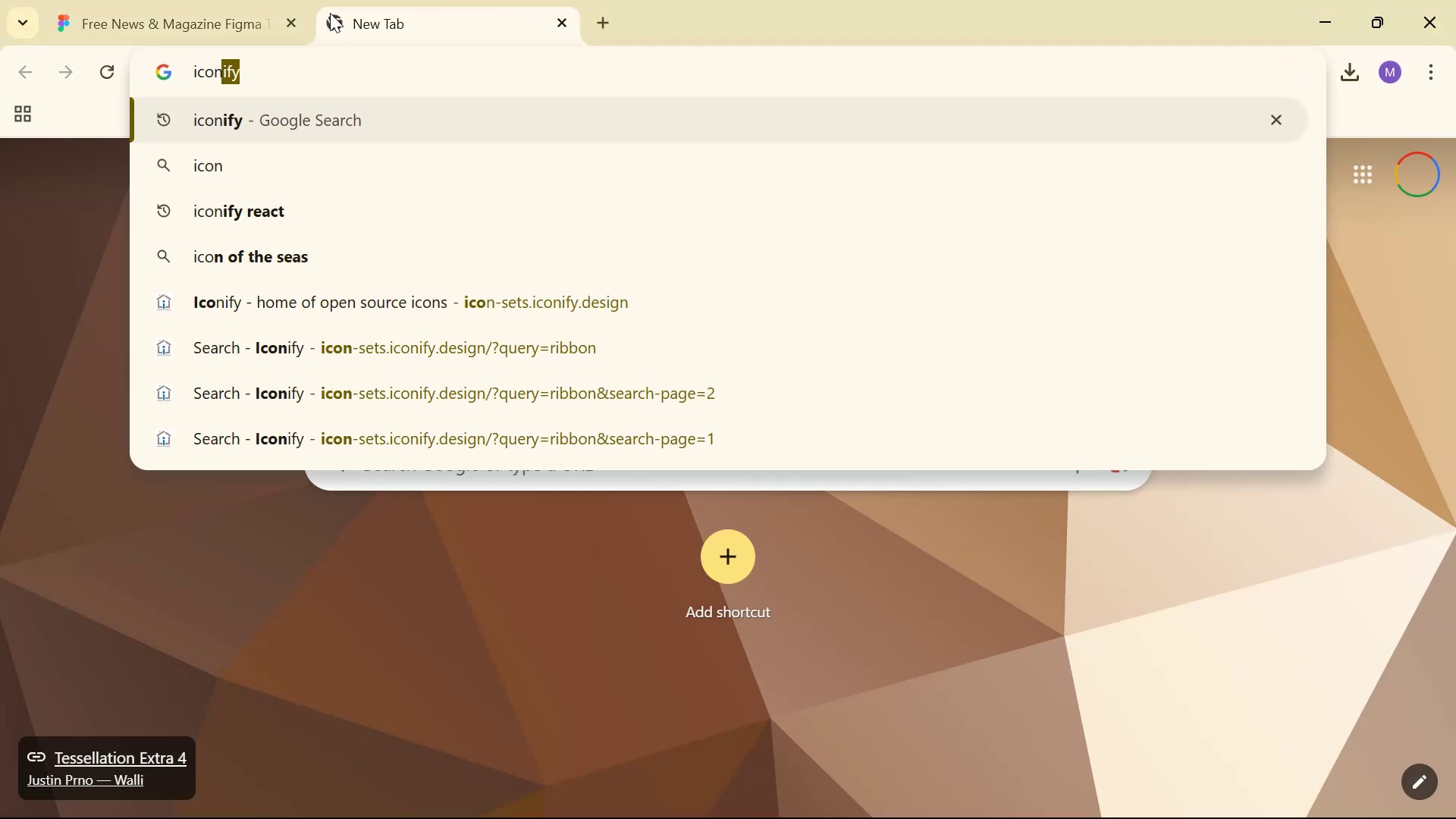 
key(ArrowDown)
 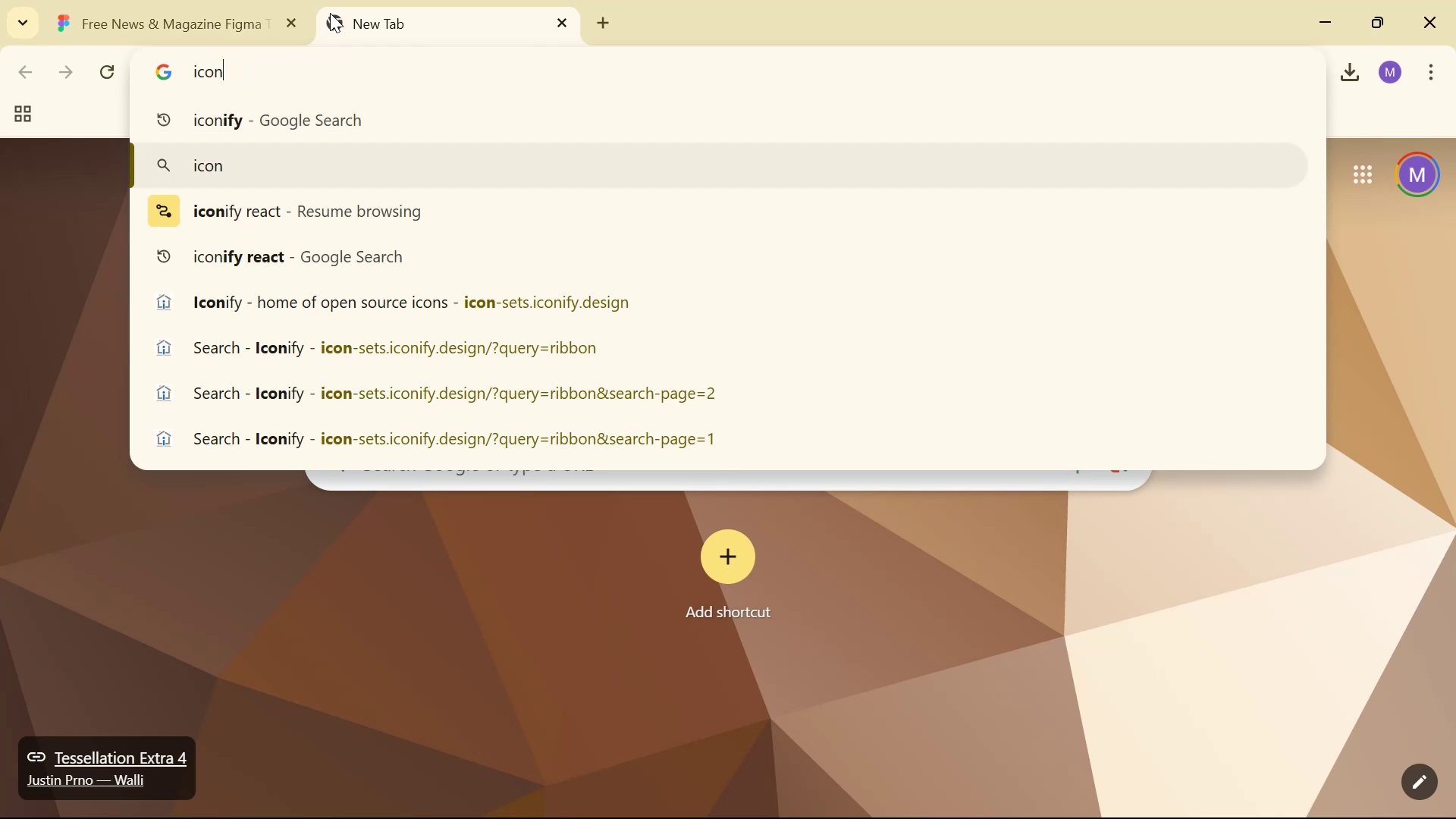 
key(ArrowDown)
 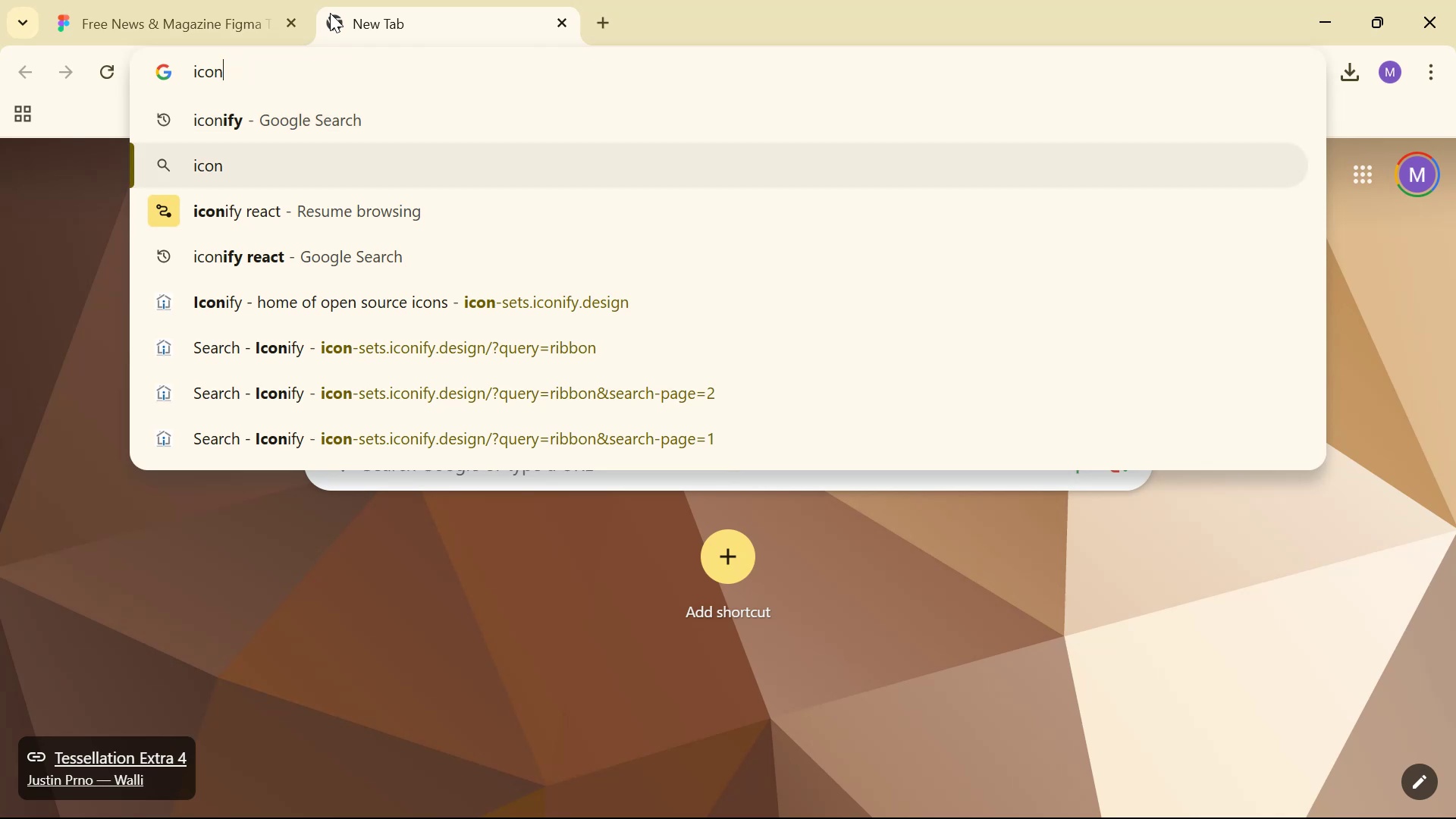 
key(ArrowDown)
 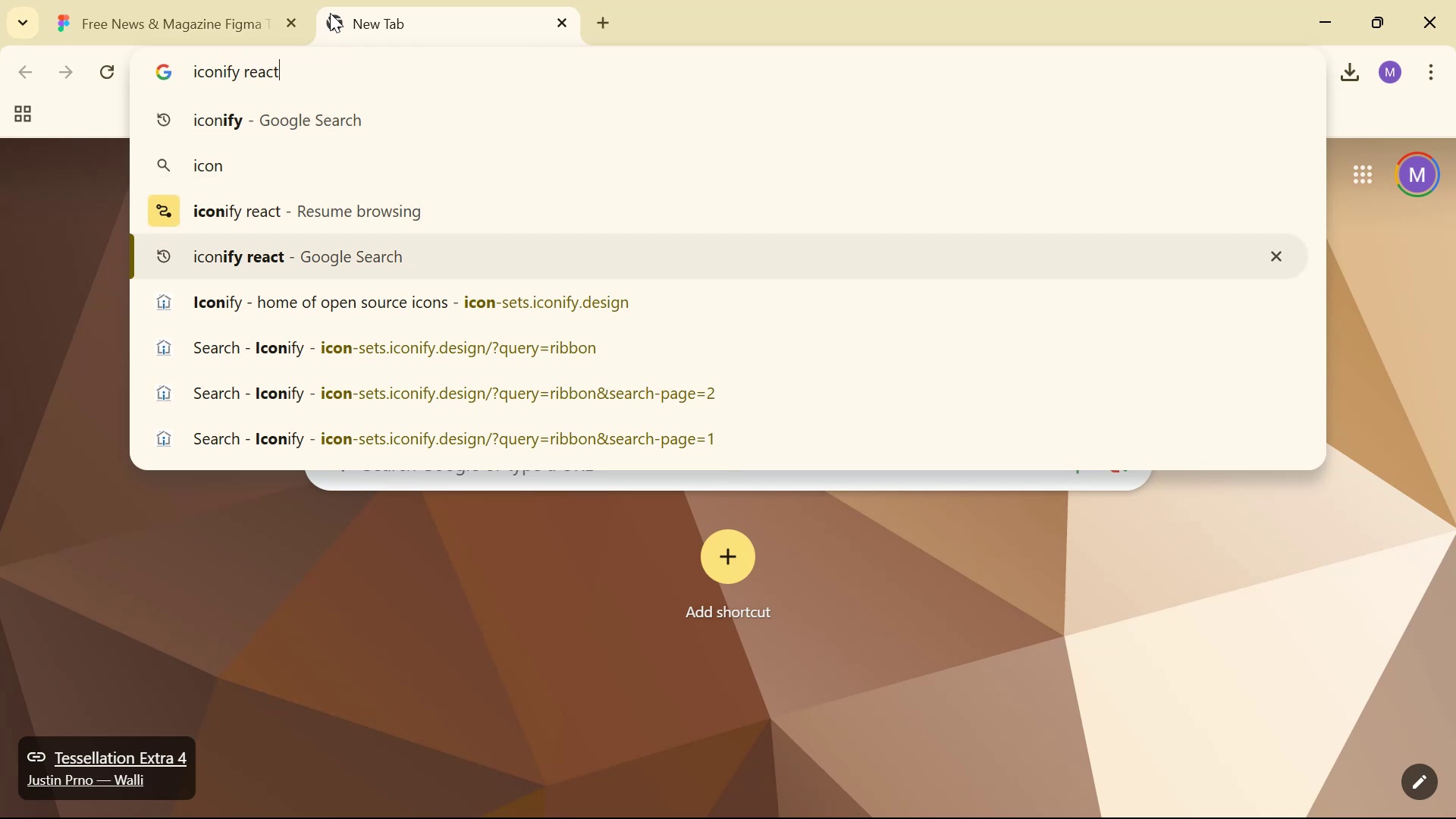 
key(Enter)
 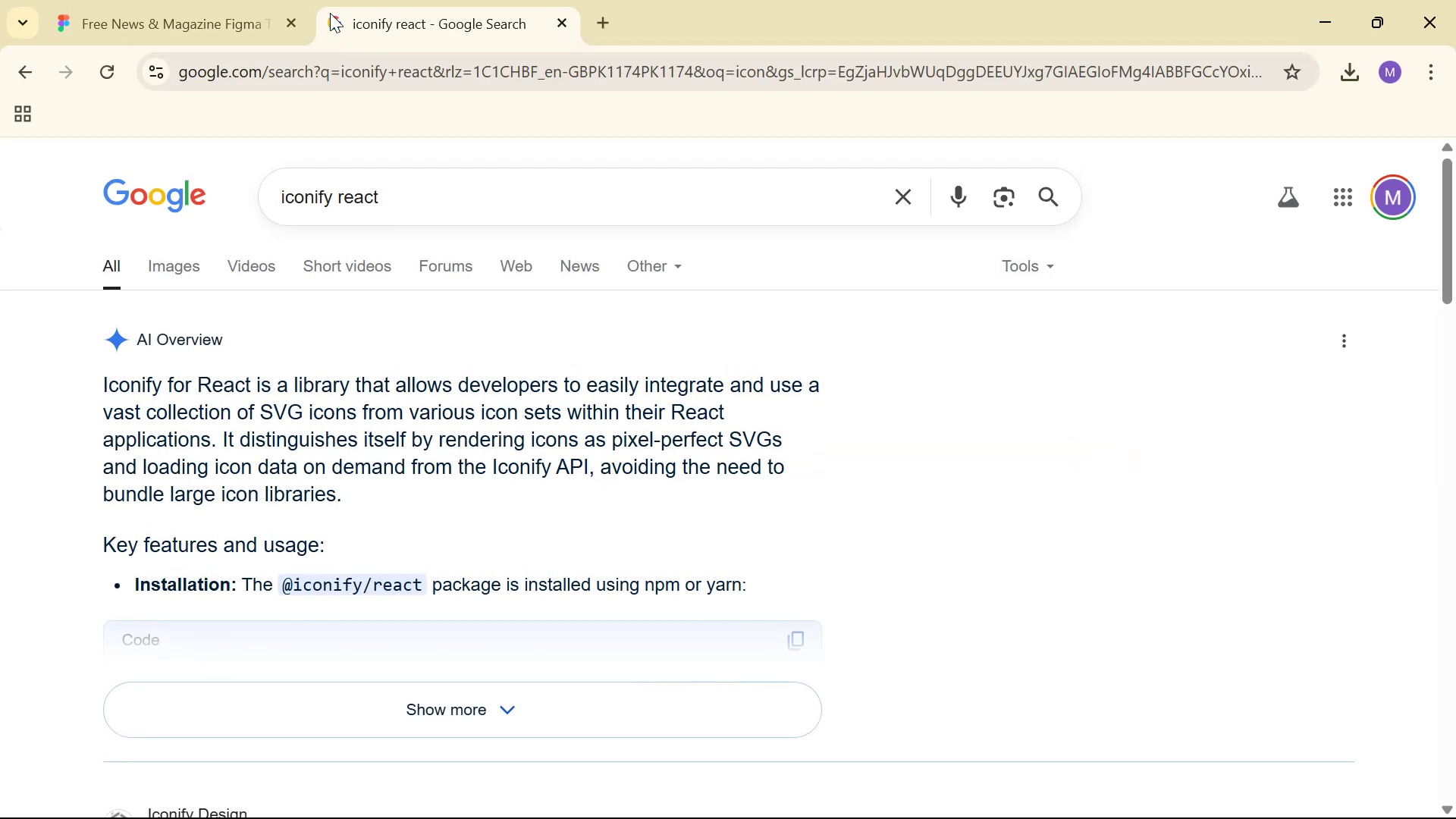 
scroll: coordinate [1071, 469], scroll_direction: down, amount: 5.0
 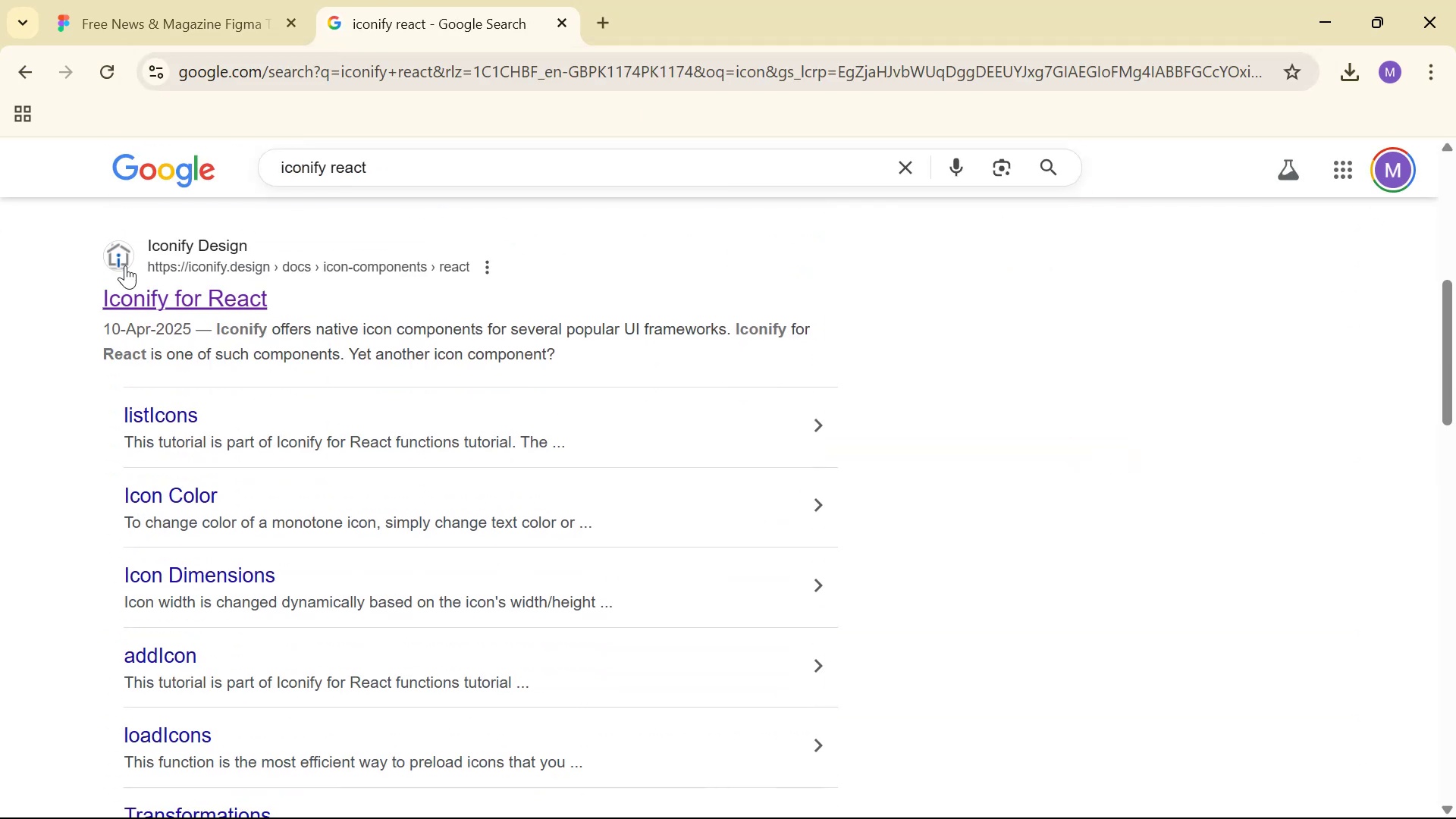 
left_click([162, 289])
 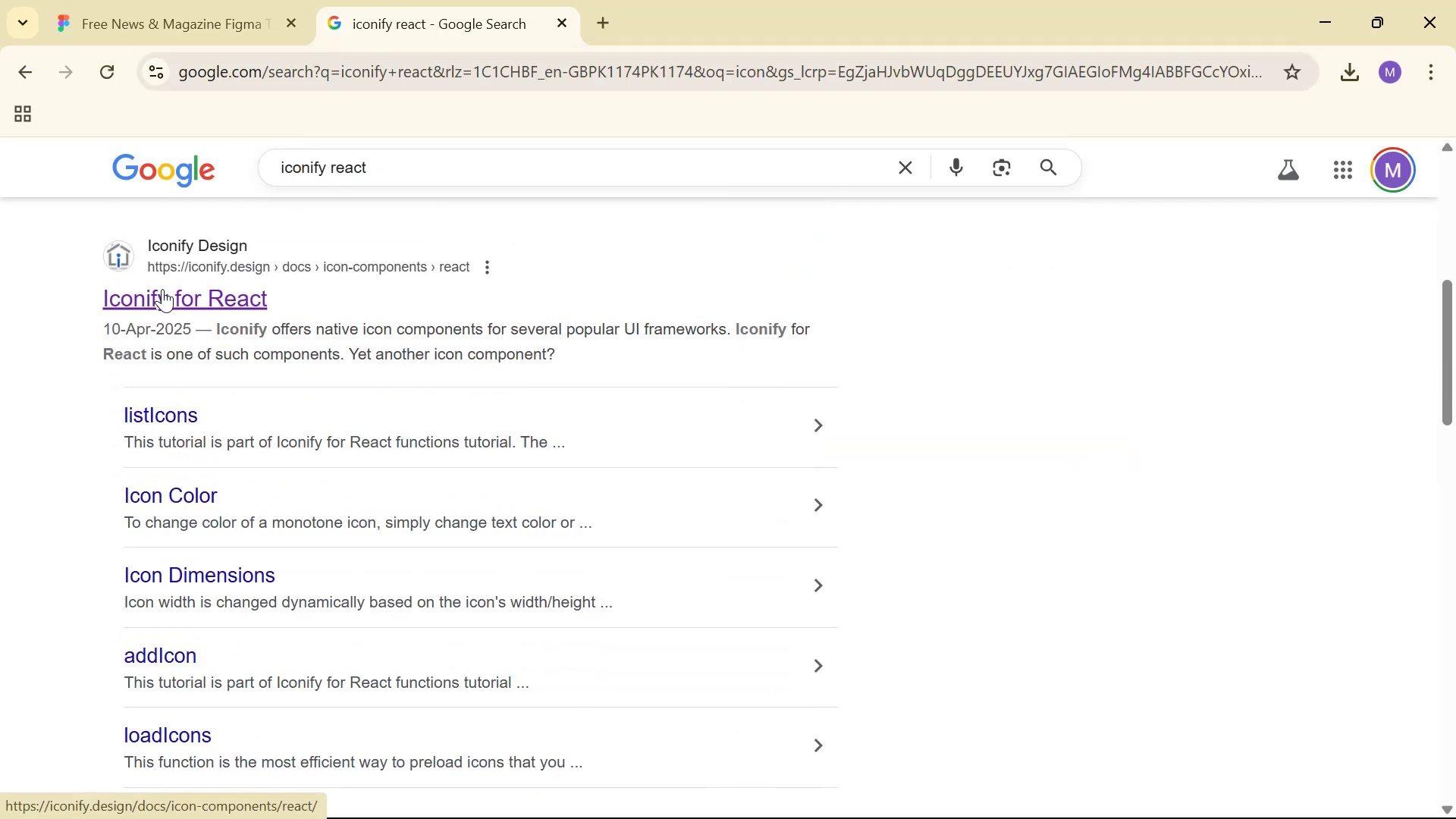 
key(Alt+Tab)
 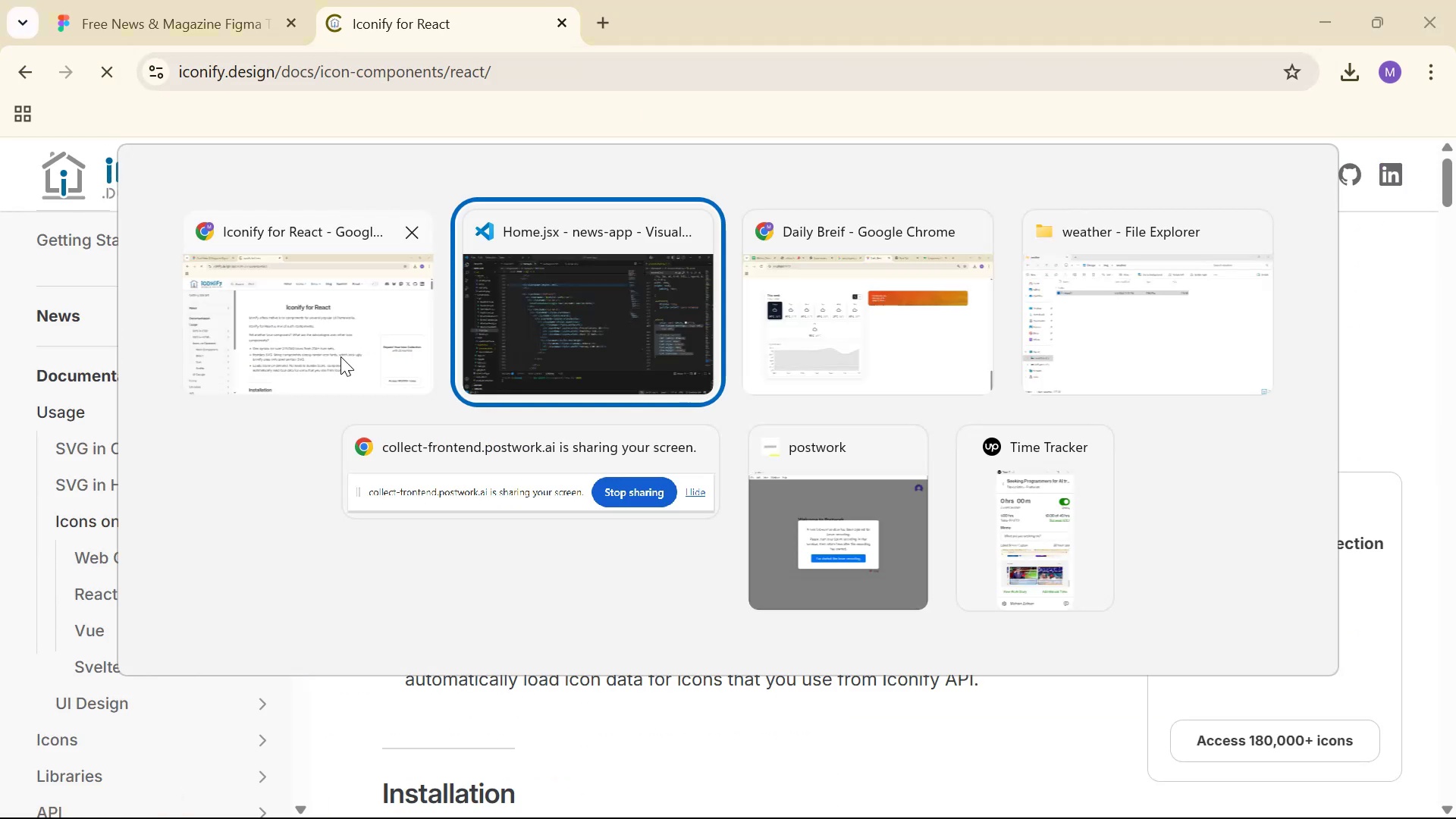 
key(Alt+Tab)
 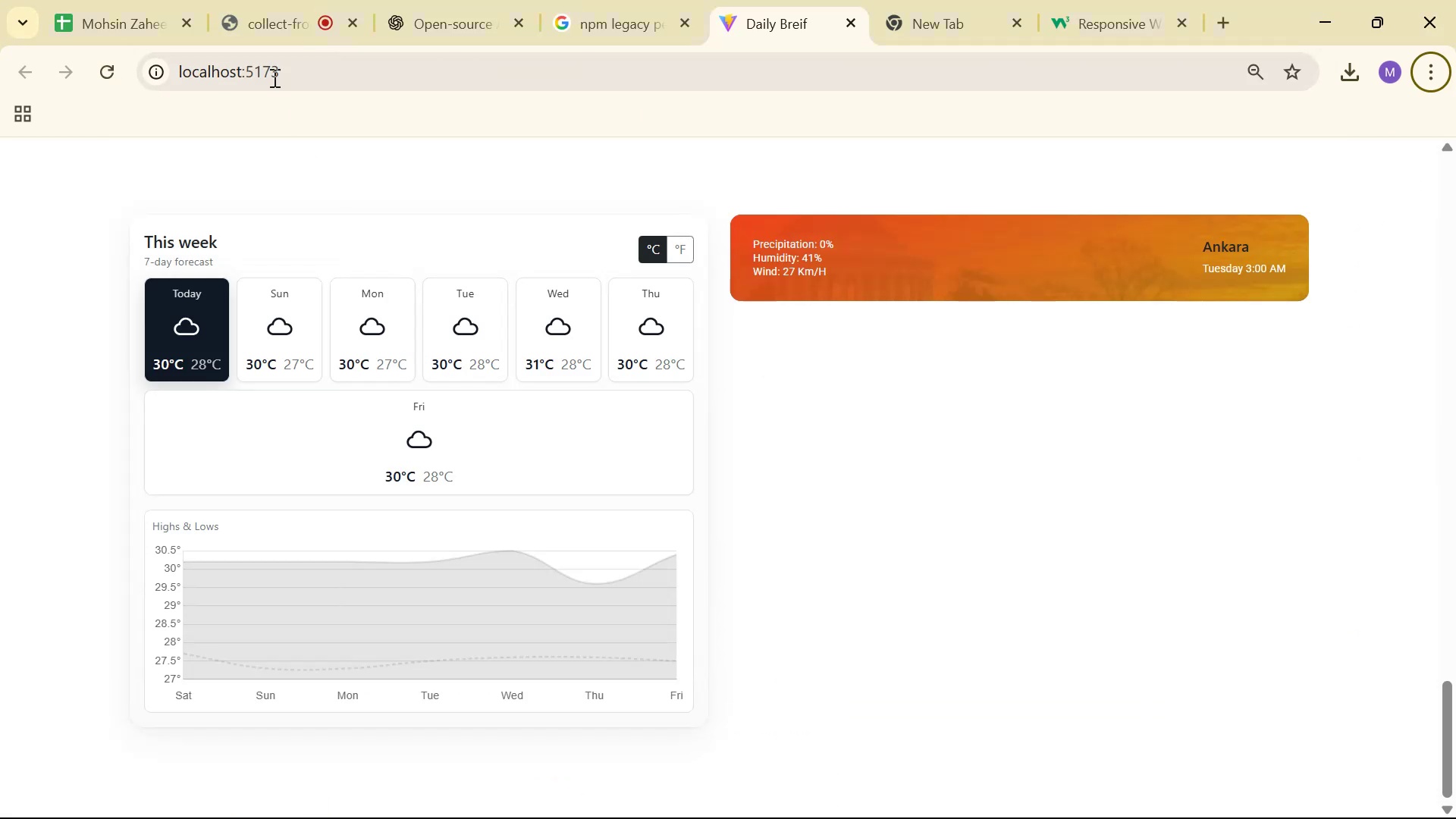 
left_click([285, 0])
 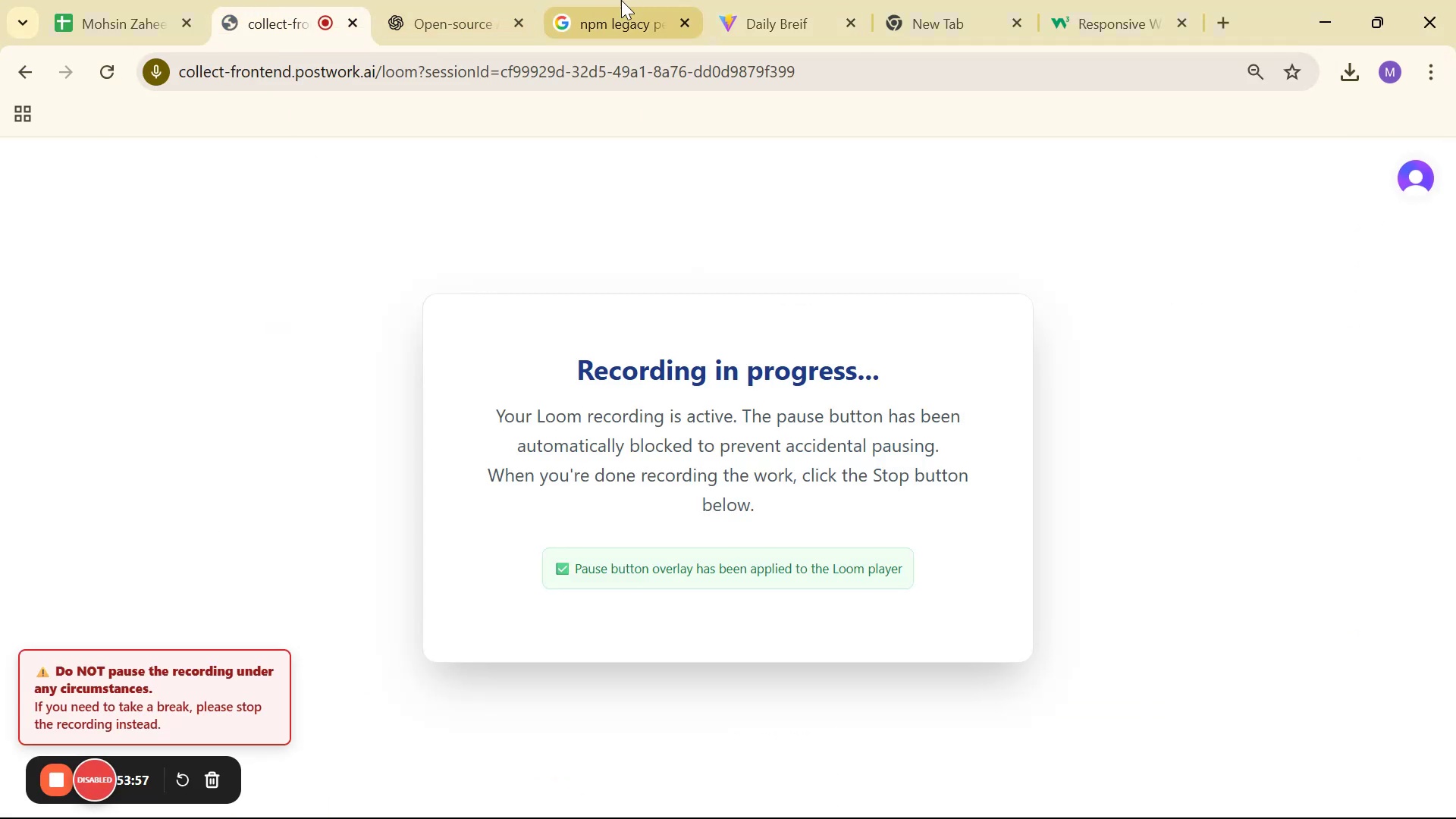 
left_click([764, 0])
 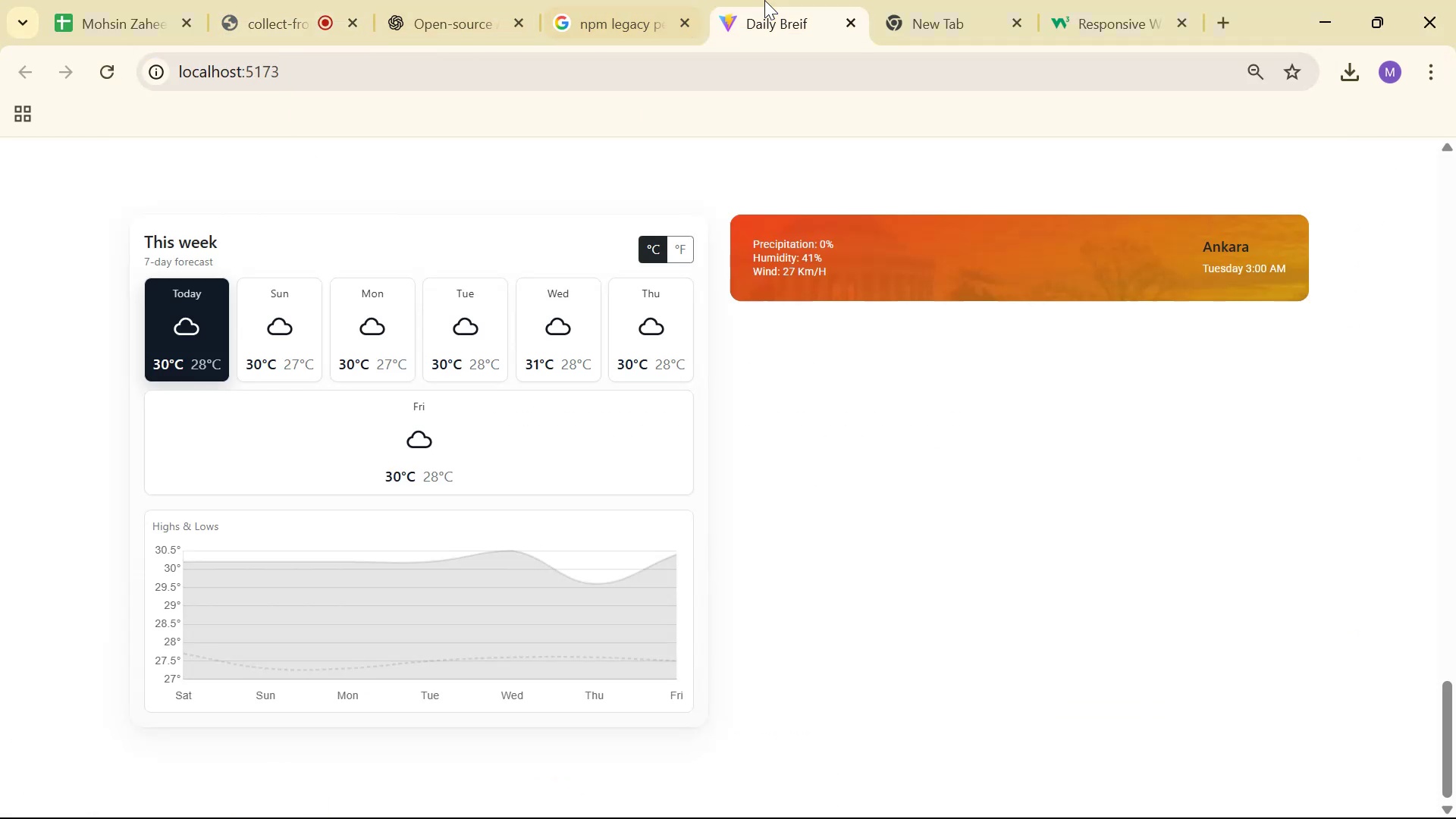 
key(Alt+Tab)
 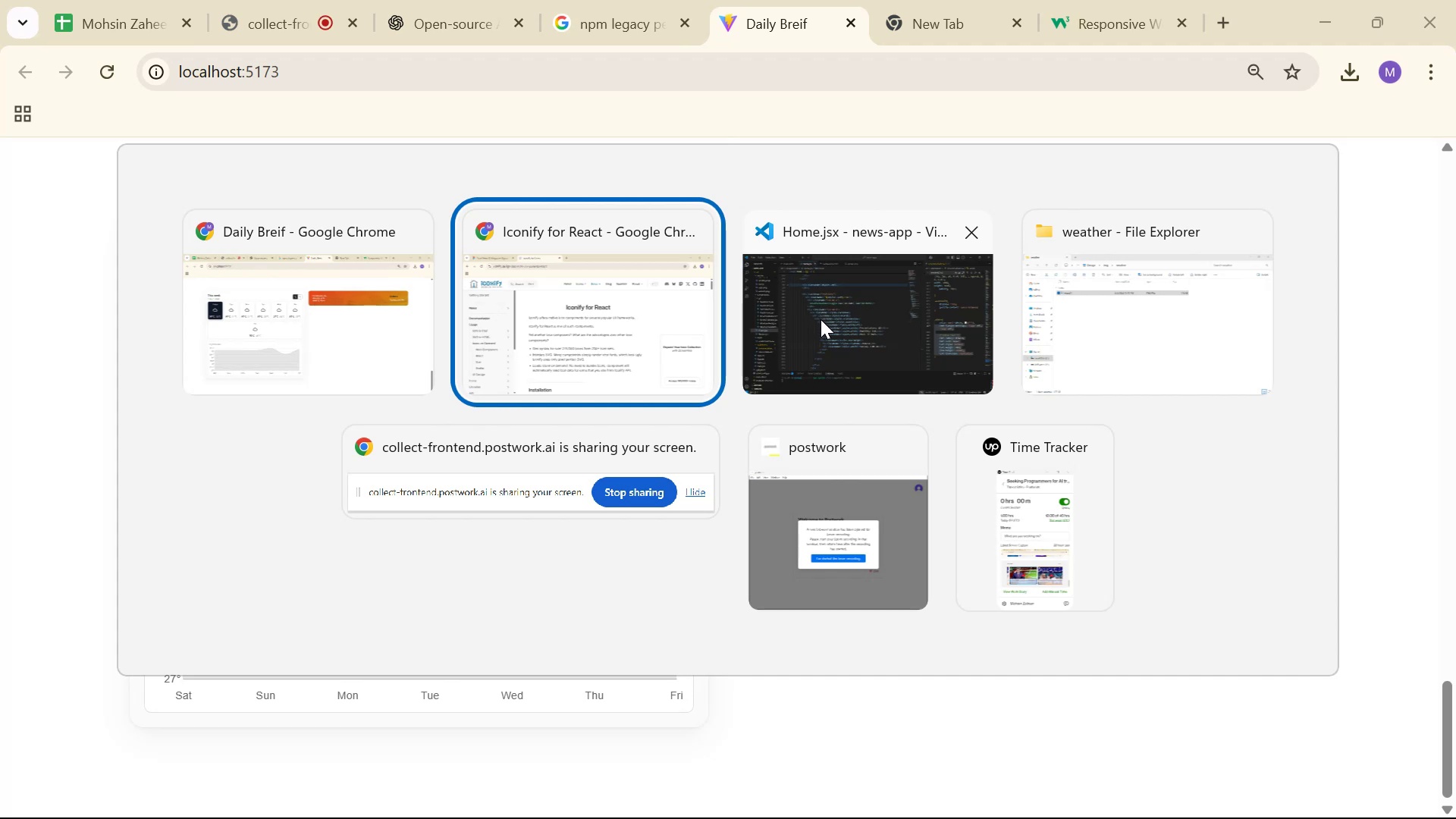 
scroll: coordinate [796, 344], scroll_direction: down, amount: 10.0
 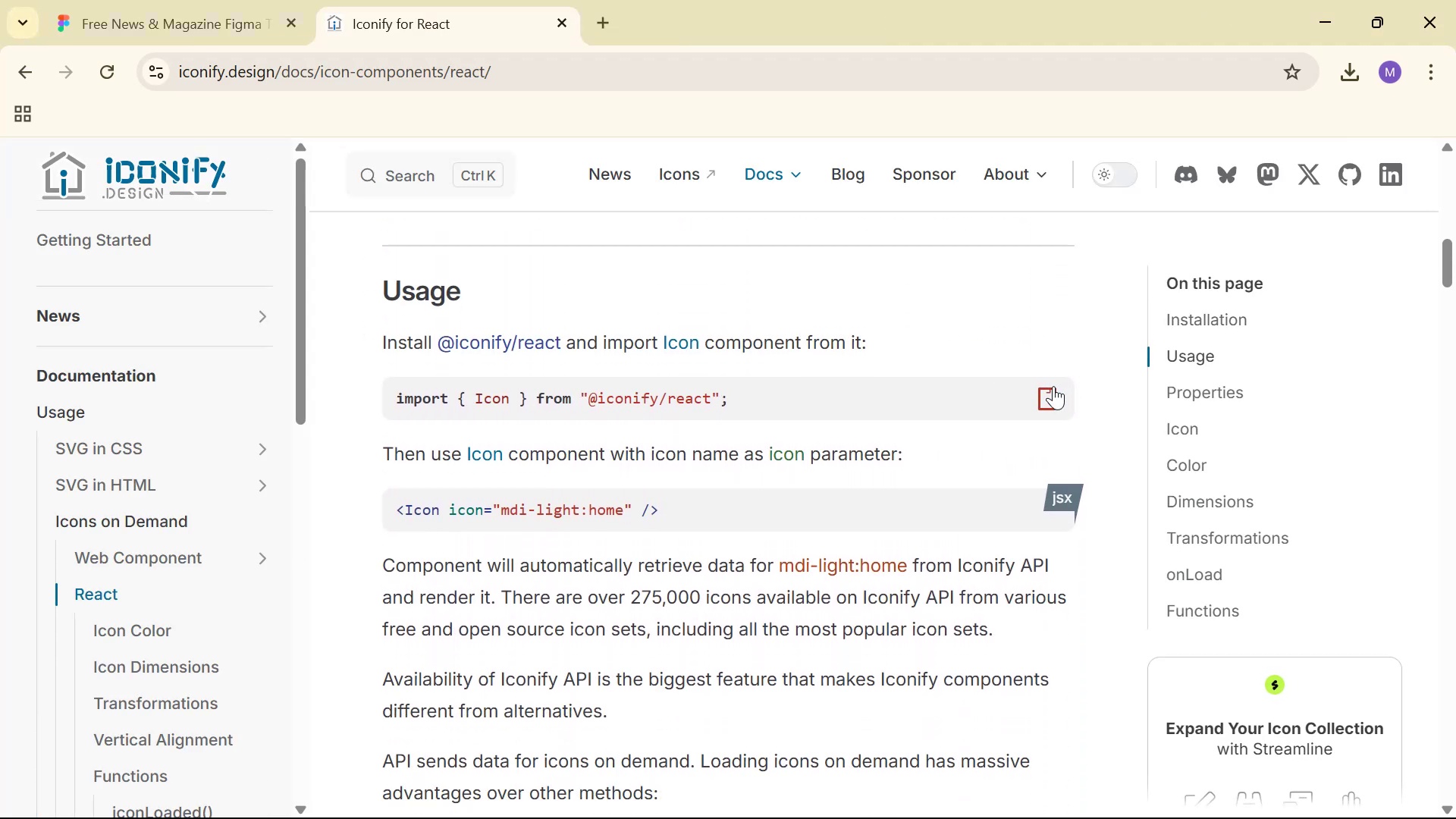 
left_click([1034, 515])
 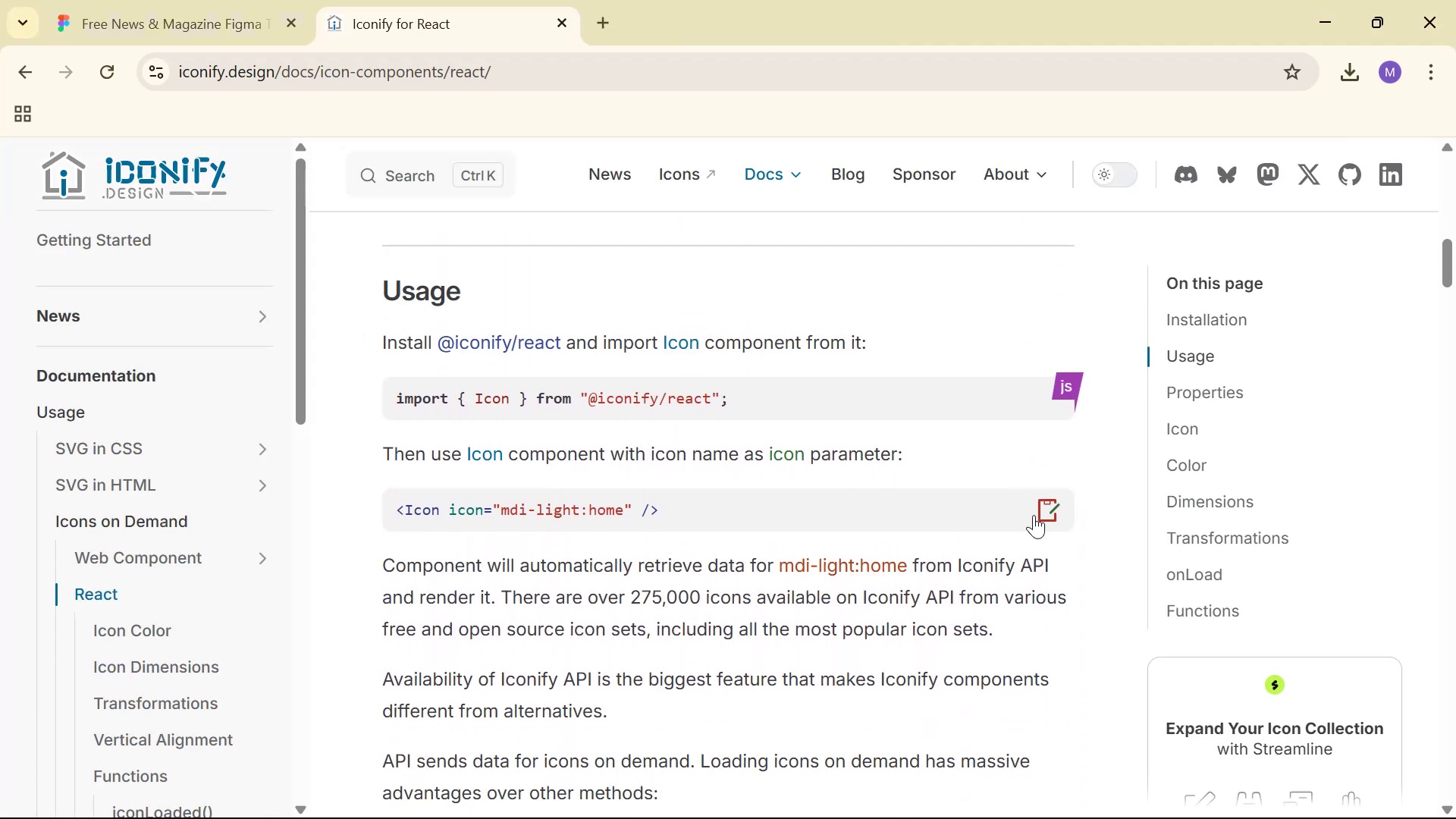 
key(Alt+AltLeft)
 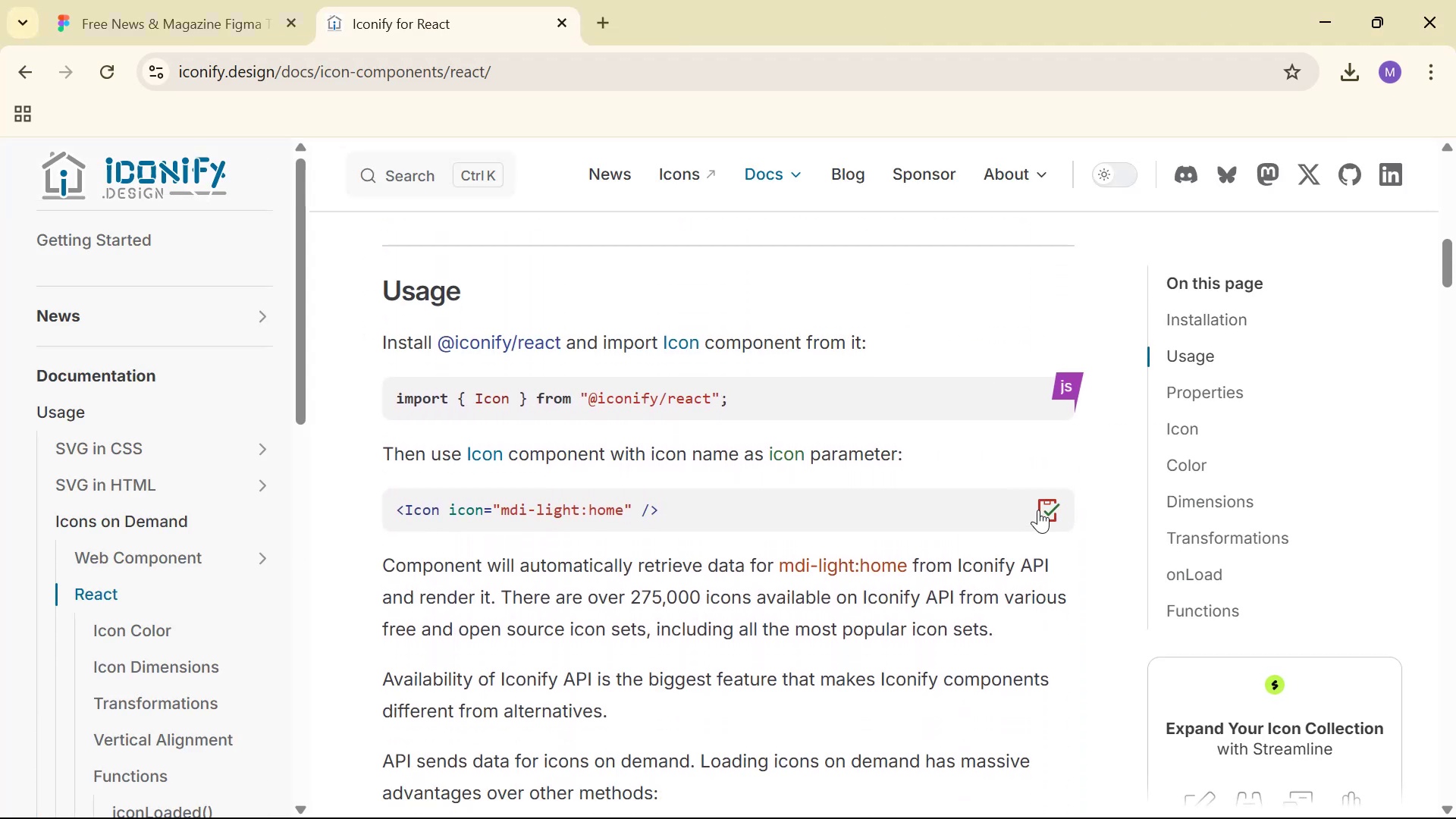 
key(Alt+Tab)
 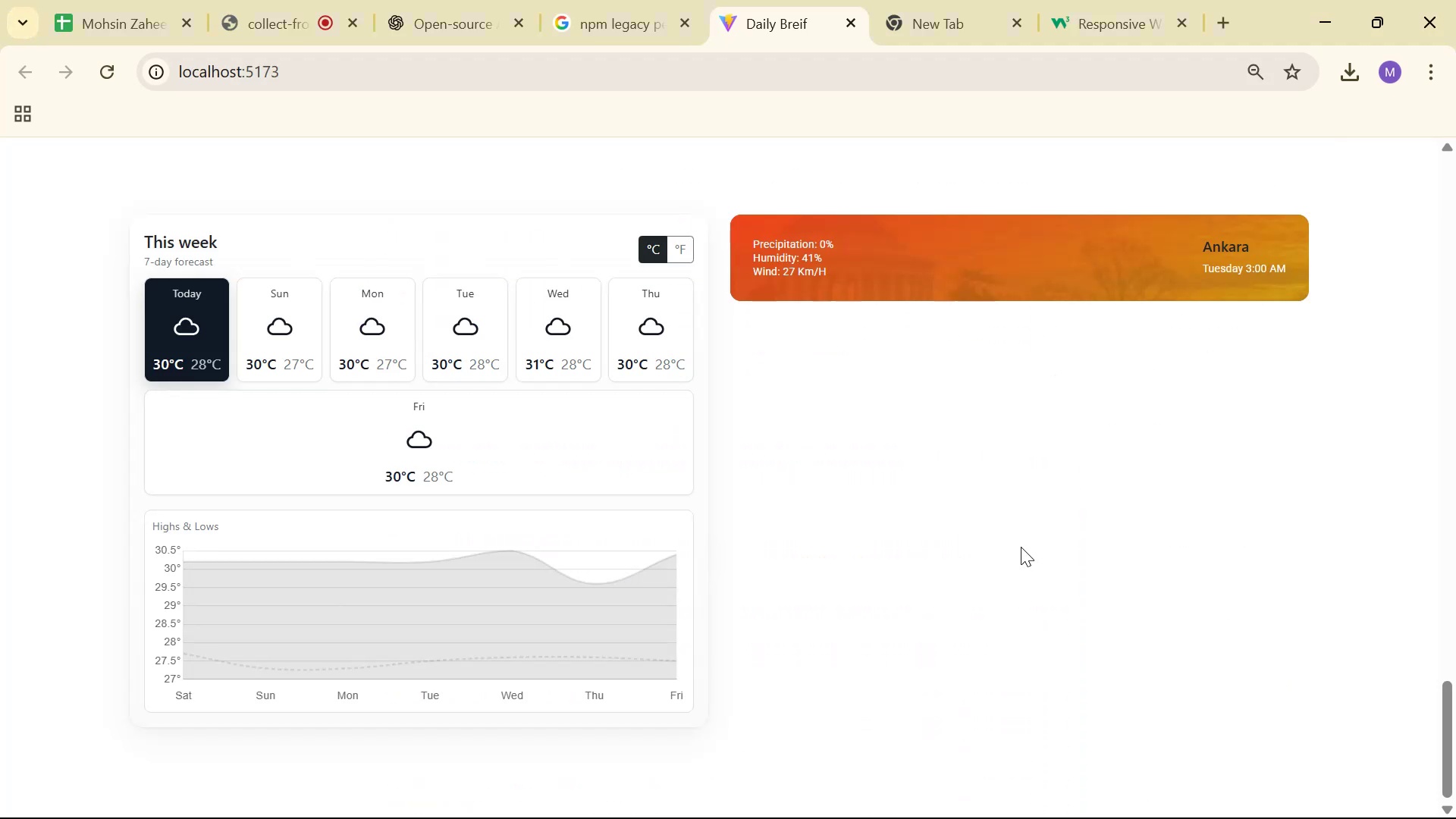 
key(Alt+Tab)
 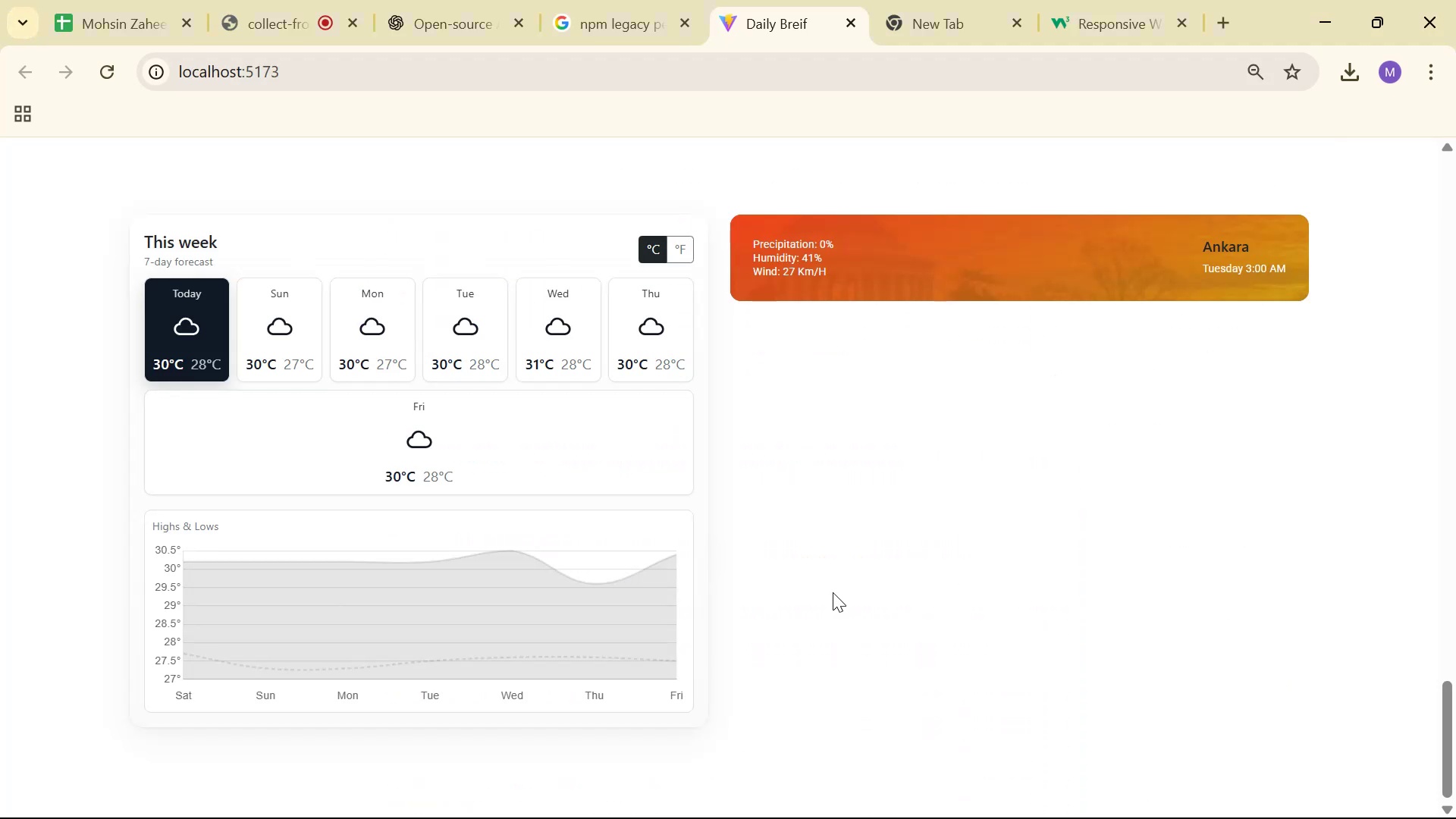 
key(Alt+Tab)
 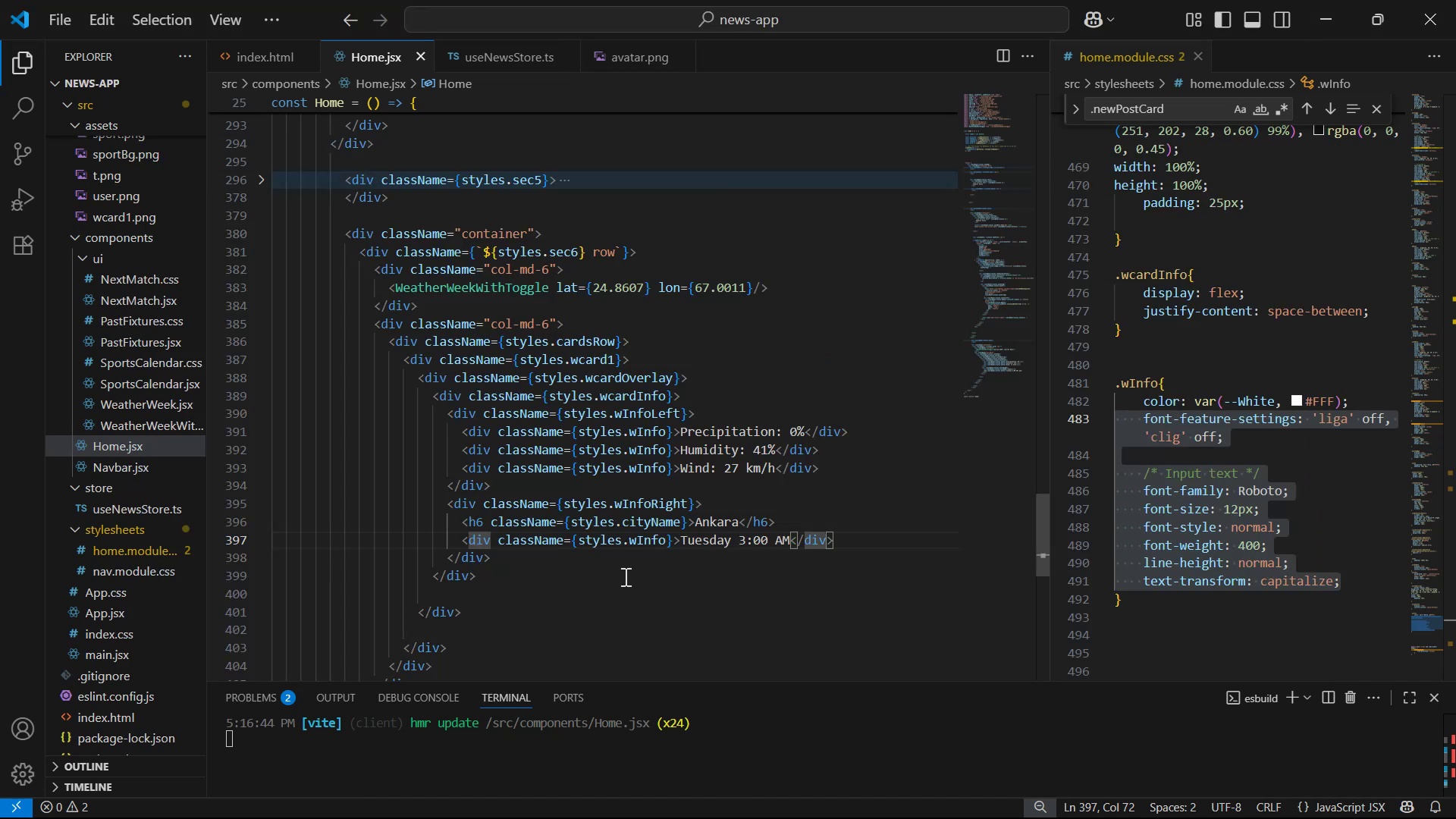 
left_click([624, 576])
 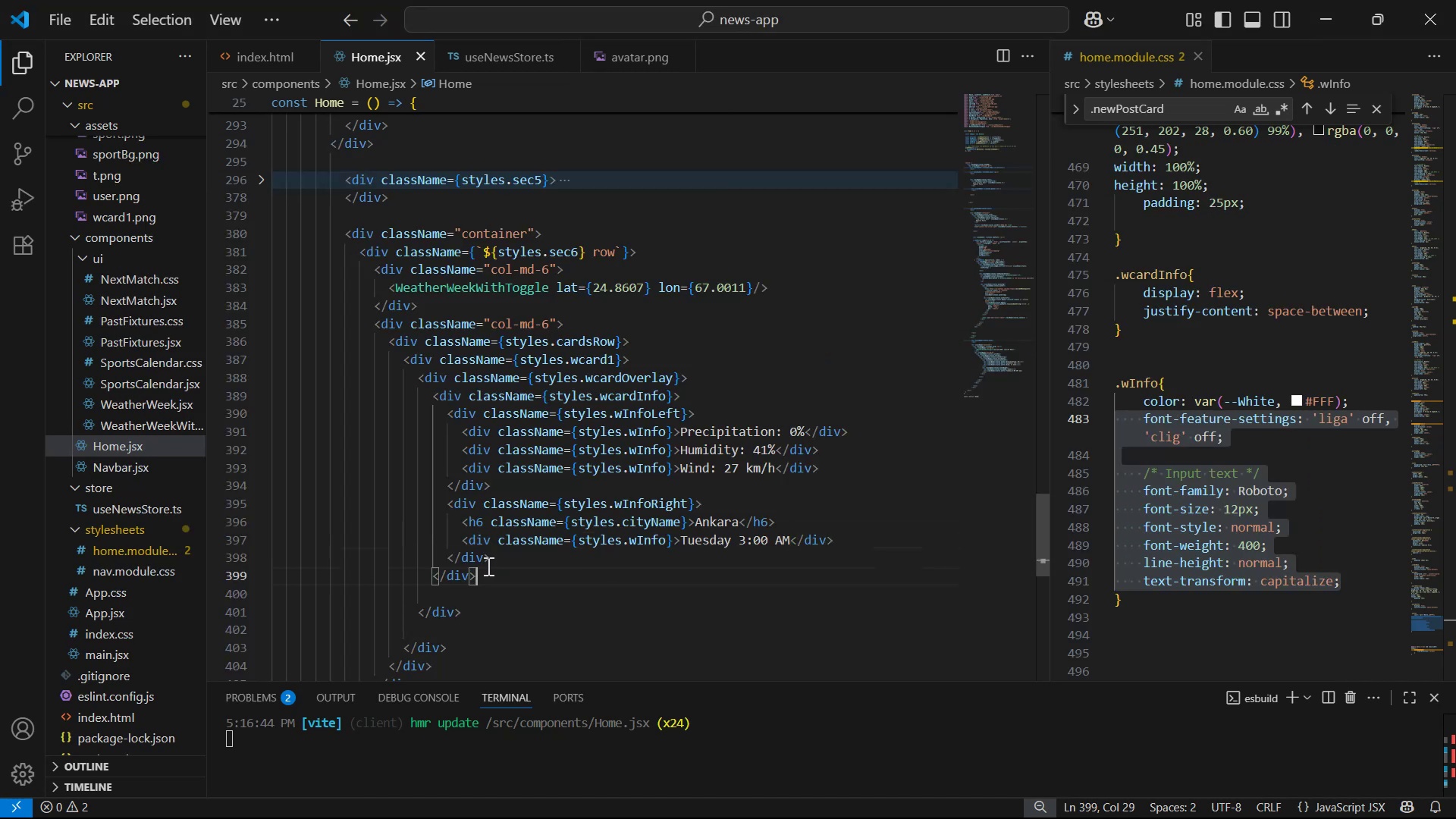 
left_click([464, 577])
 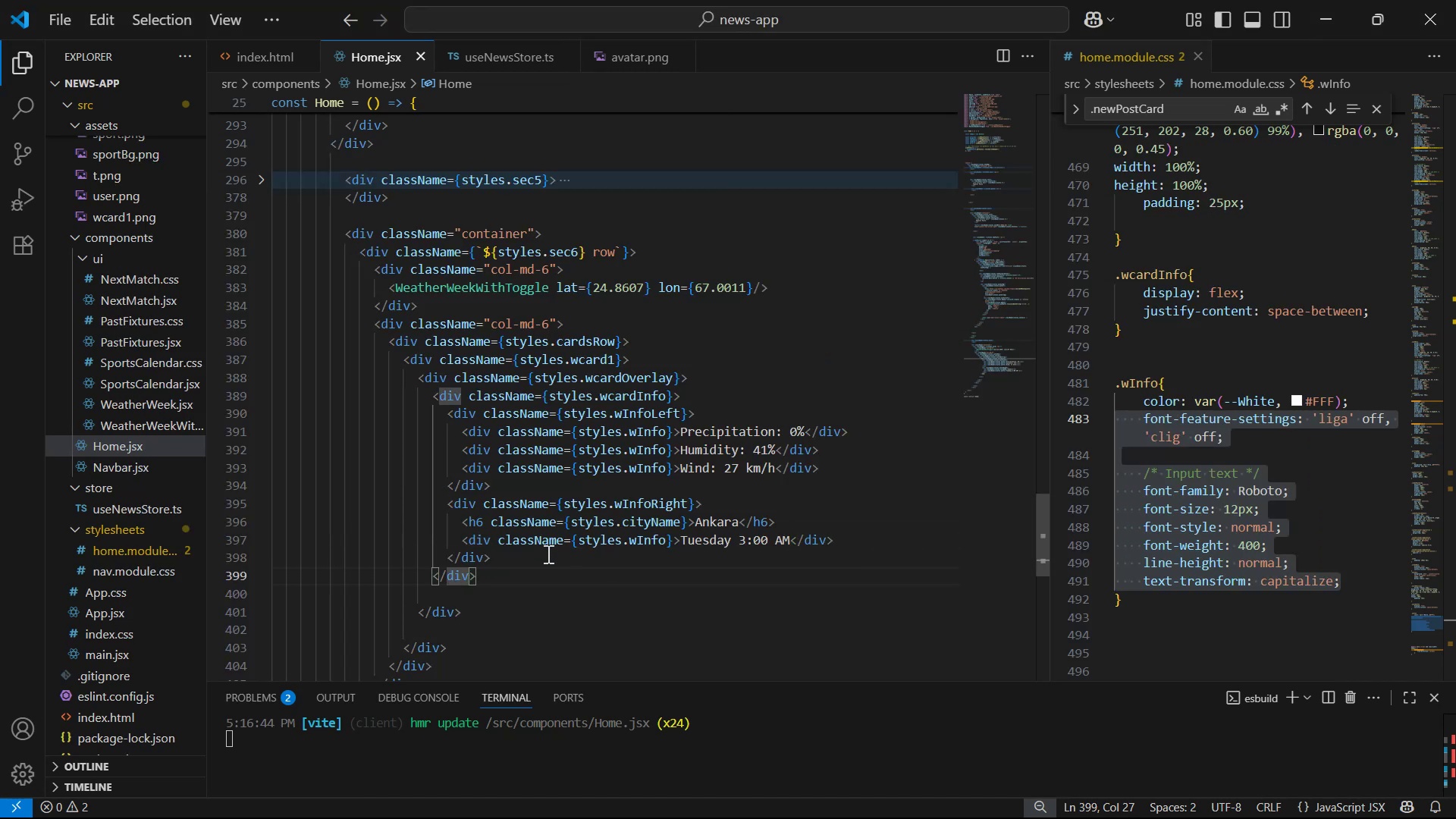 
left_click([535, 579])
 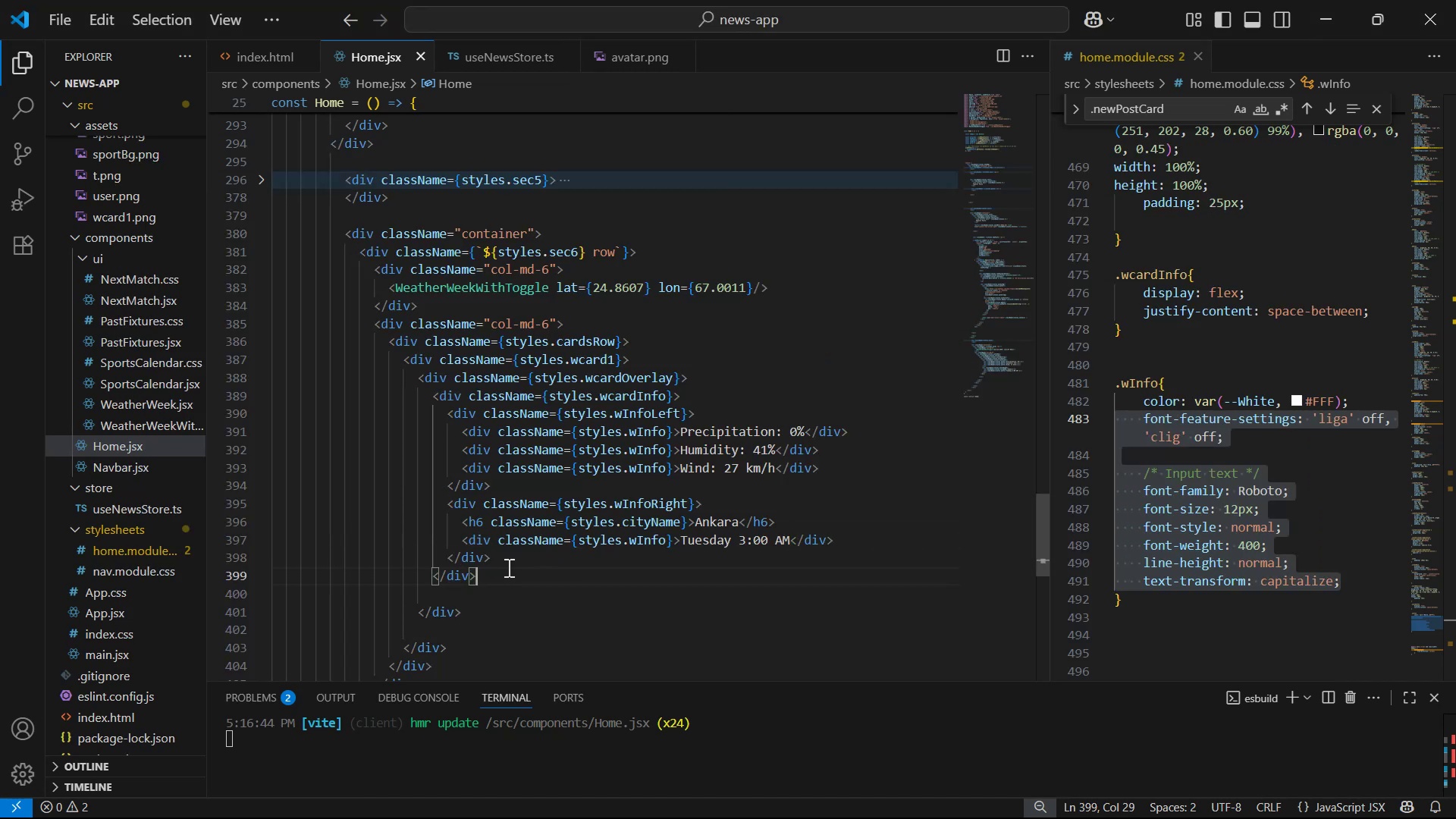 
key(Enter)
 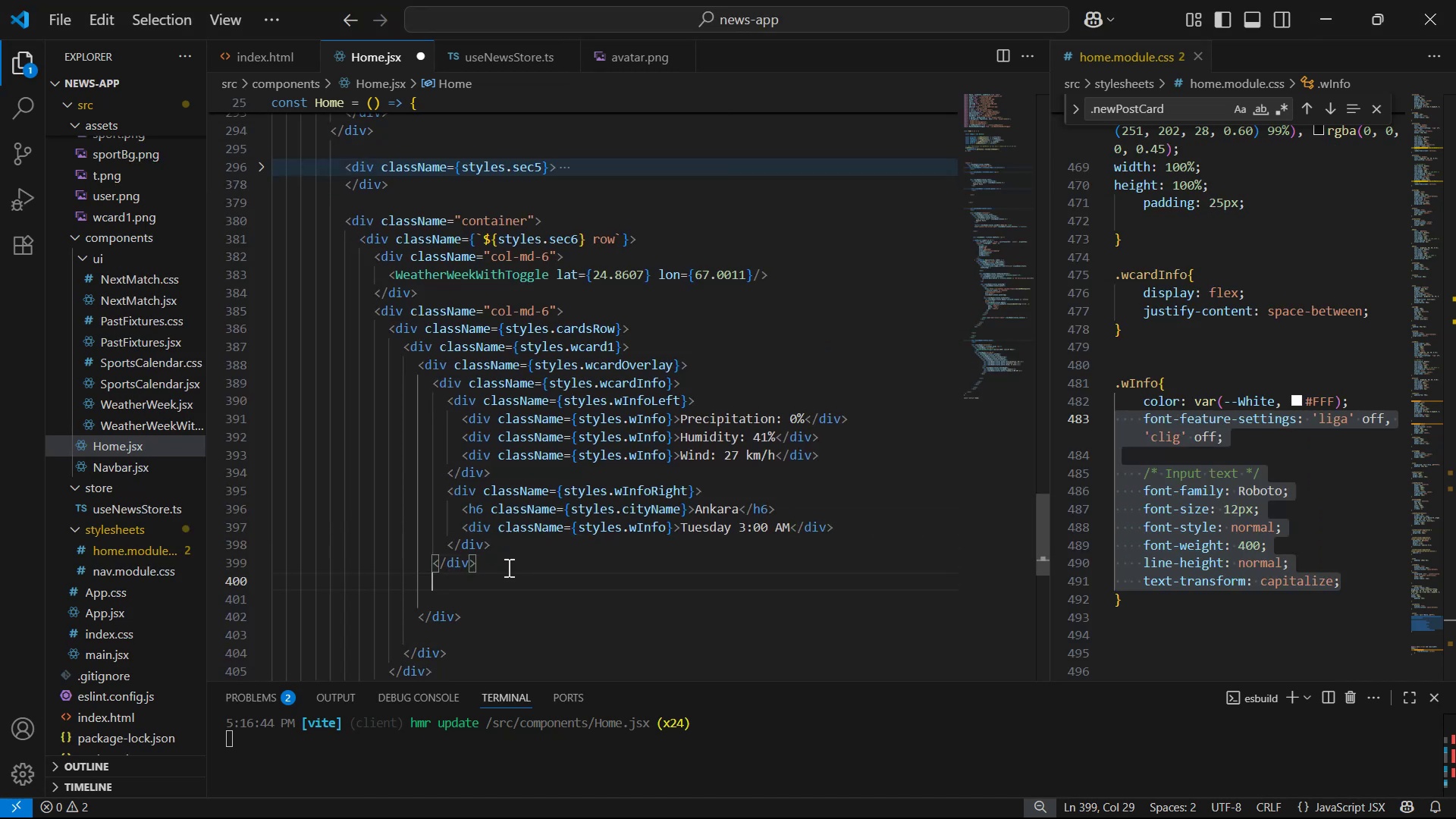 
key(Enter)
 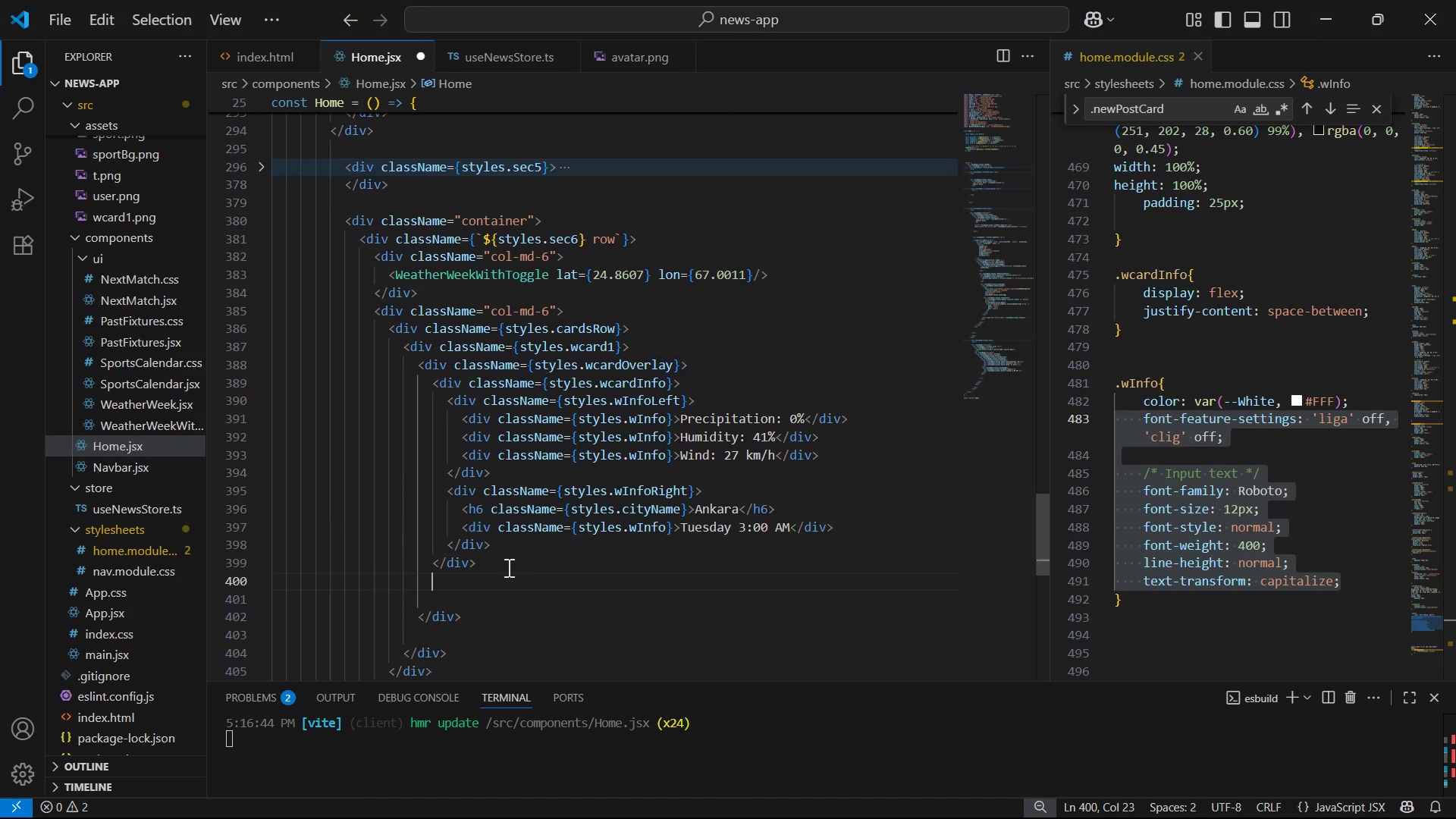 
key(Enter)
 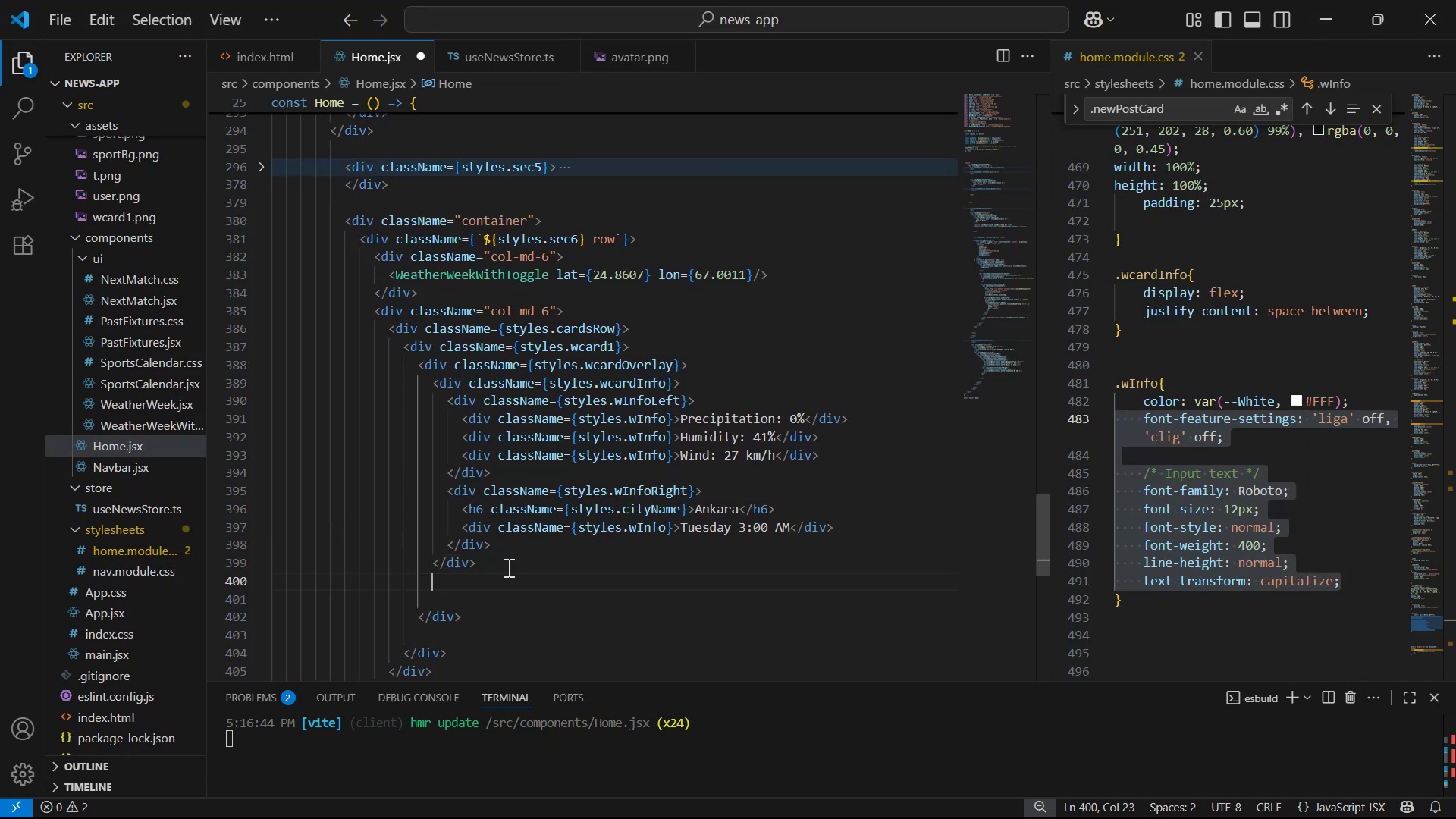 
key(Control+V)
 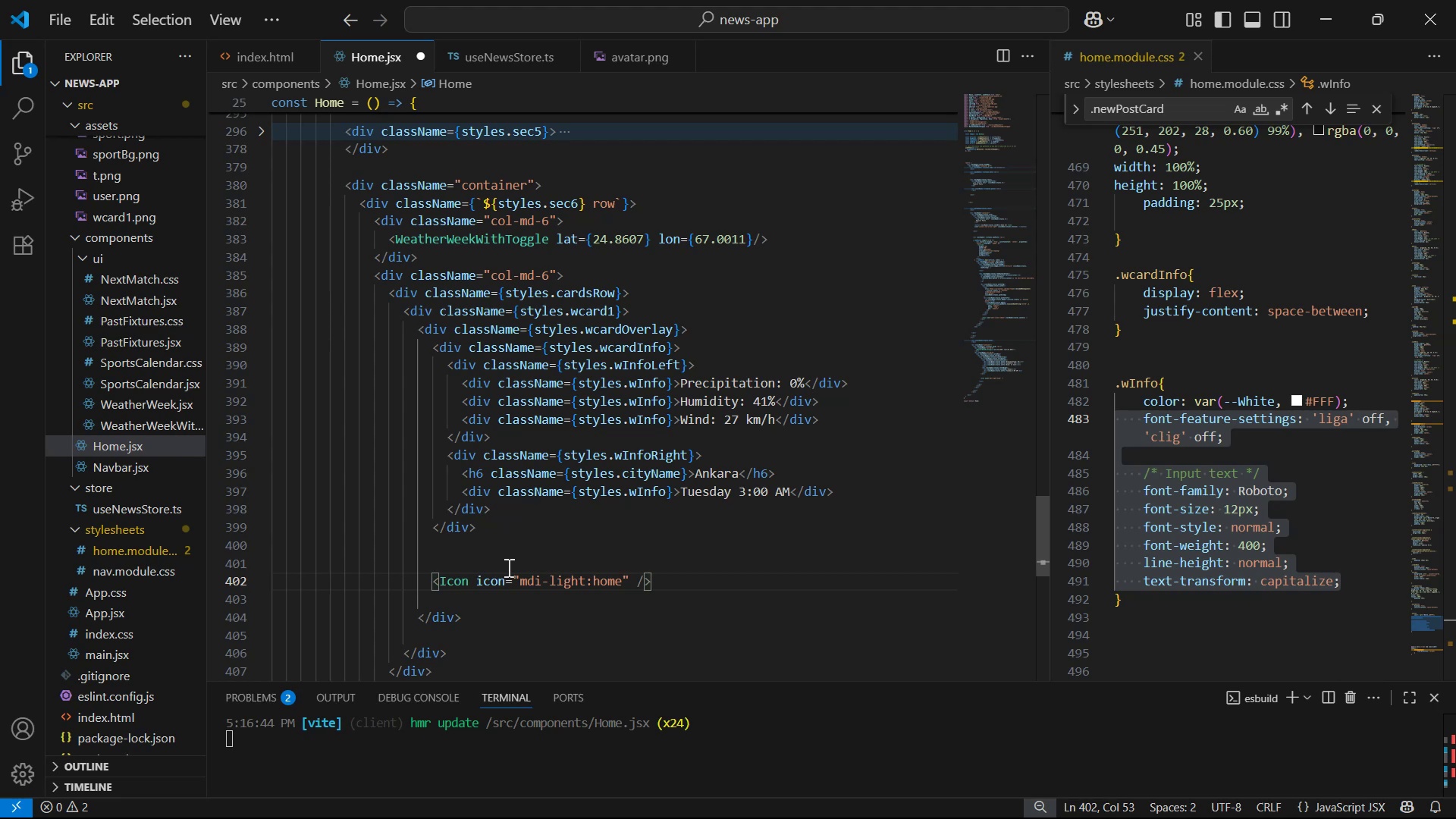 
key(ArrowUp)
 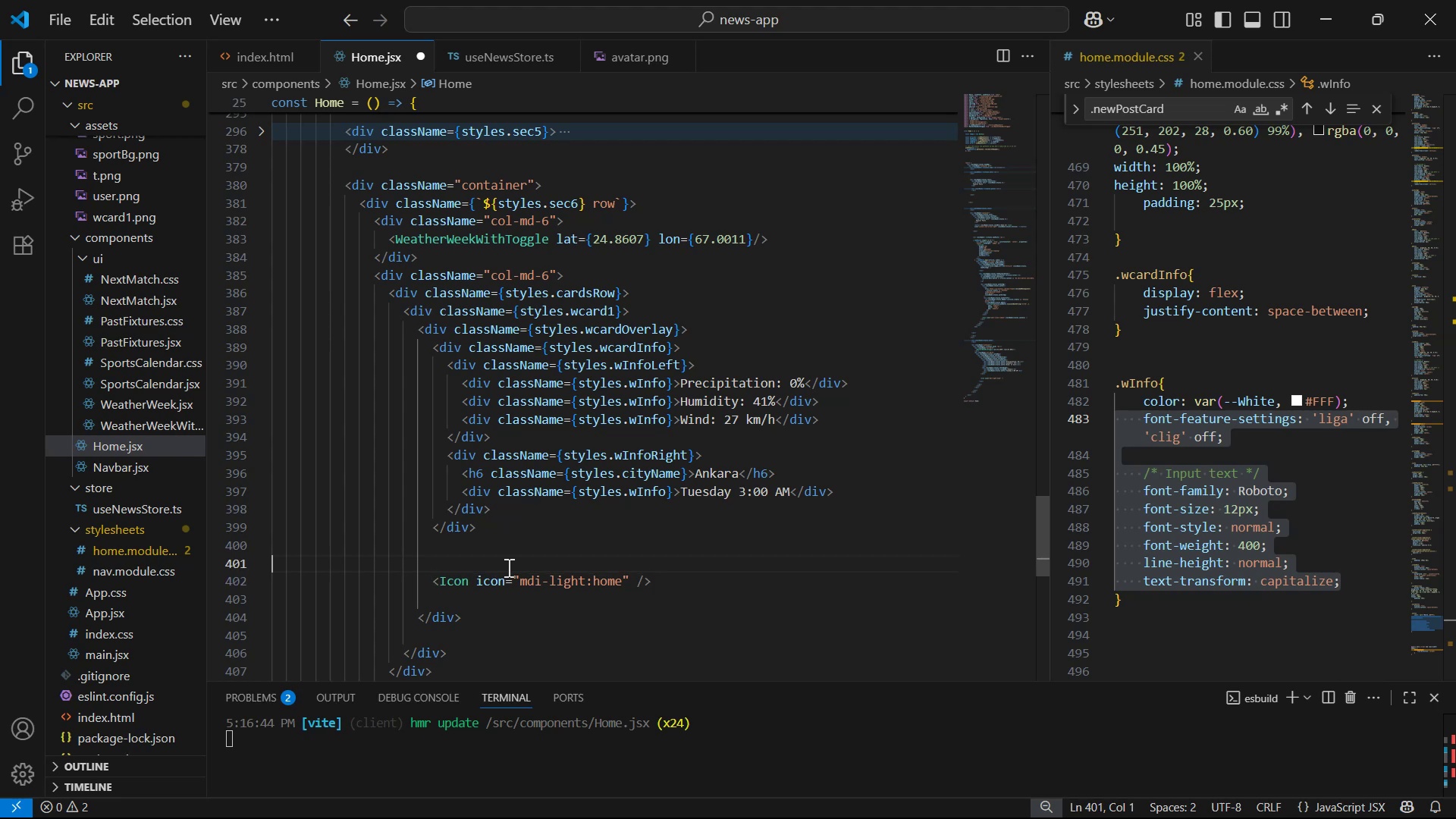 
key(Backspace)
 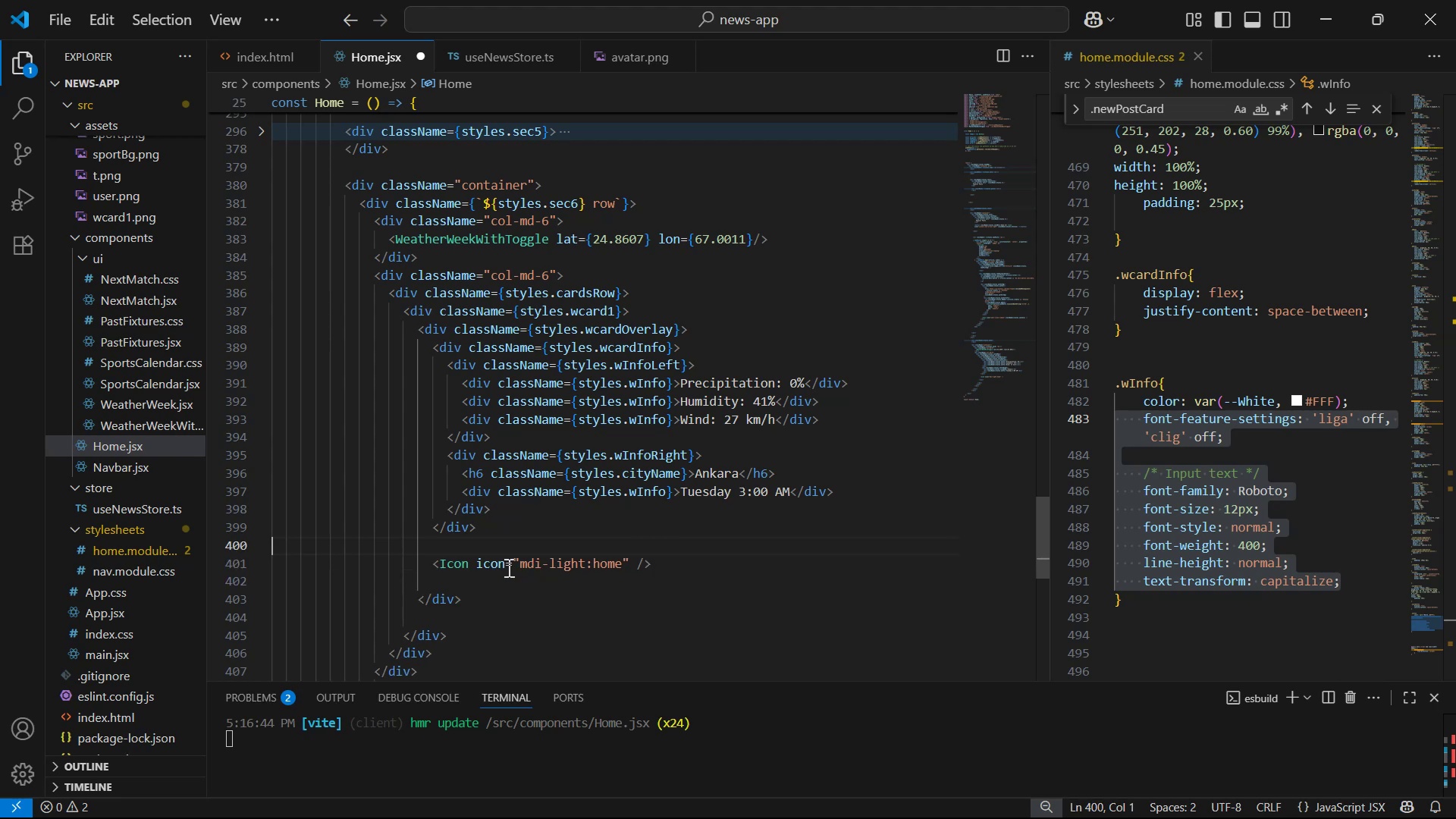 
key(Enter)
 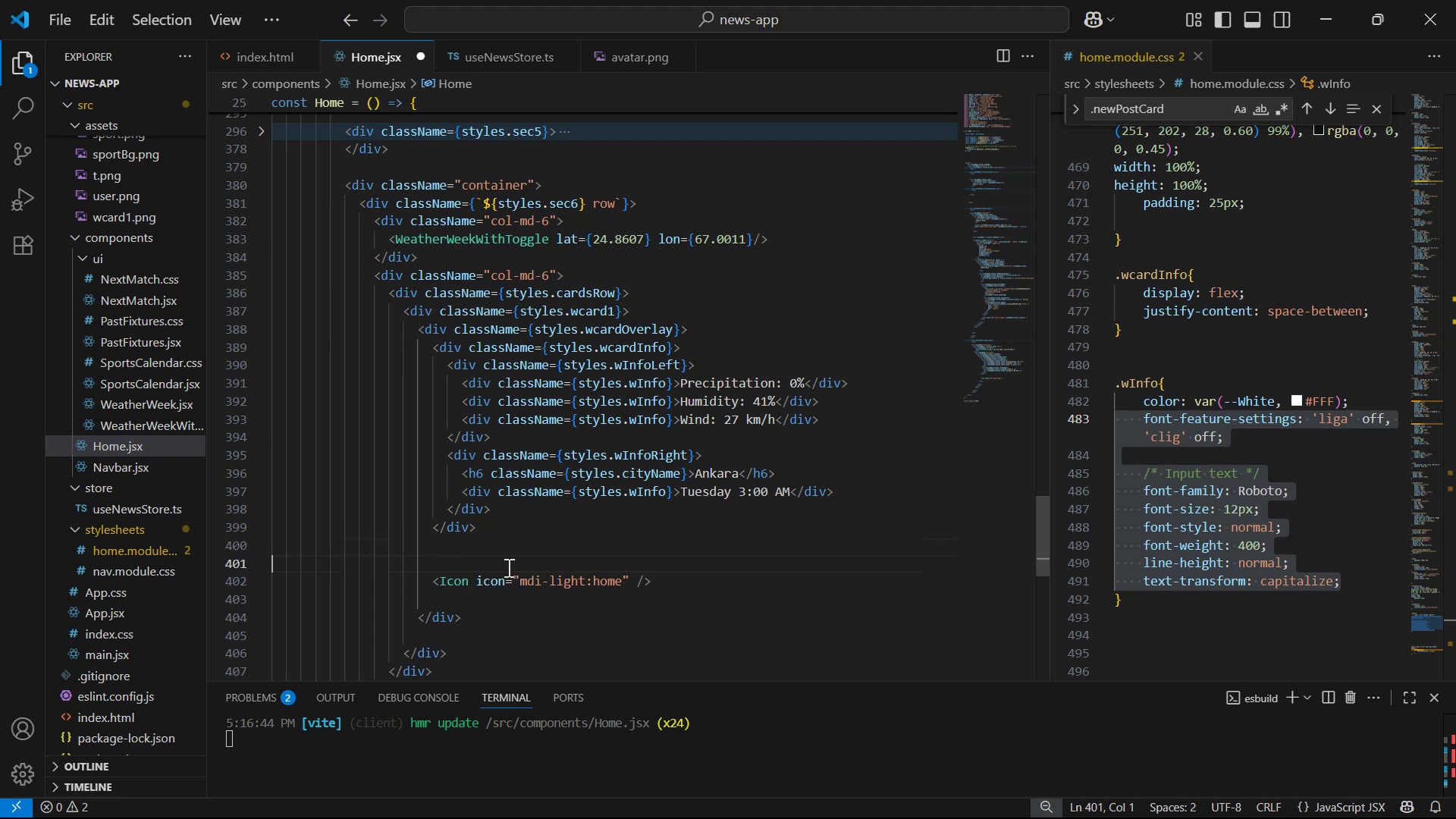 
key(Backspace)
 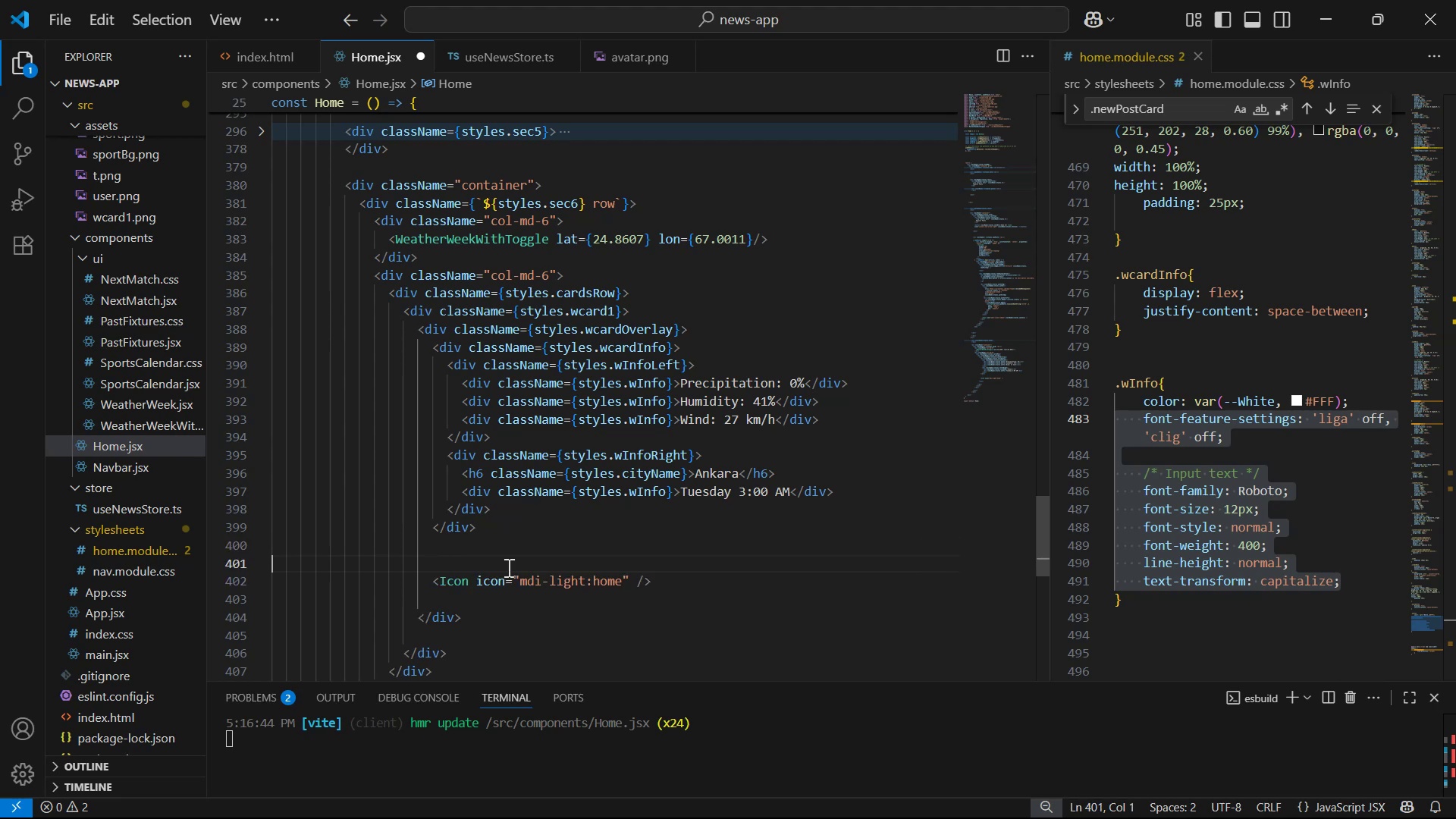 
key(Backspace)
 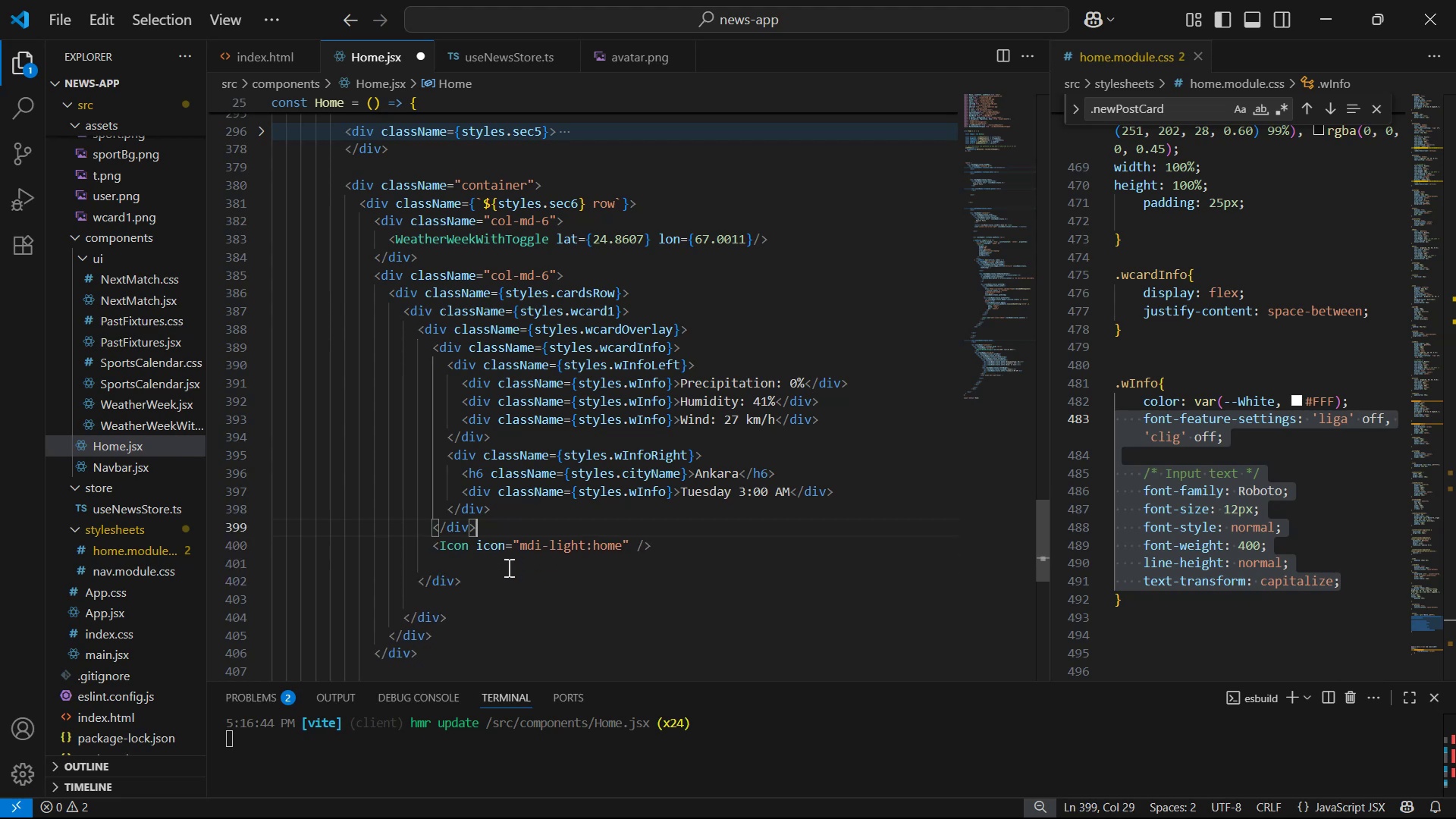 
key(Enter)
 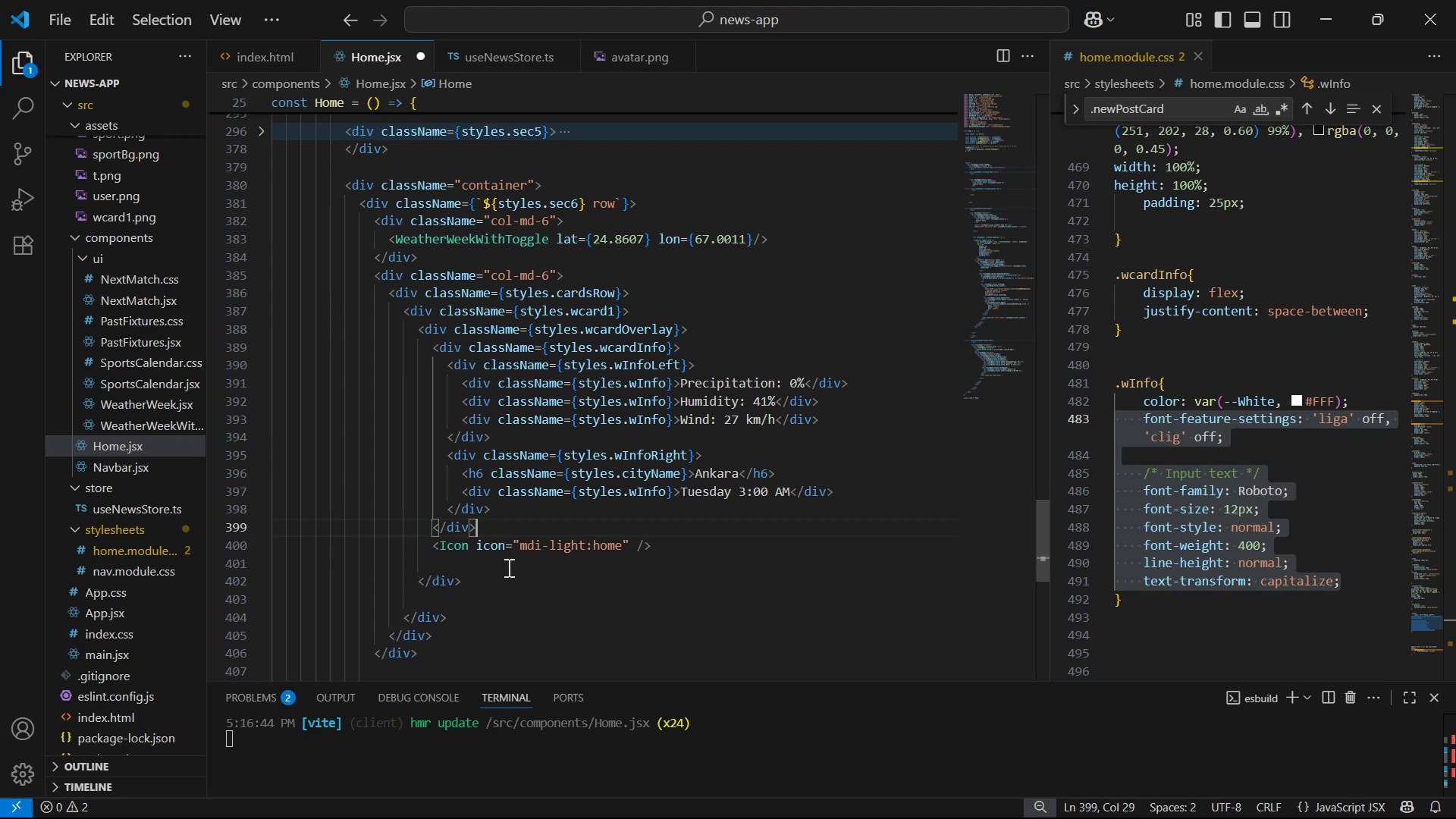 
key(Enter)
 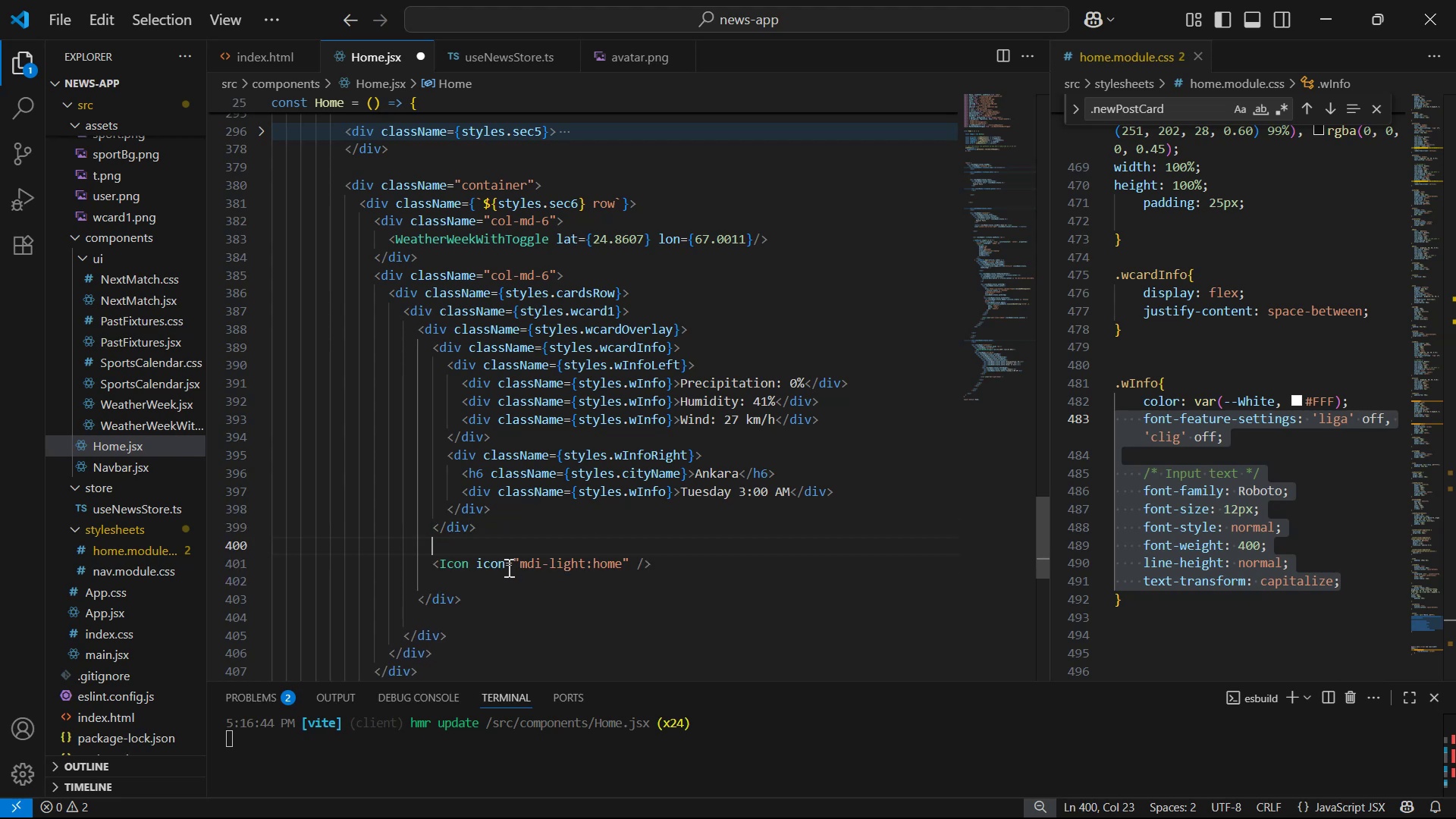 
key(Enter)
 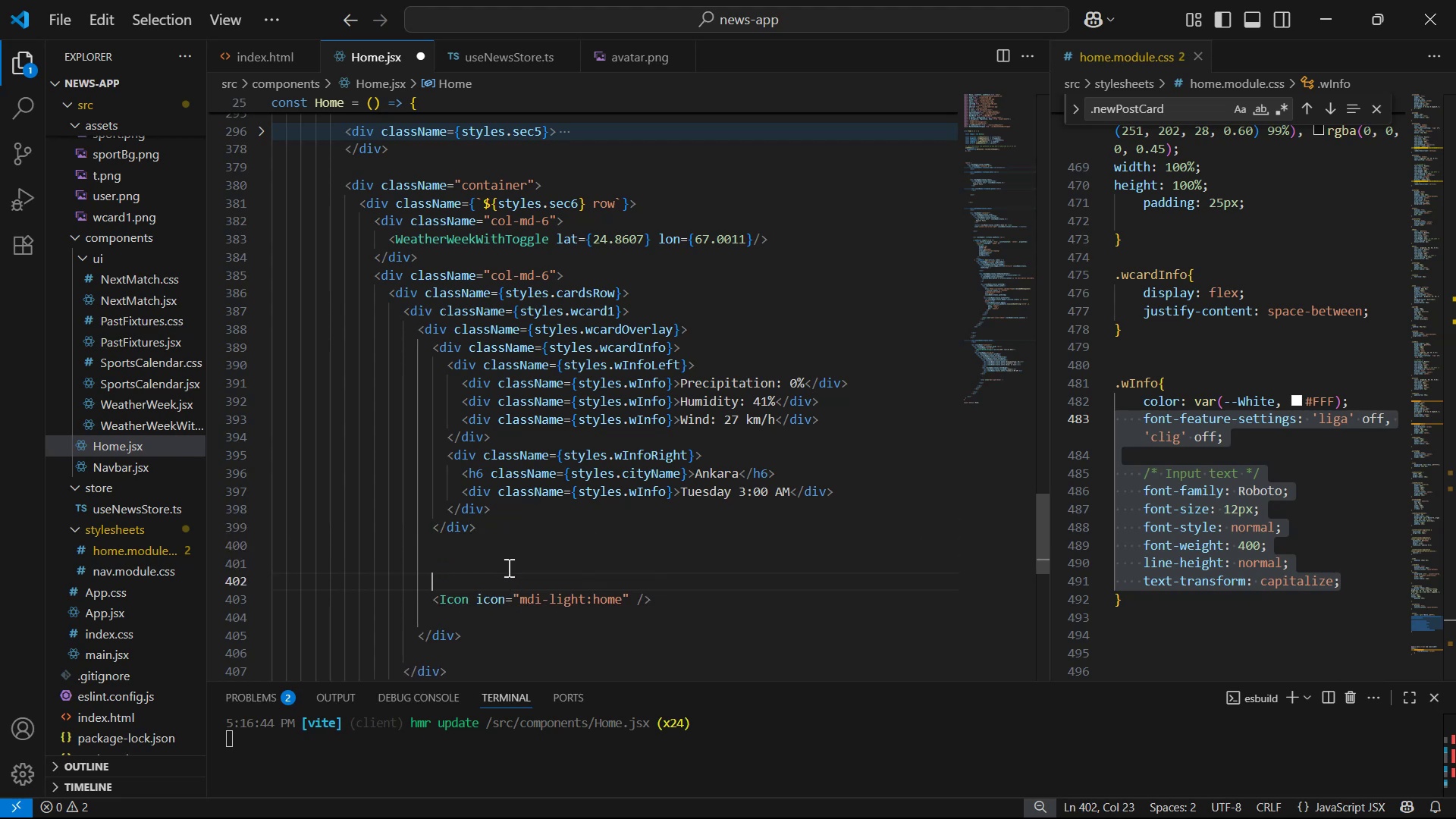 
type(div)
 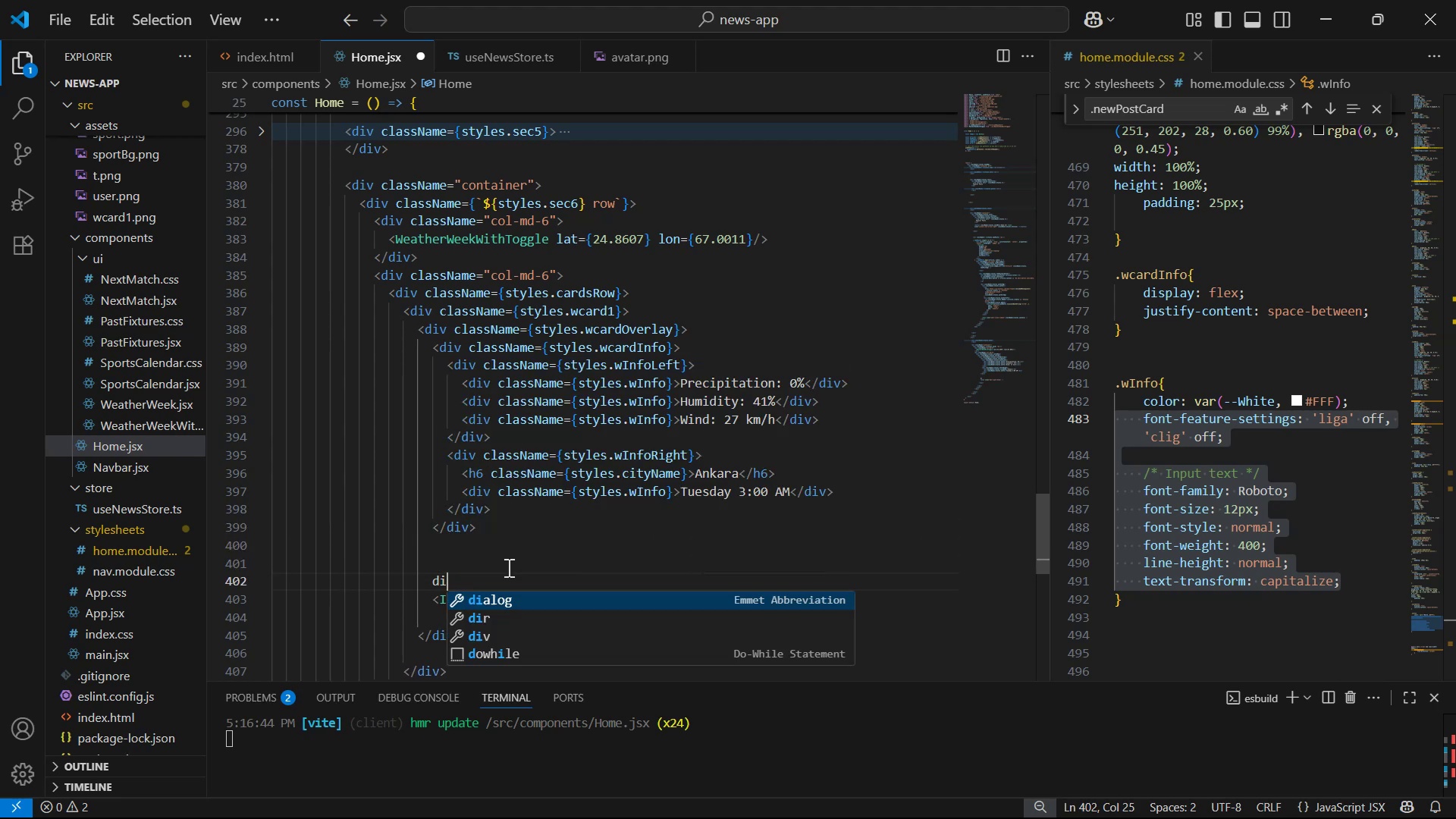 
key(Enter)
 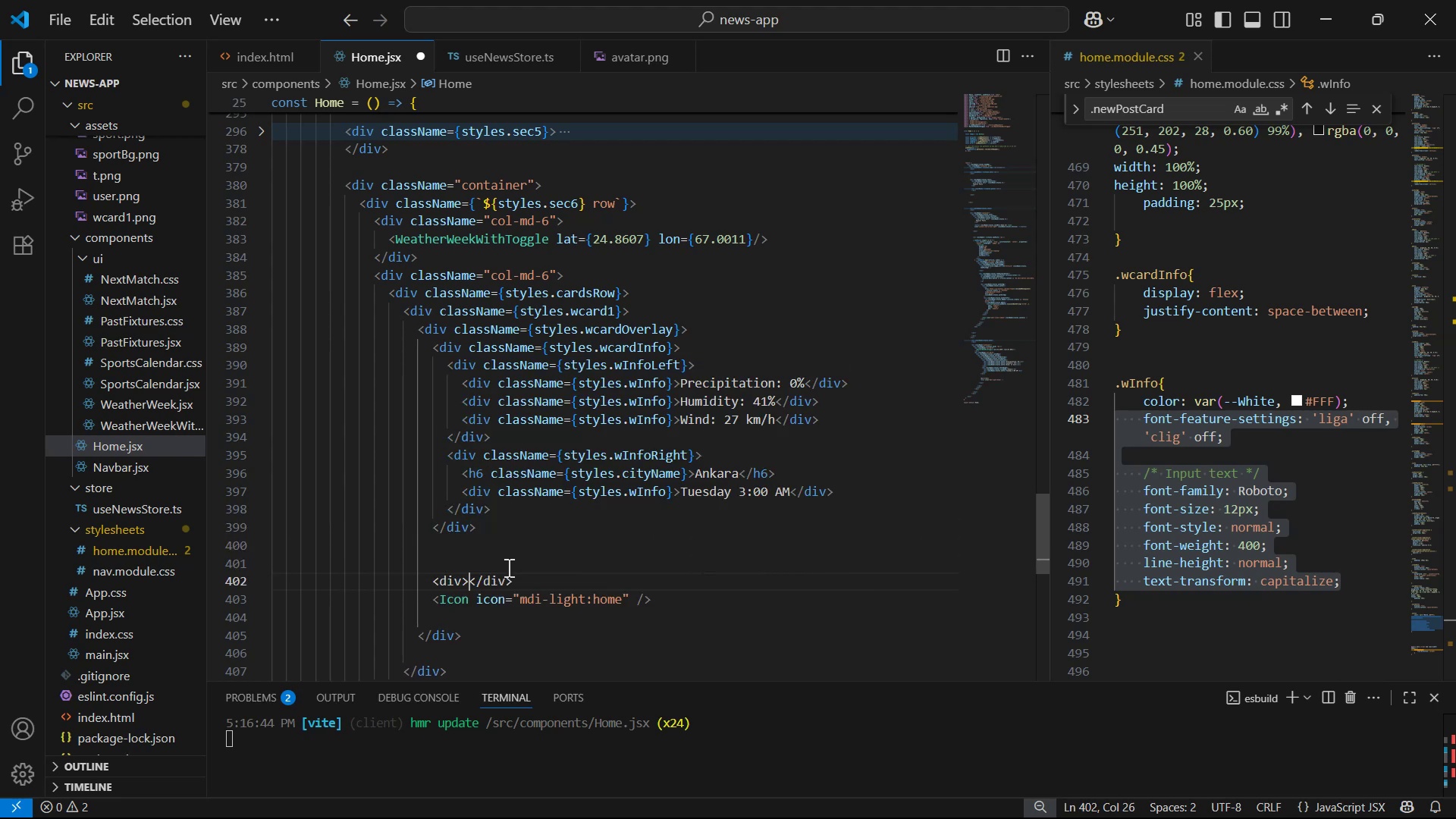 
key(Enter)
 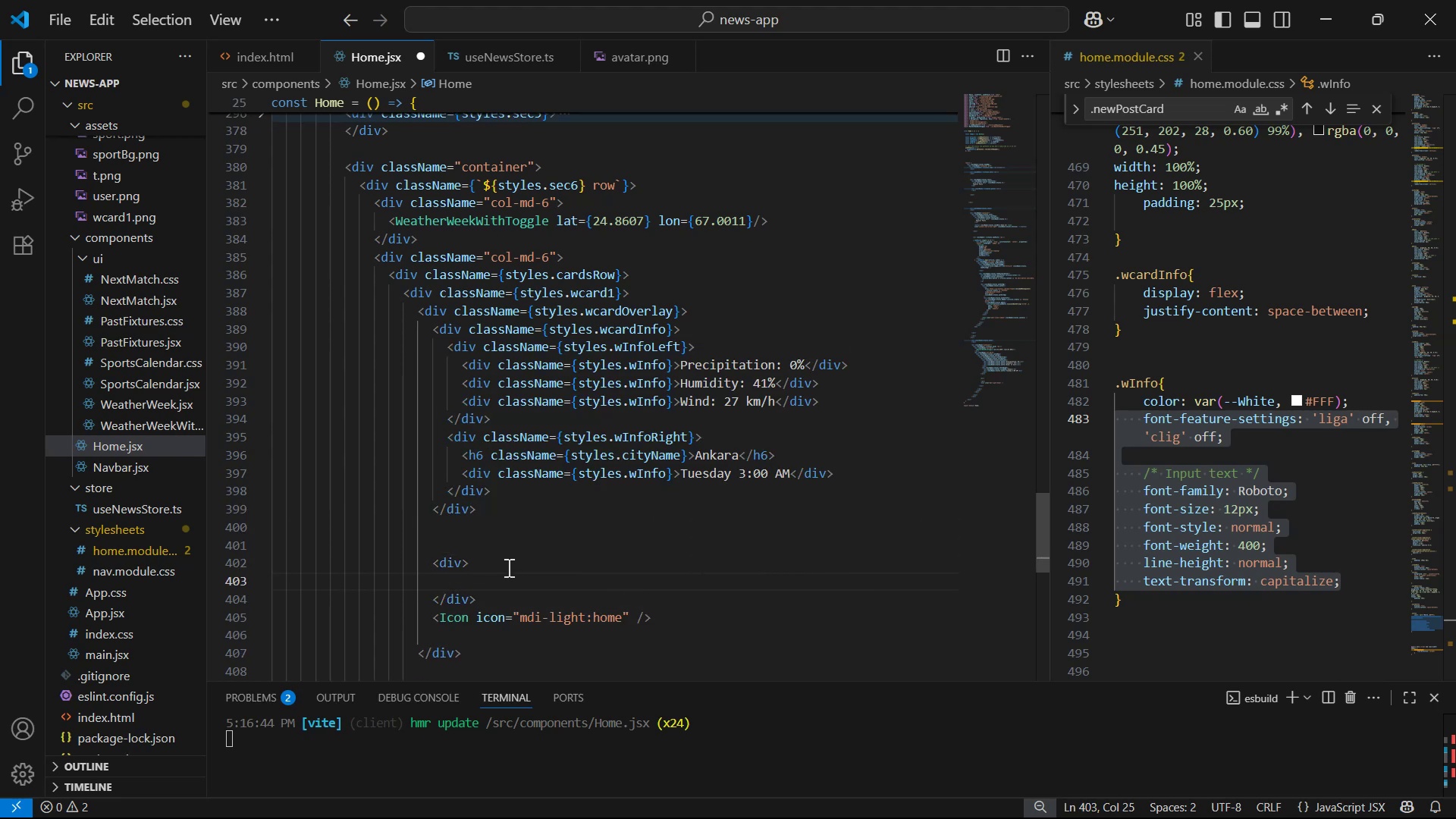 
key(ArrowDown)
 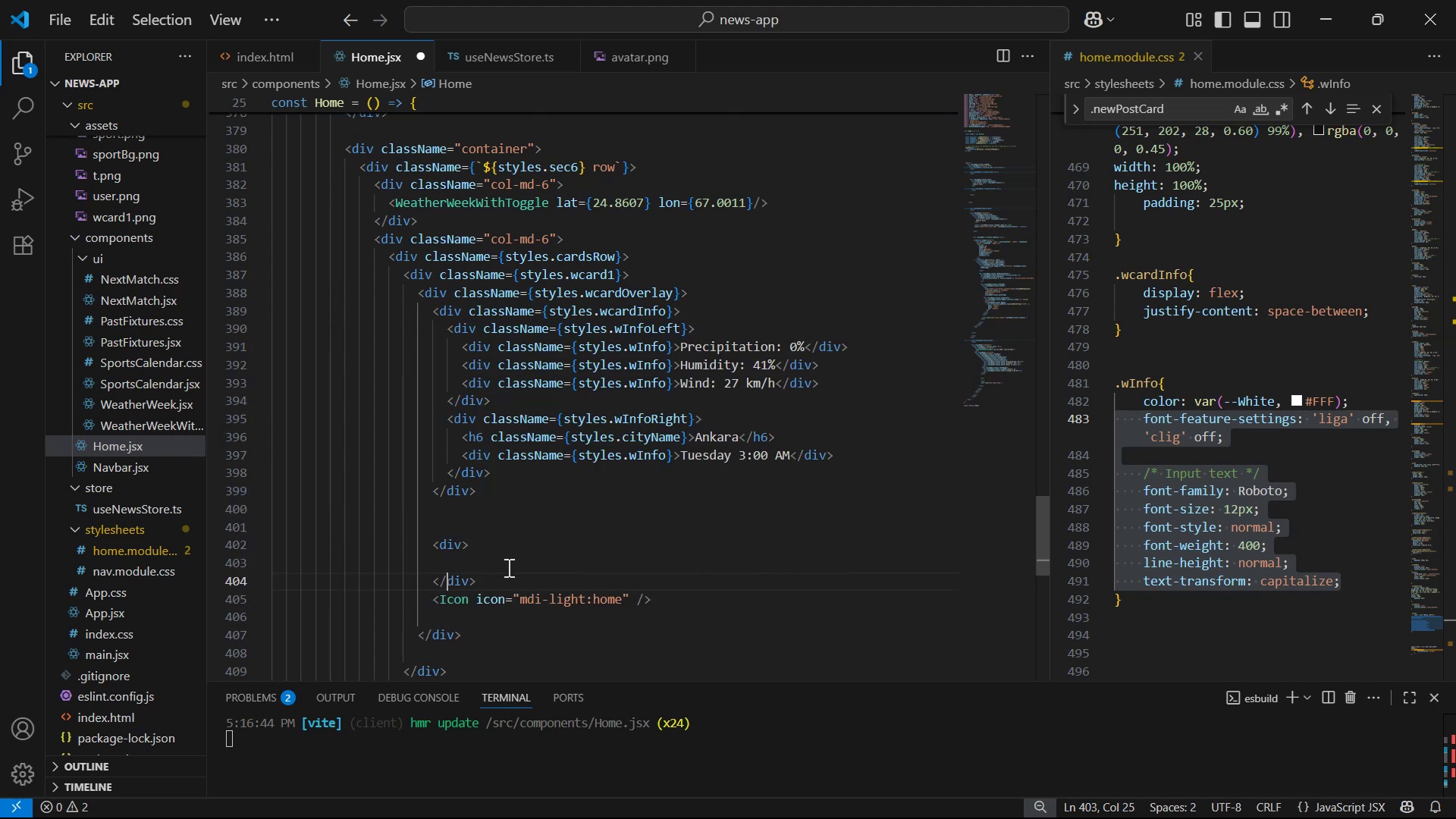 
key(ArrowDown)
 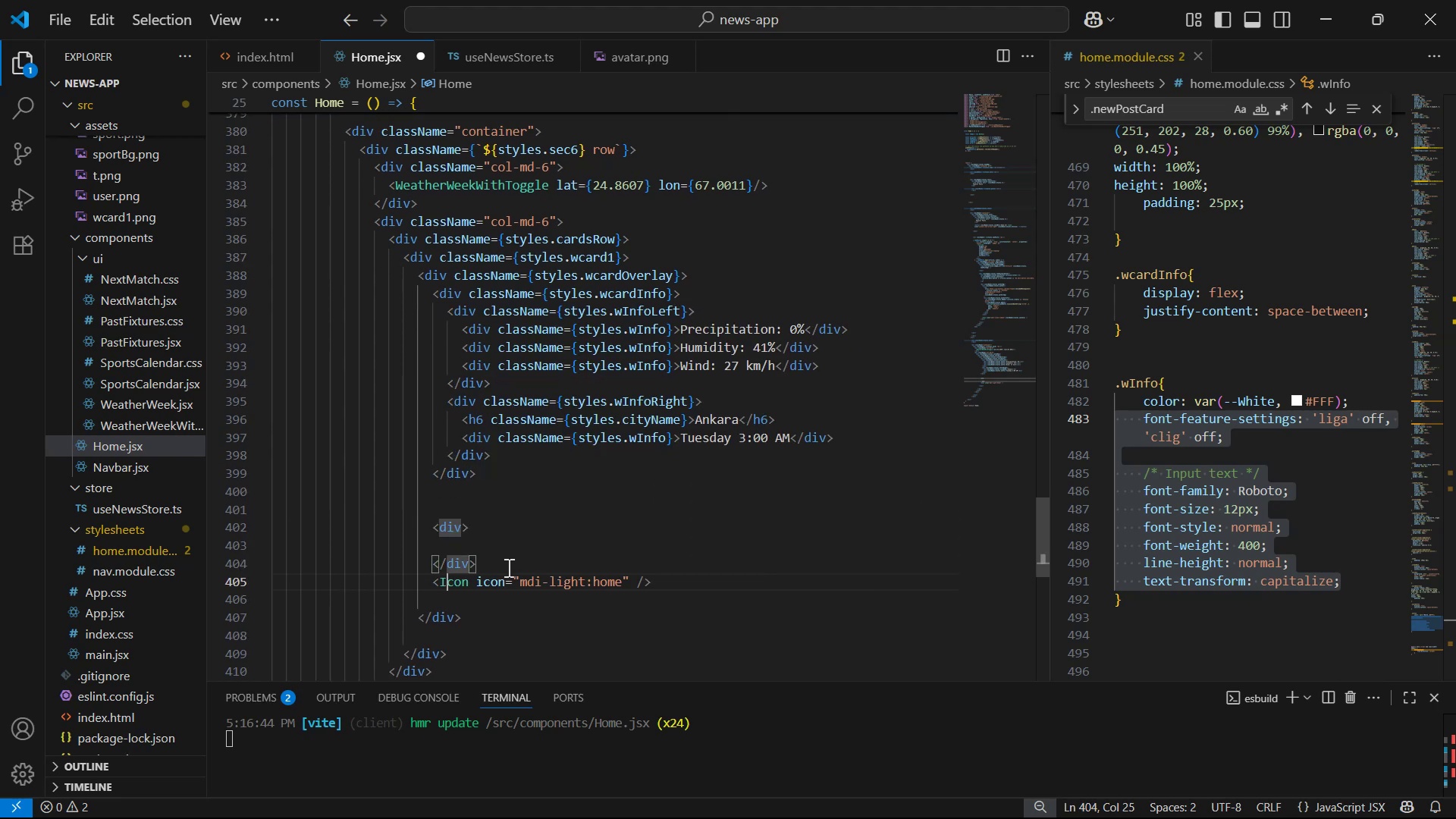 
key(Alt+ArrowUp)
 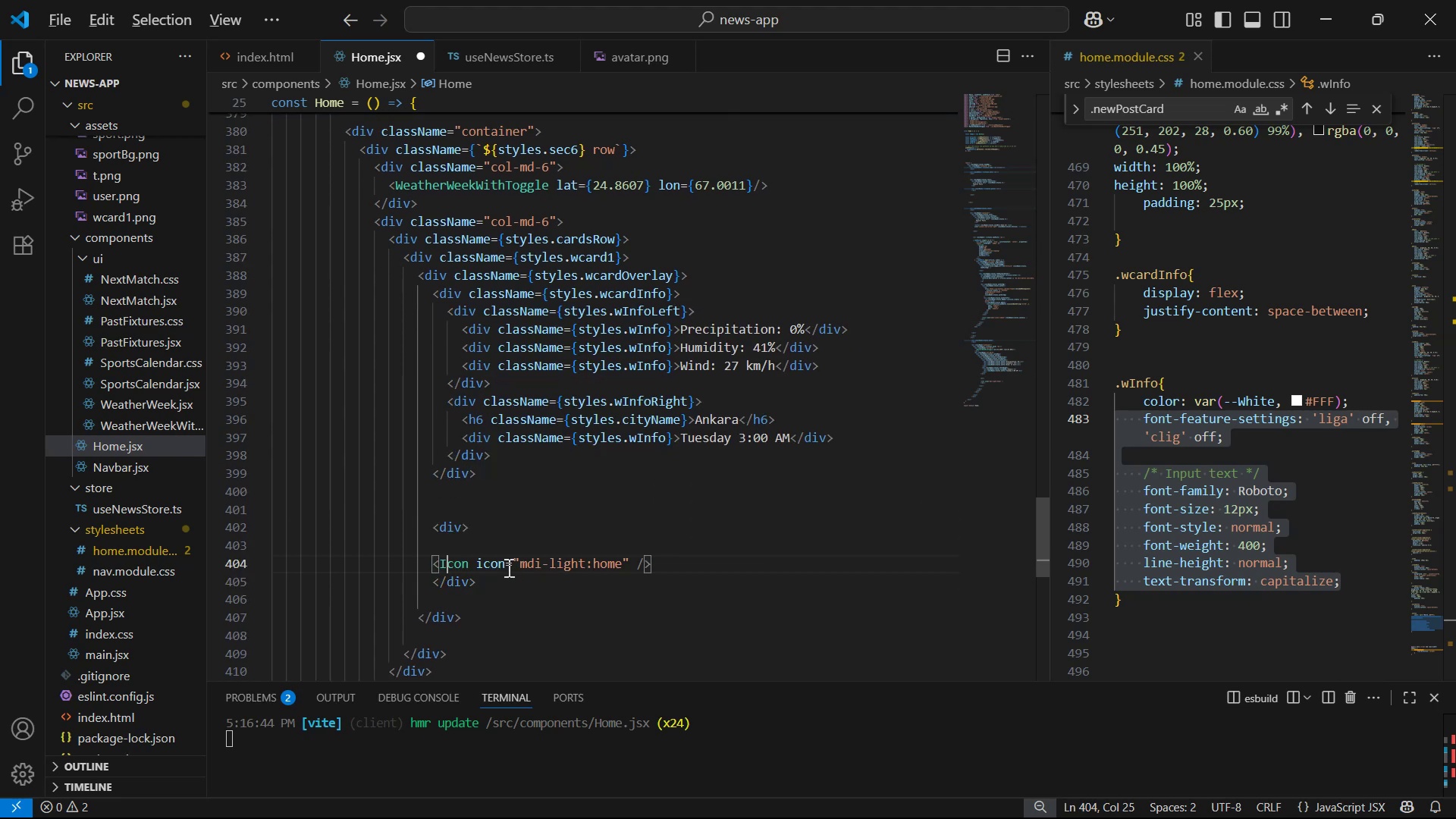 
key(Alt+ArrowUp)
 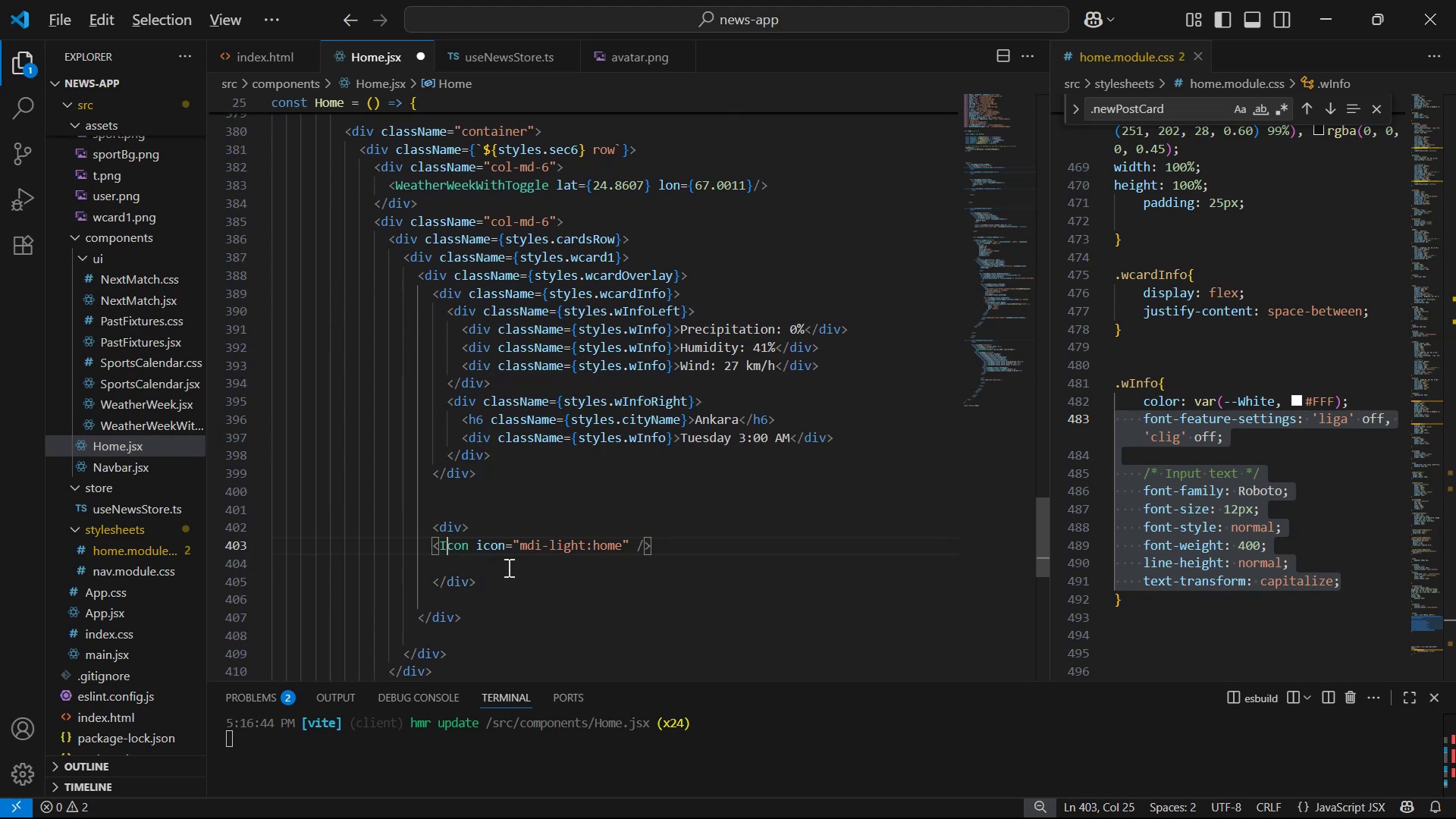 
key(Tab)
 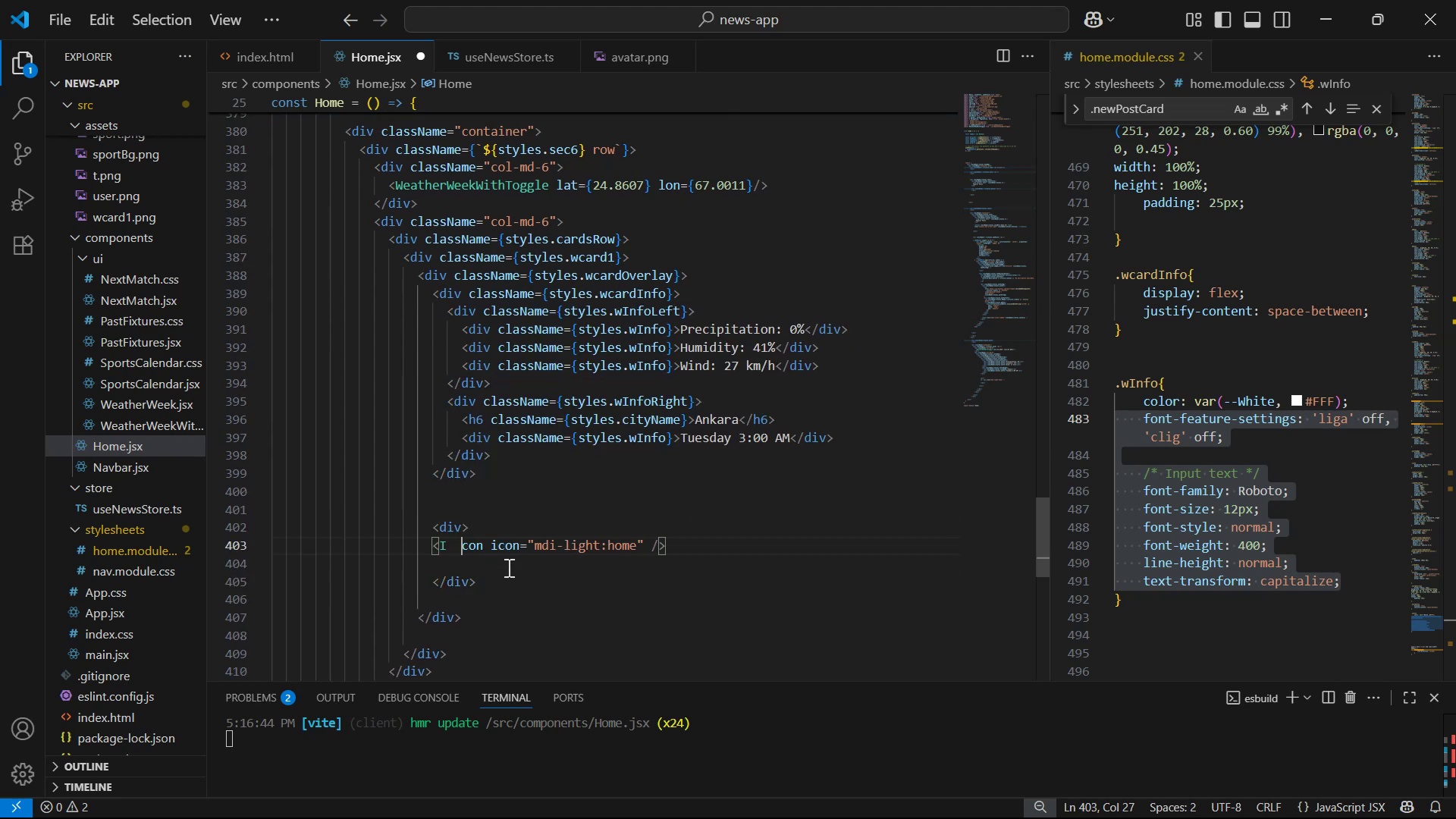 
key(Backspace)
 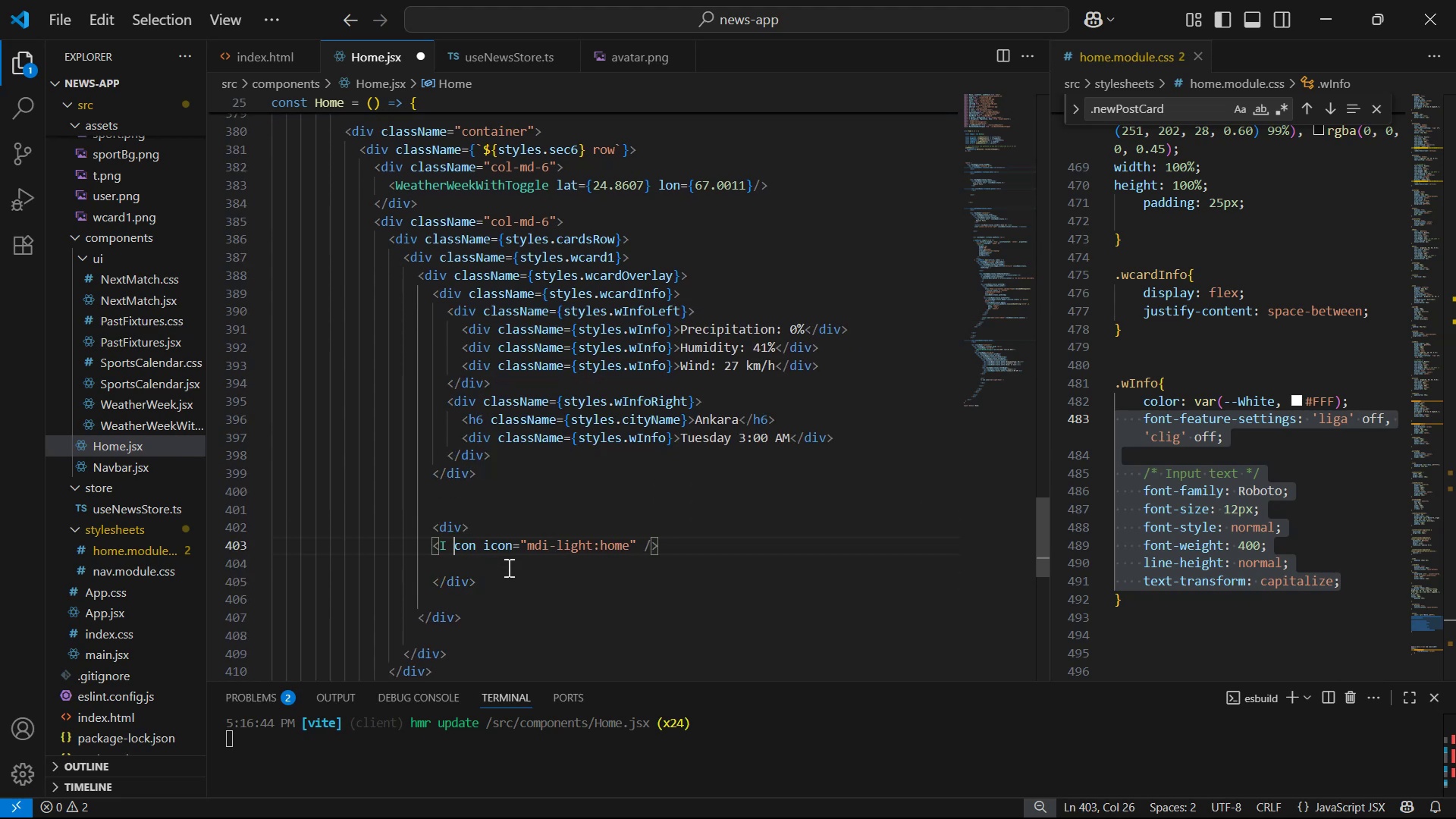 
key(Backspace)
 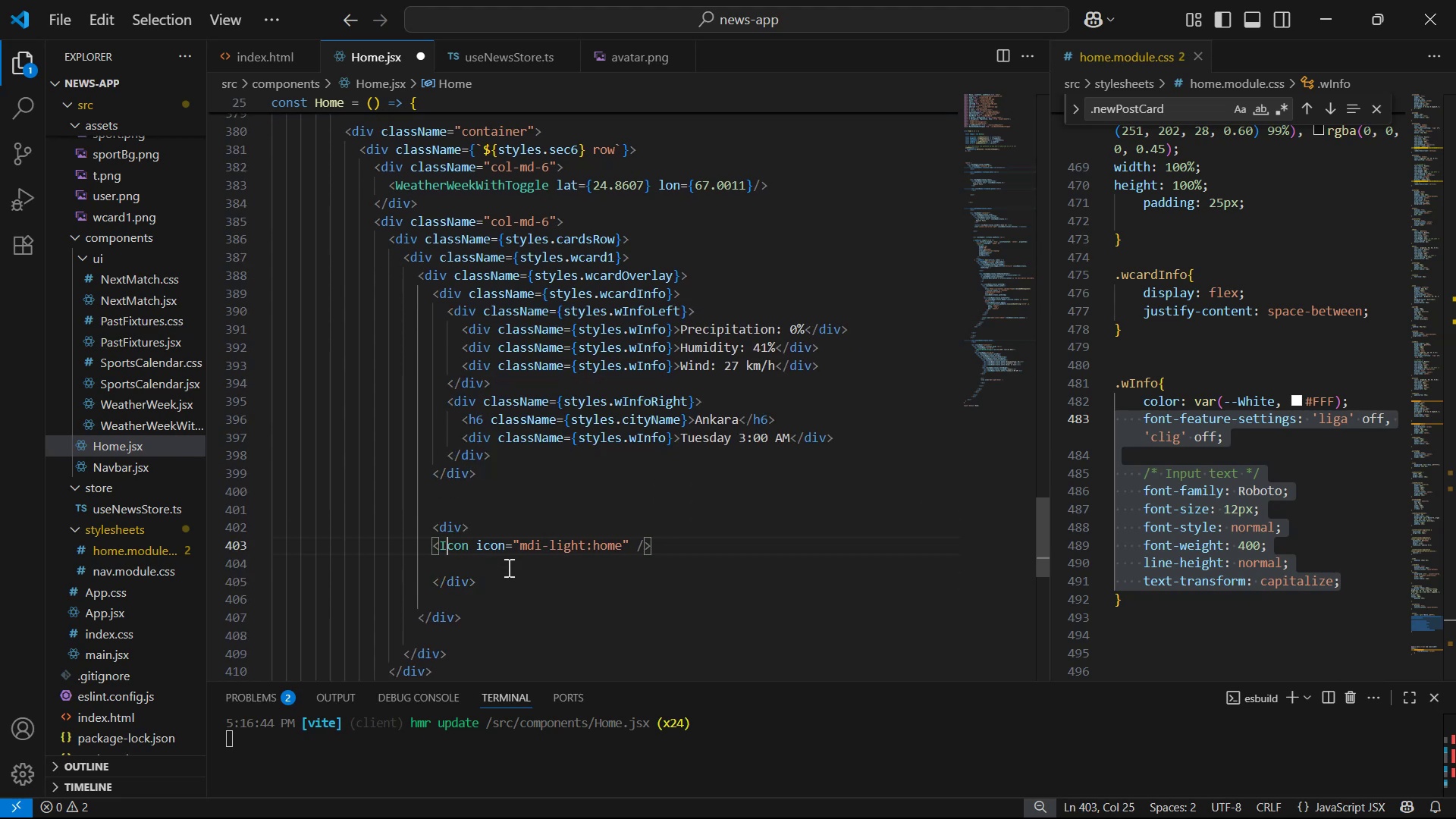 
key(ArrowLeft)
 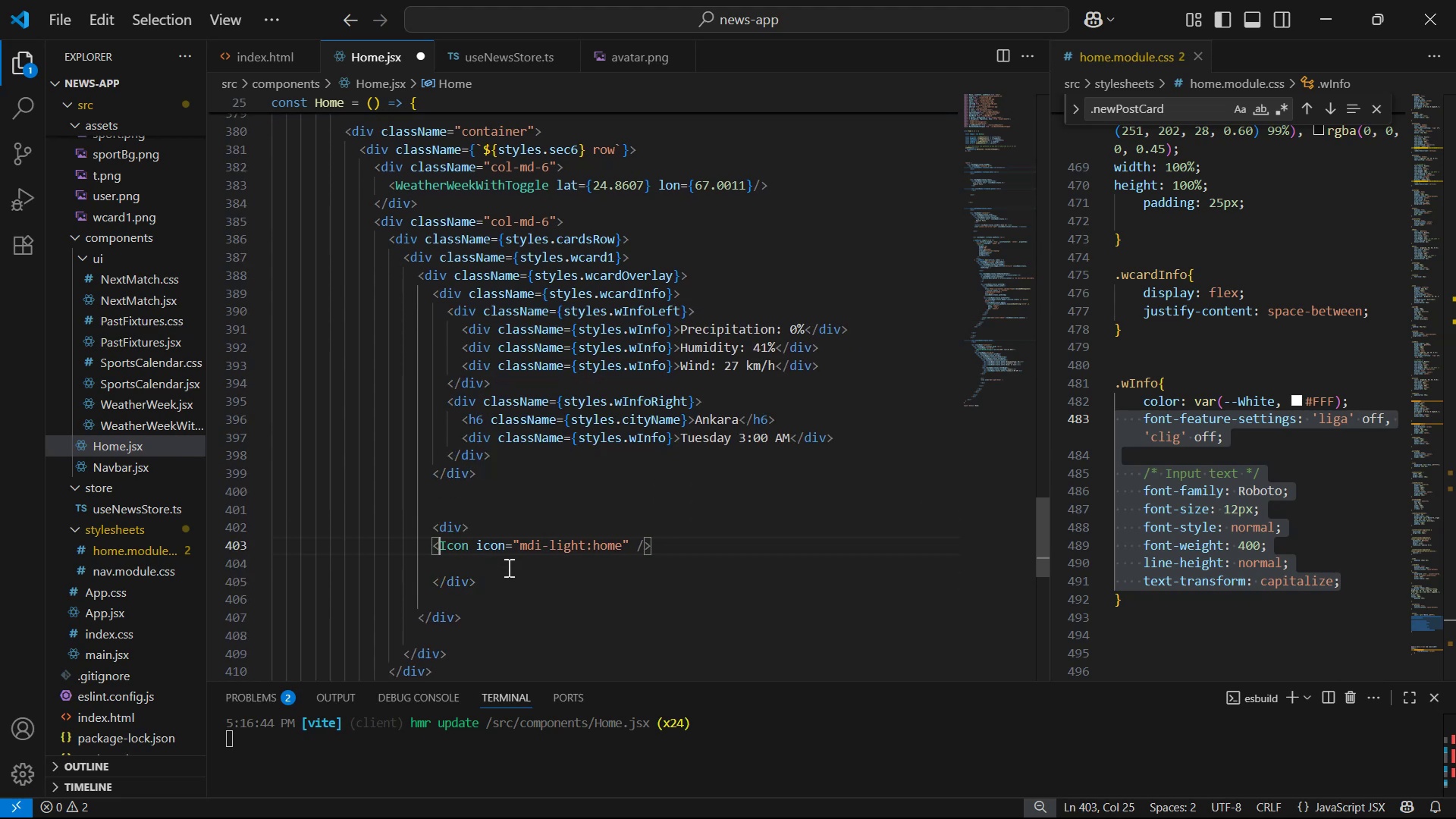 
key(ArrowLeft)
 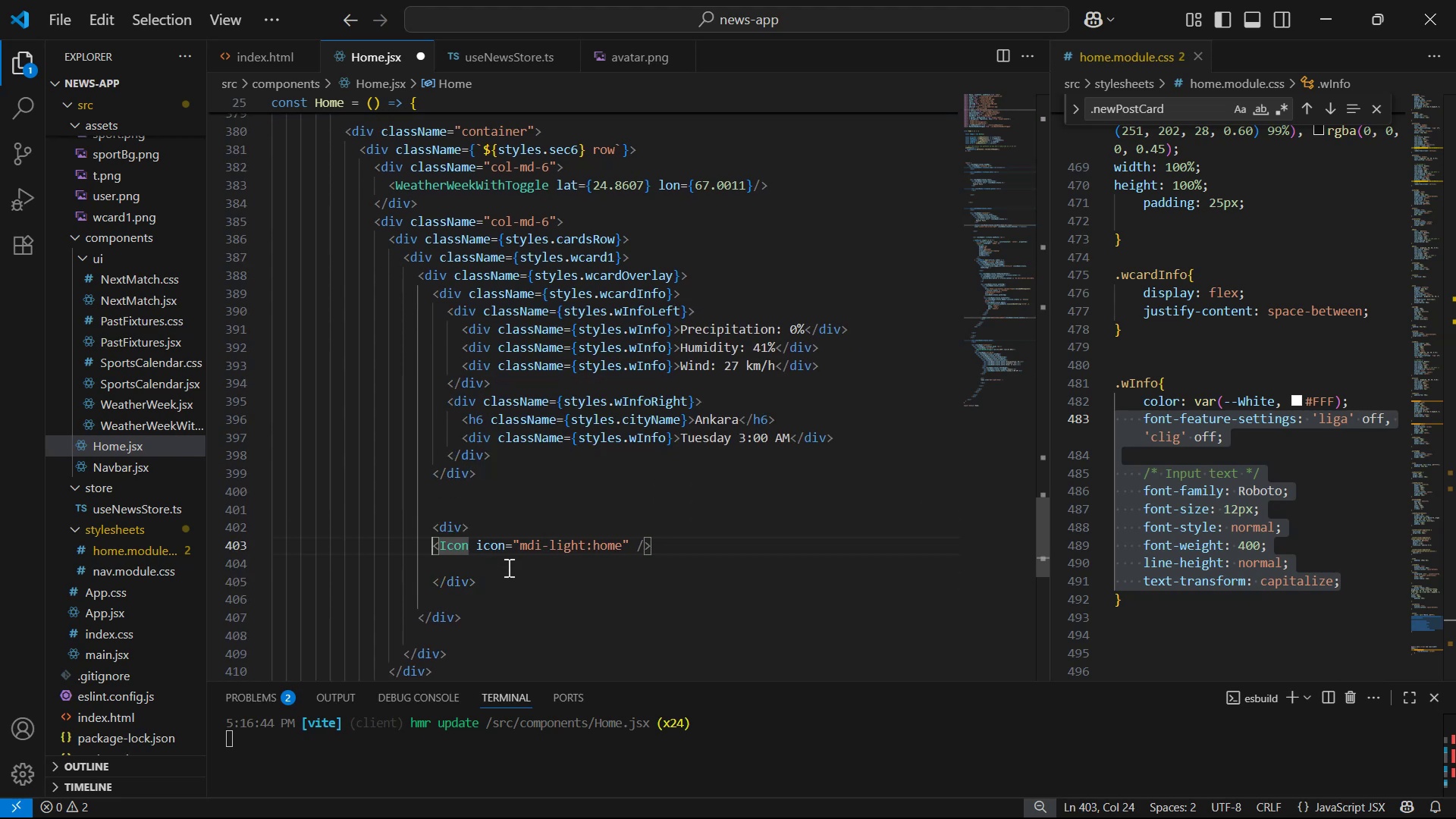 
key(Tab)
 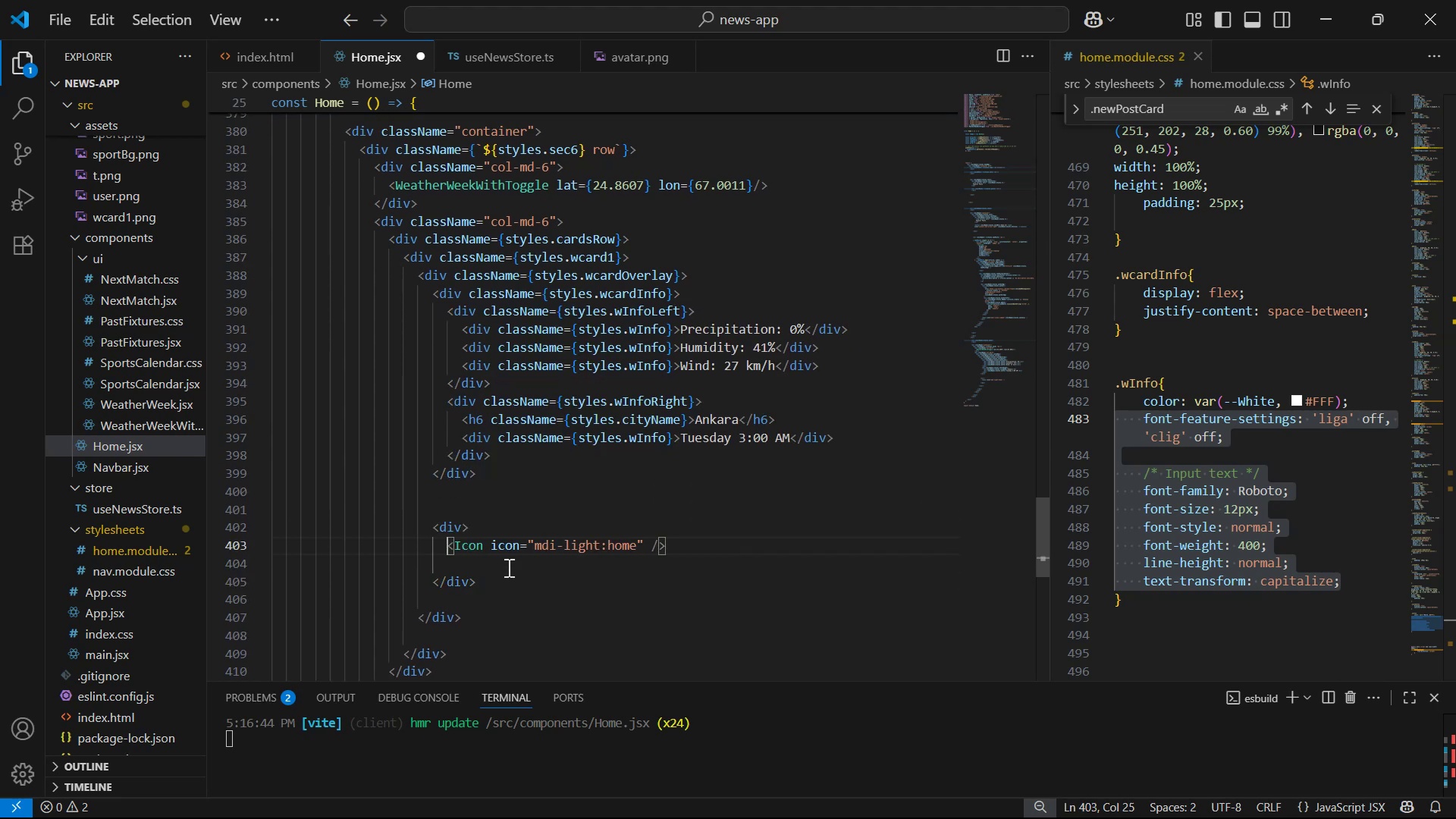 
key(ArrowUp)
 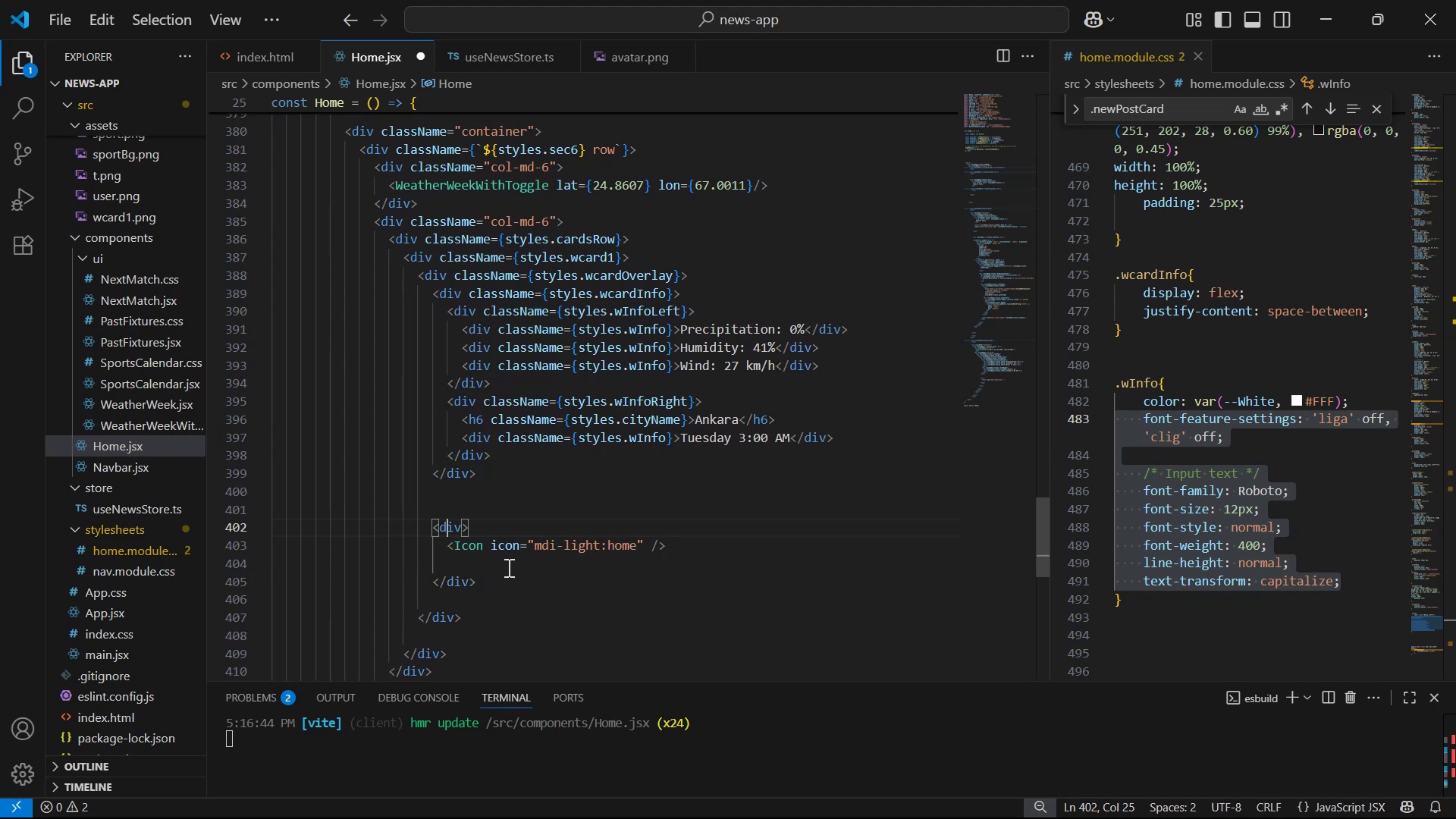 
key(ArrowRight)
 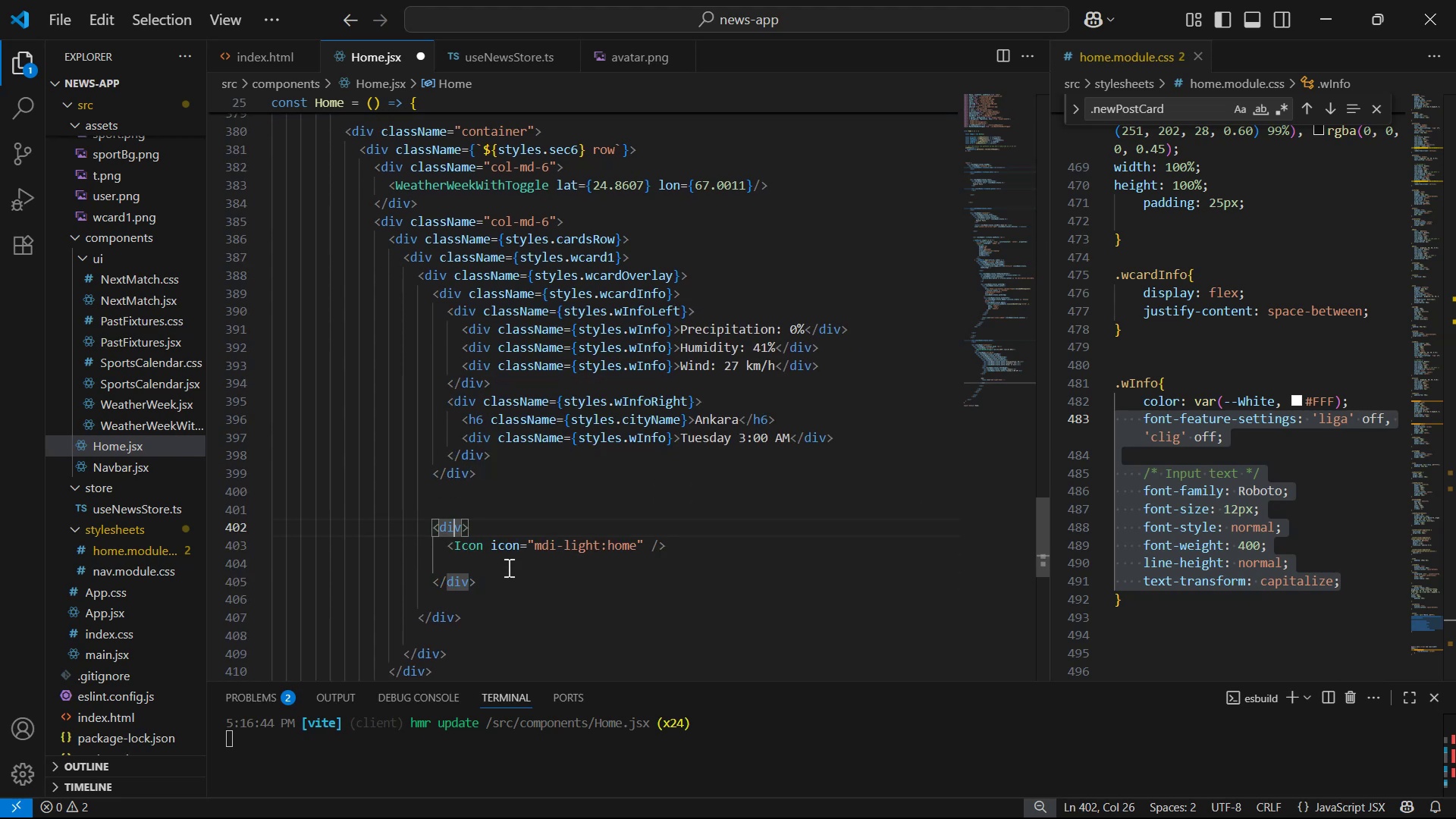 
key(ArrowRight)
 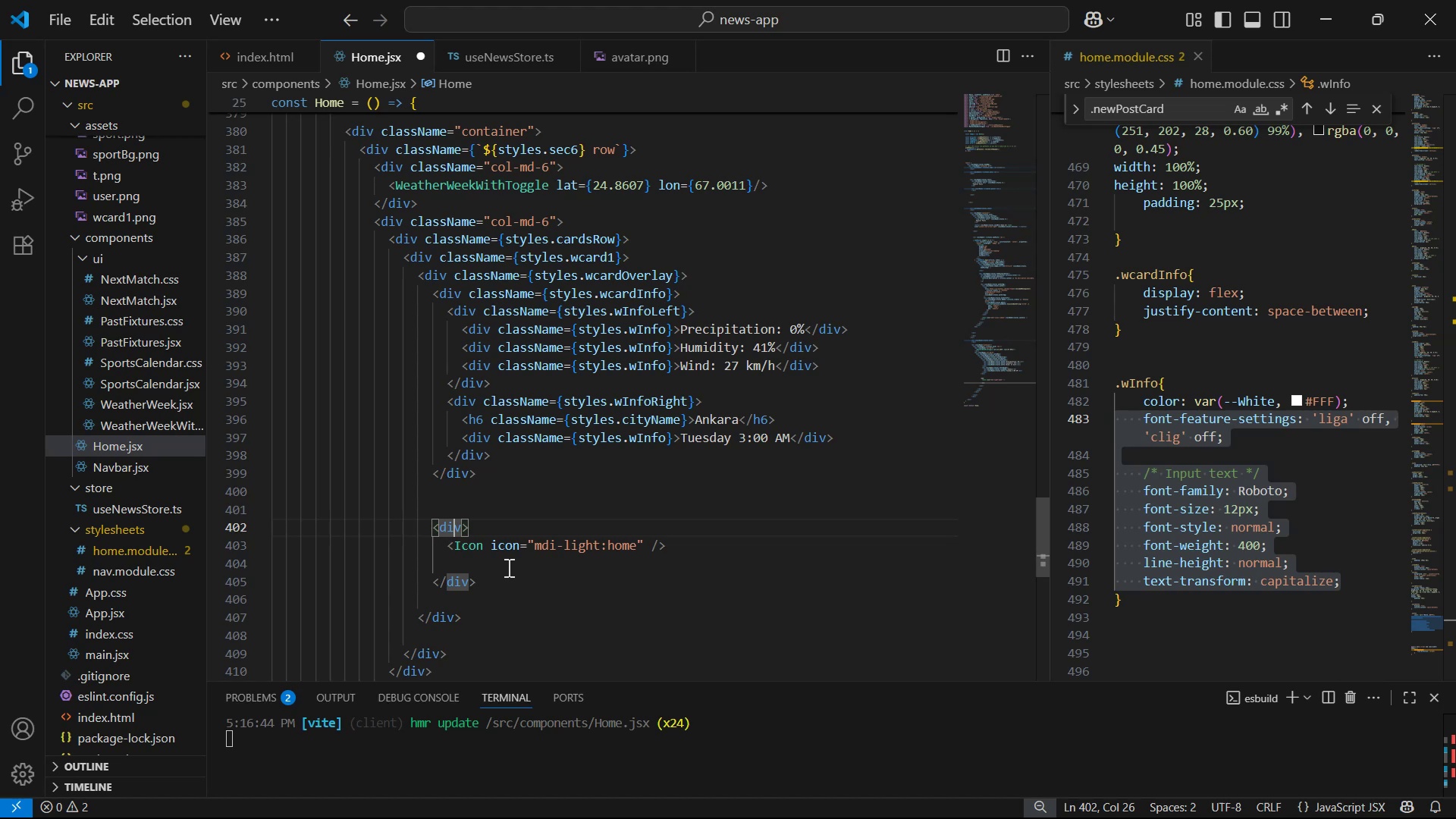 
type( ck)
key(Backspace)
type(la)
 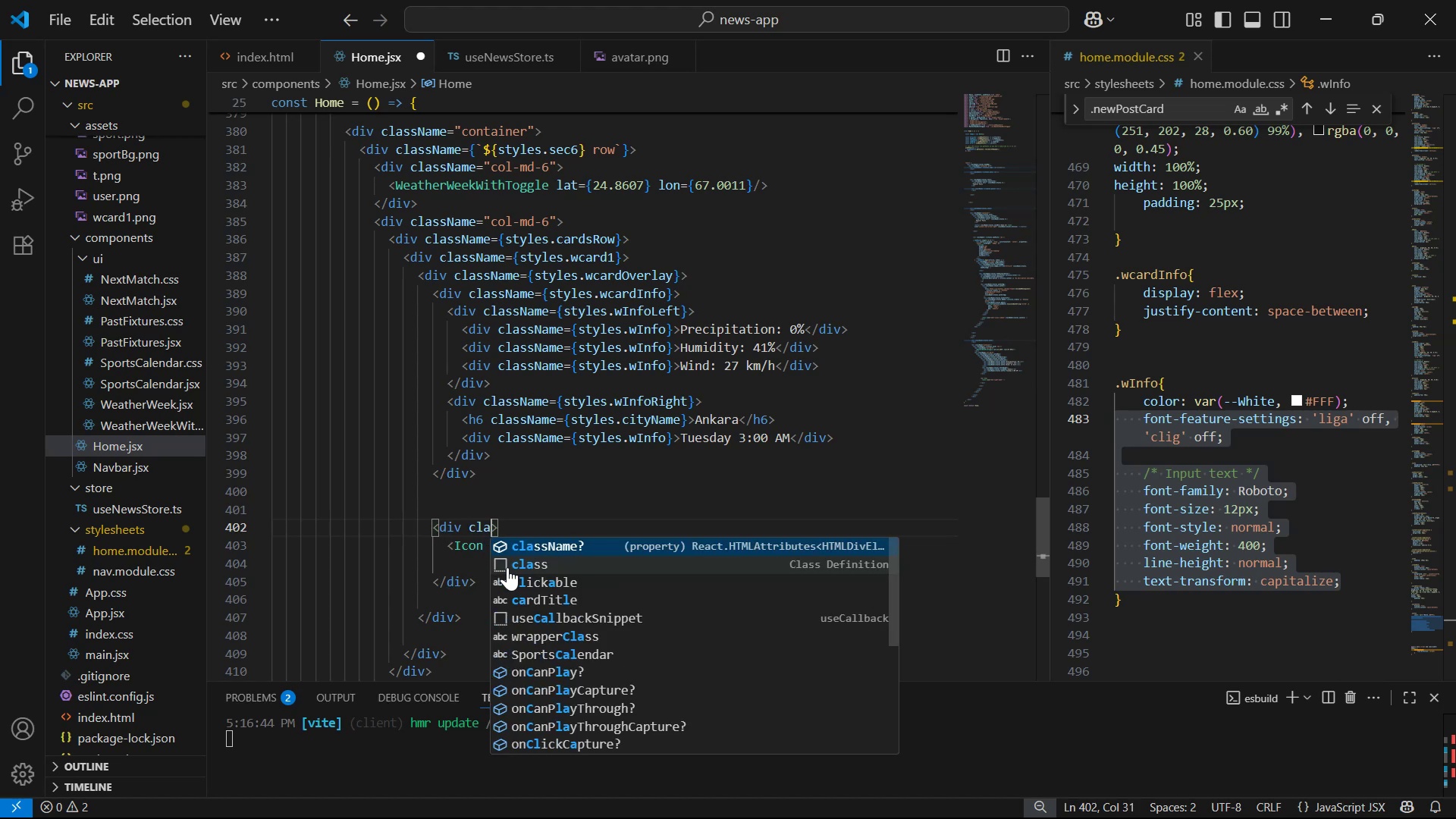 
key(Enter)
 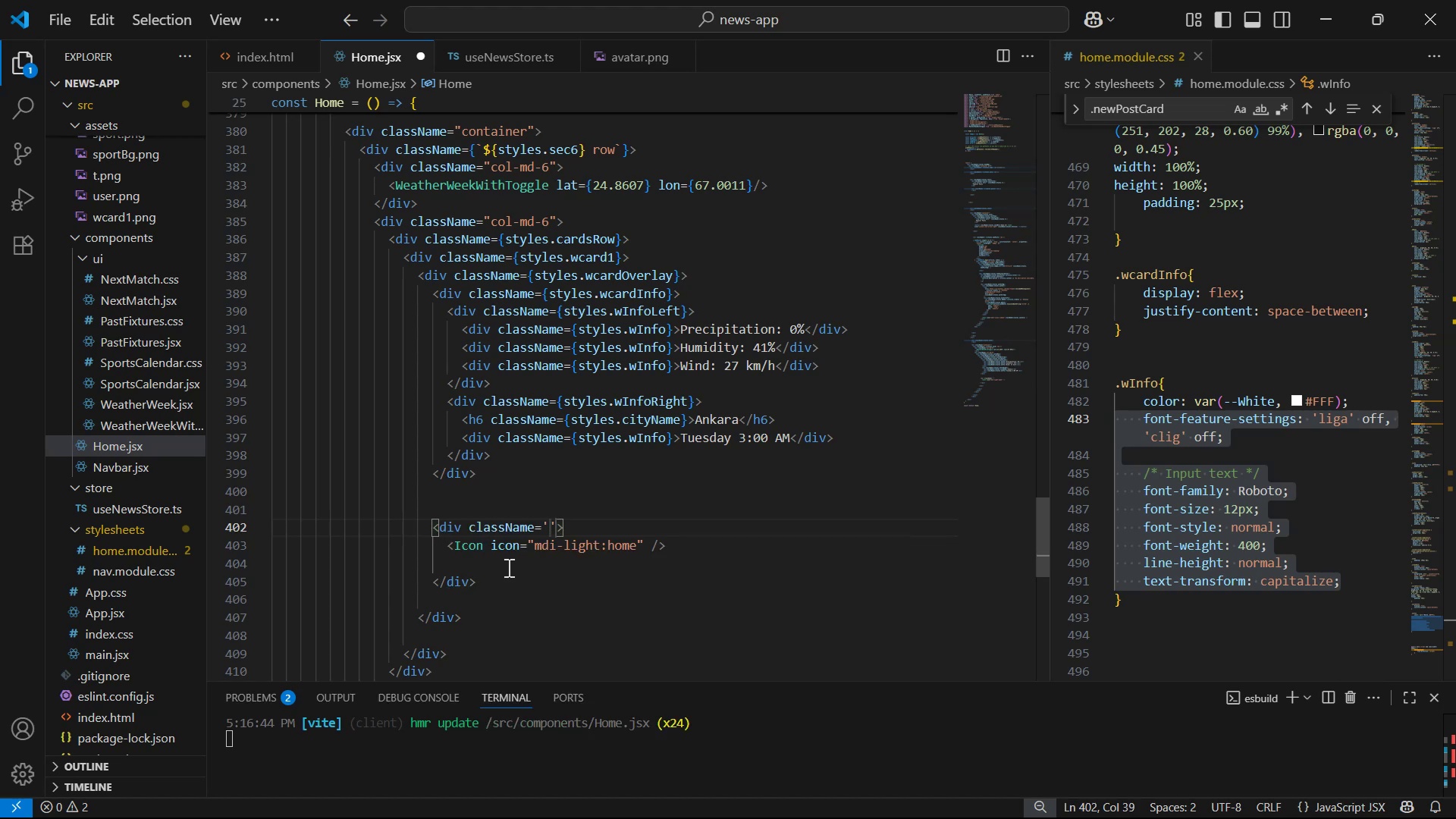 
key(ArrowRight)
 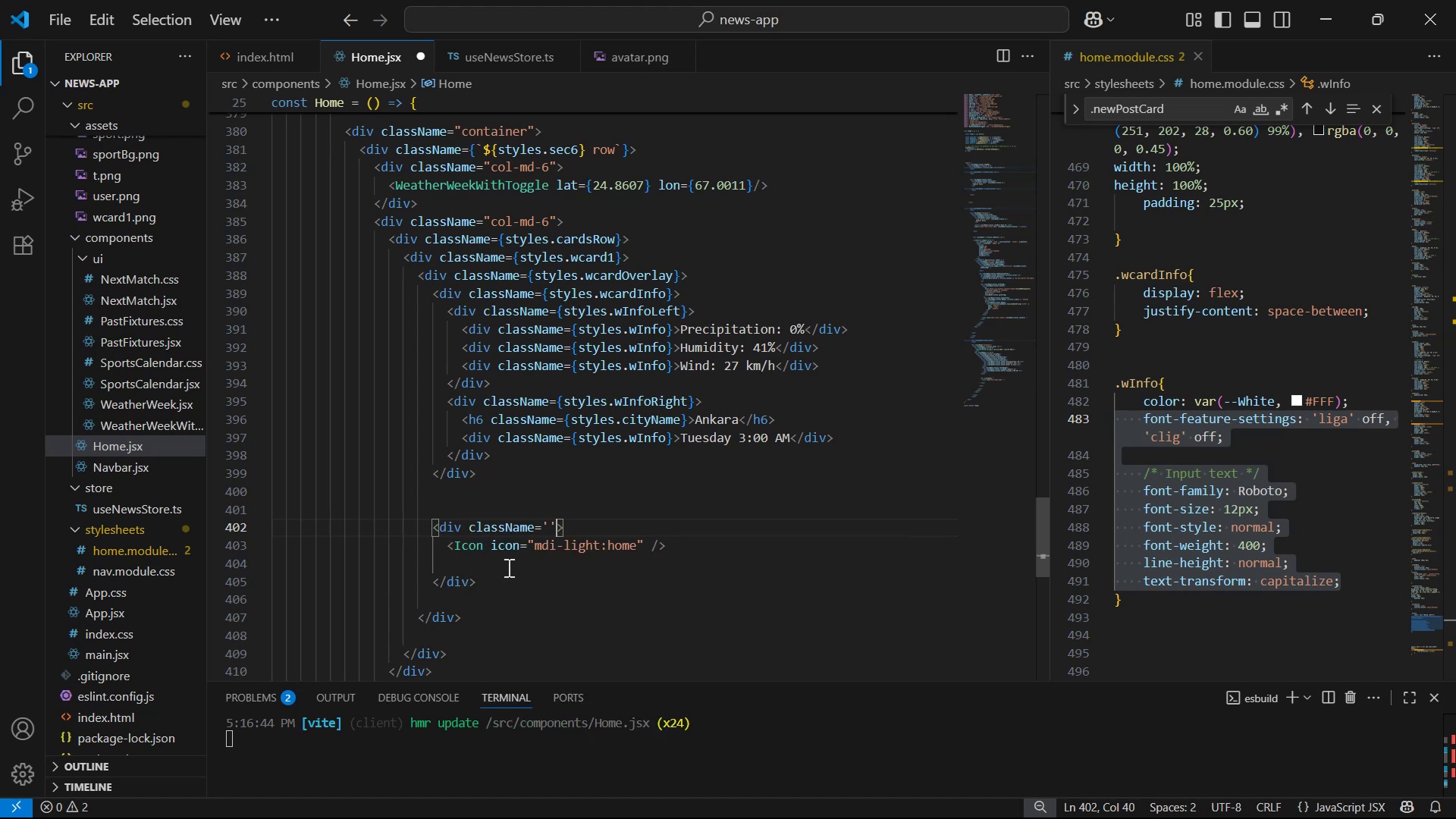 
key(Backspace)
key(Backspace)
type({sty)
 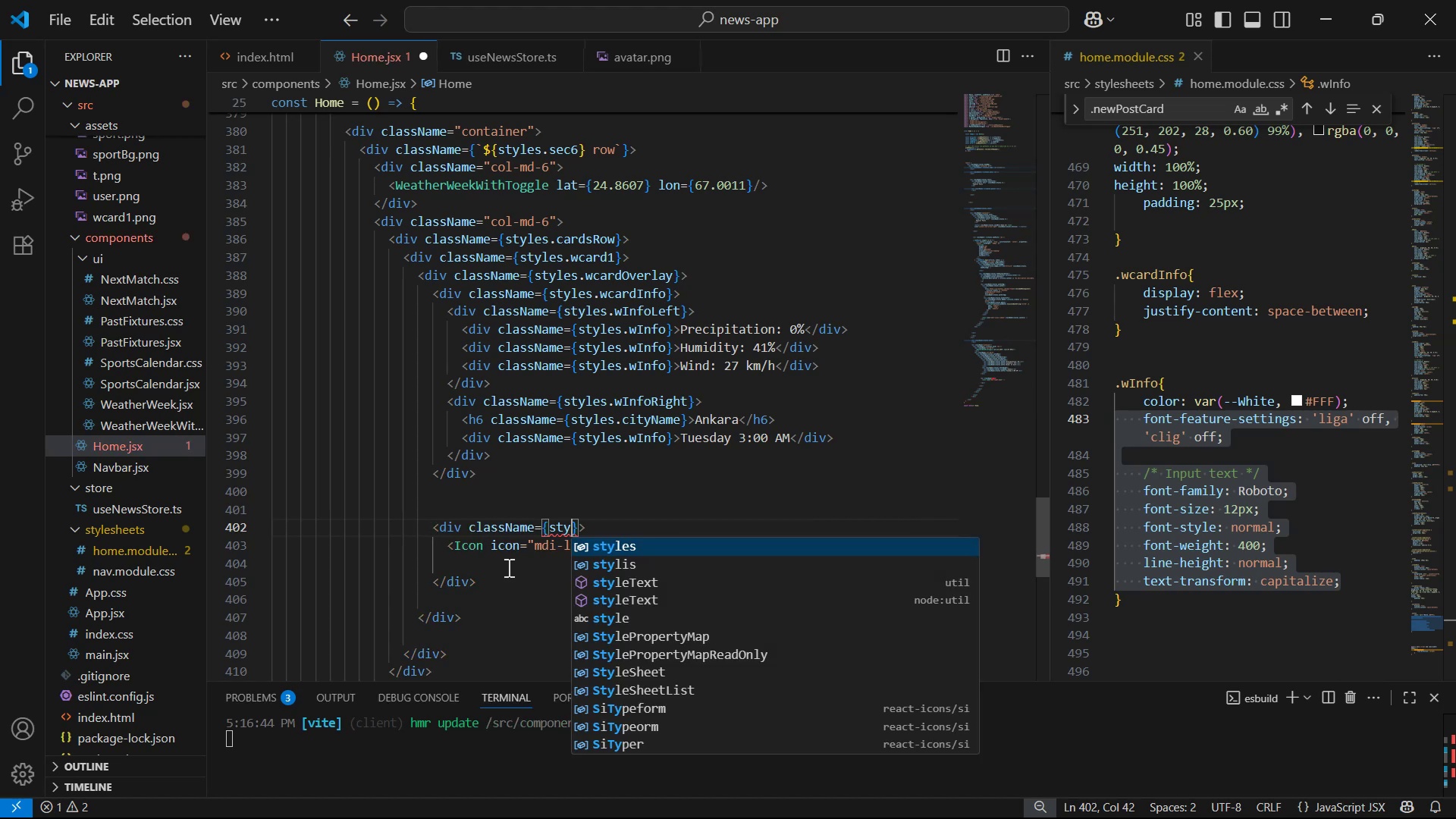 
 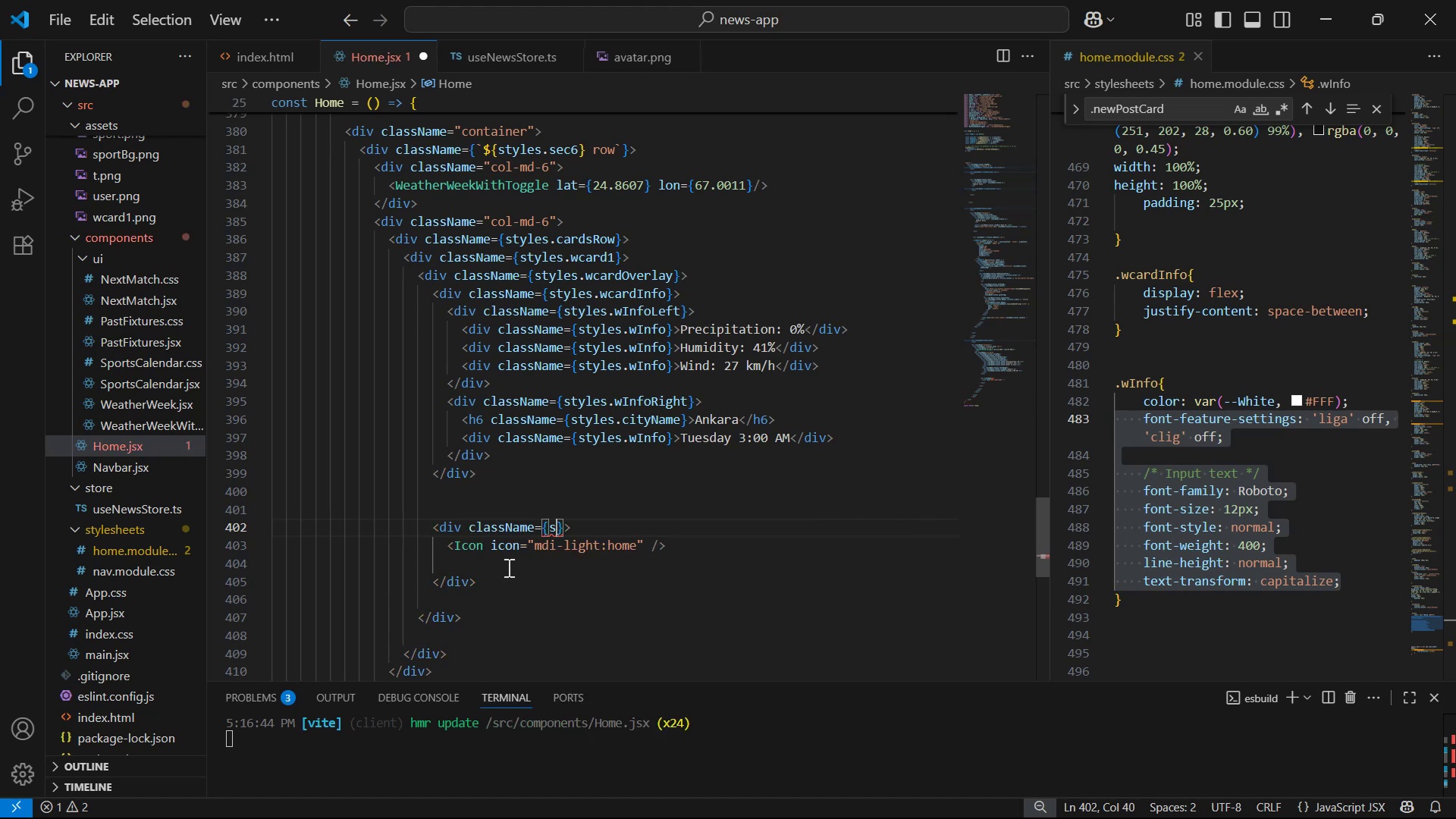 
key(Enter)
 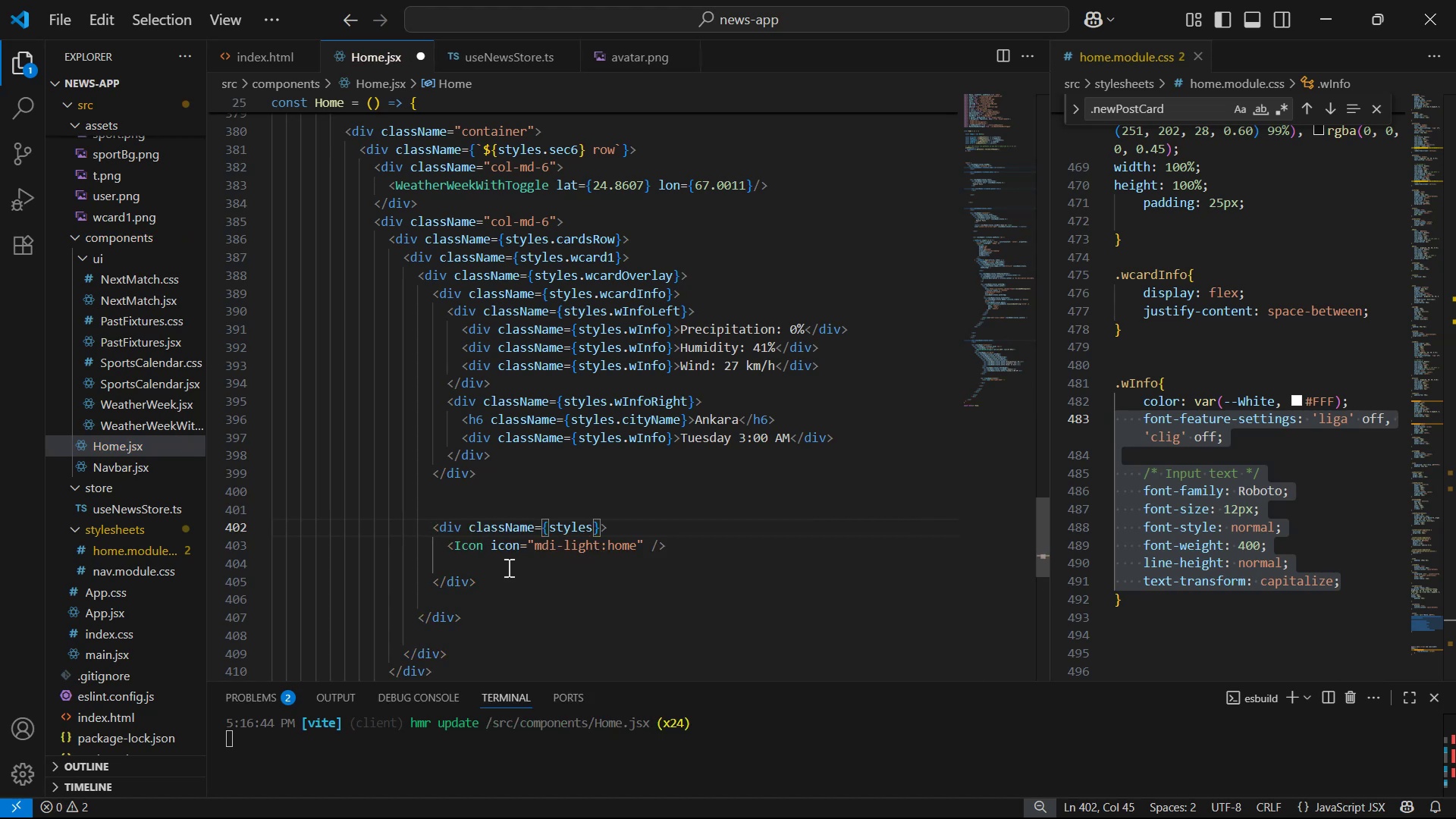 
key(Period)
 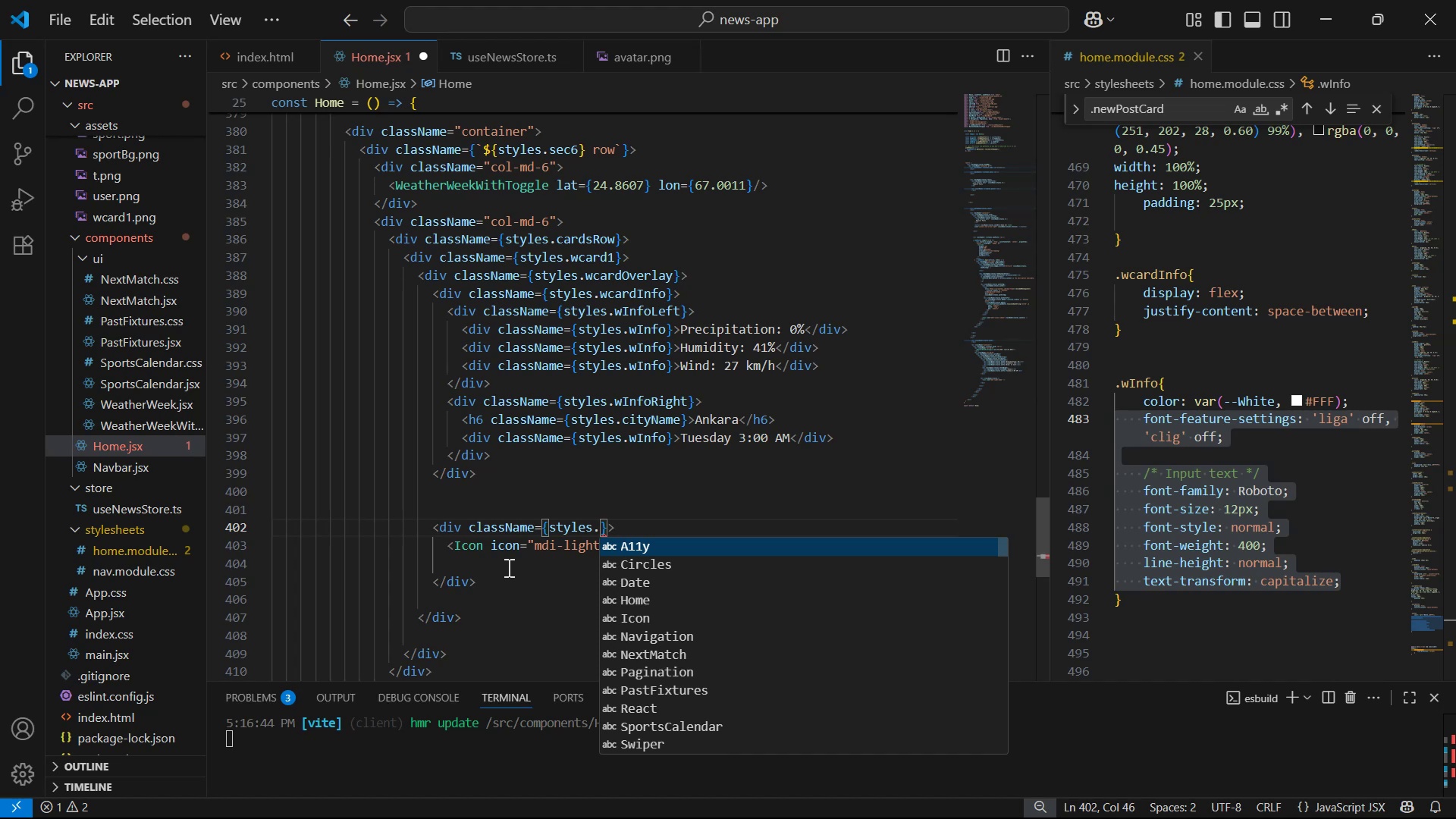 
wait(11.1)
 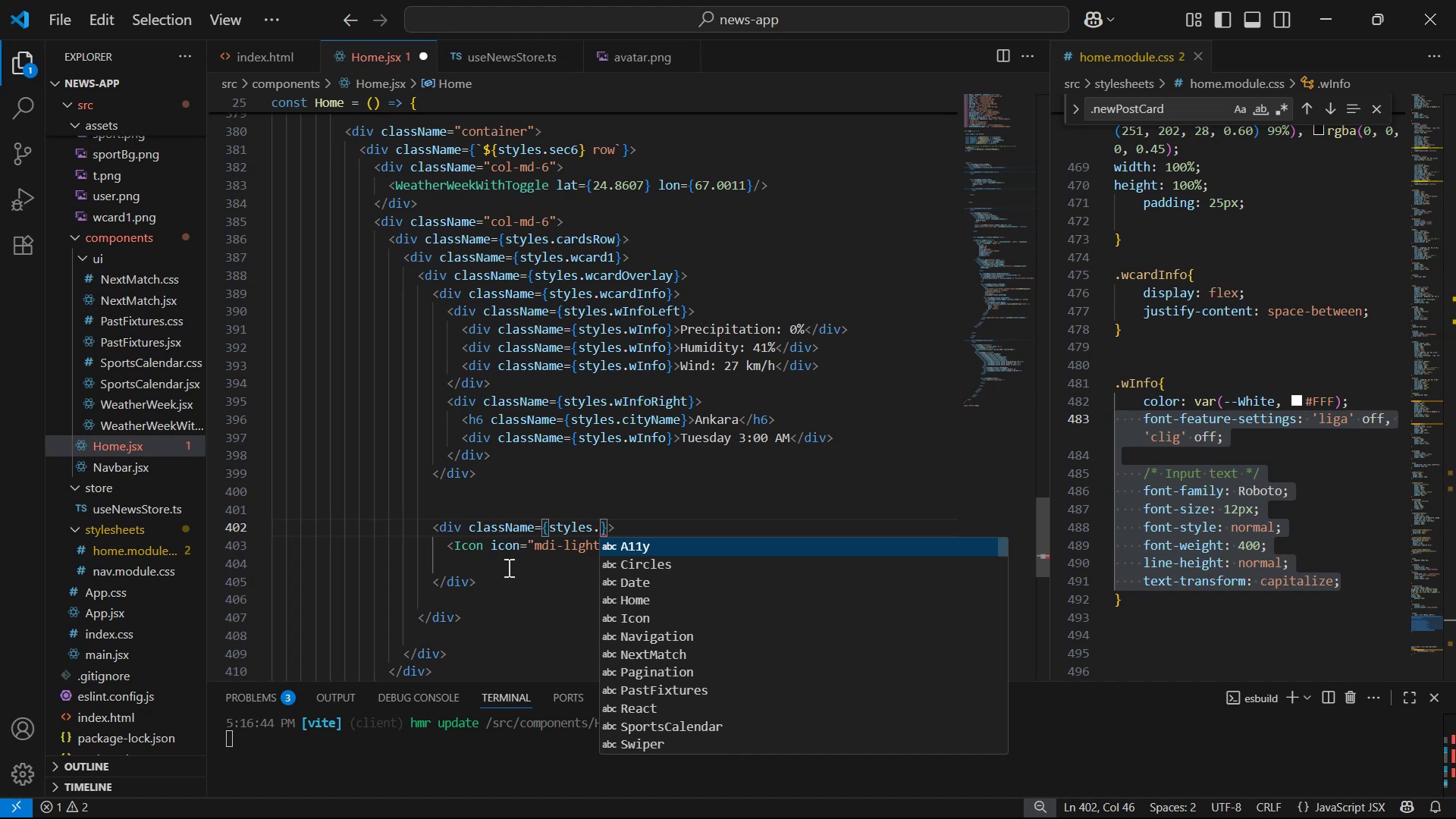 
type(w t)
key(Backspace)
key(Backspace)
type(Temp )
key(Backspace)
 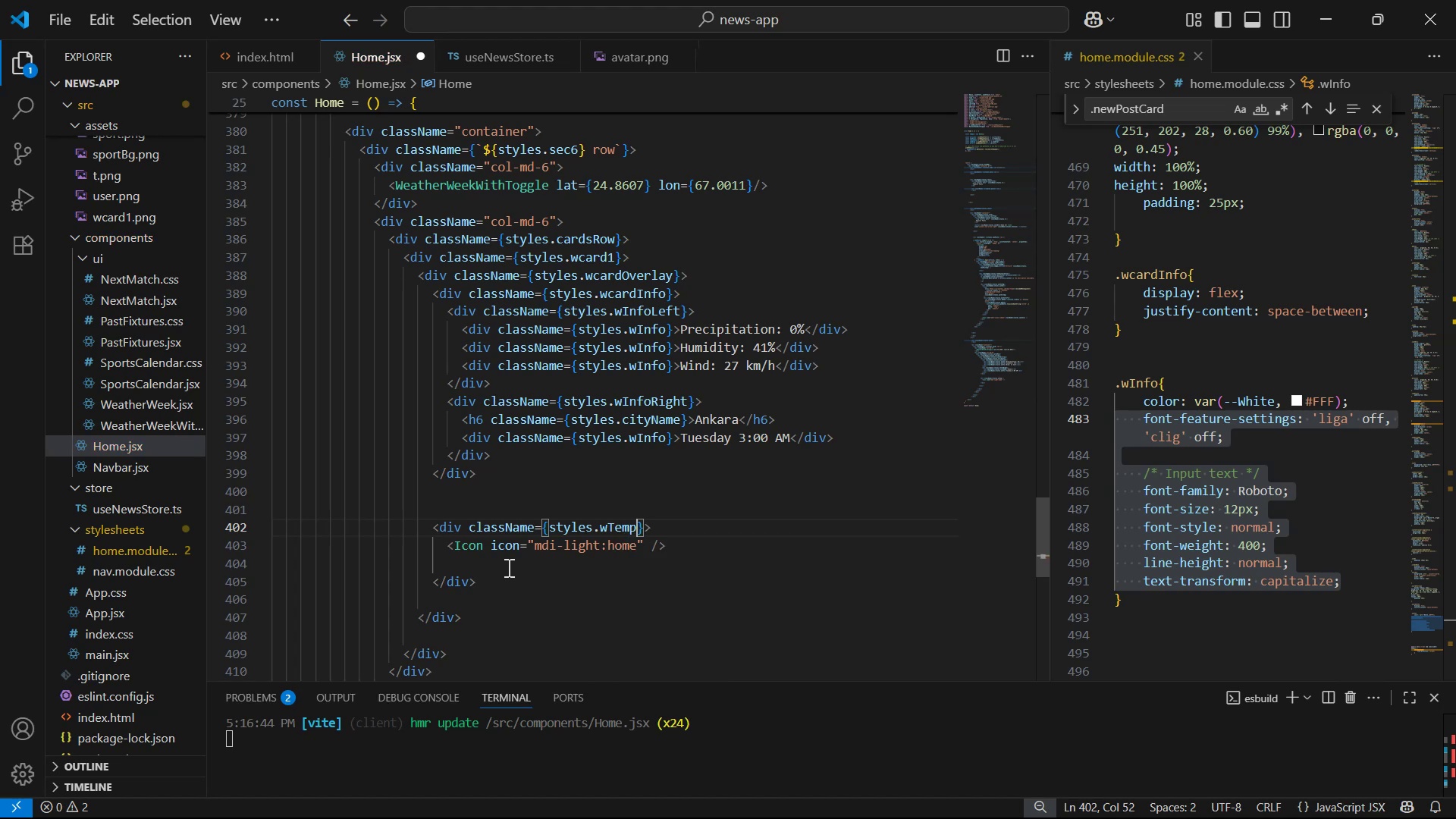 
key(Control+S)
 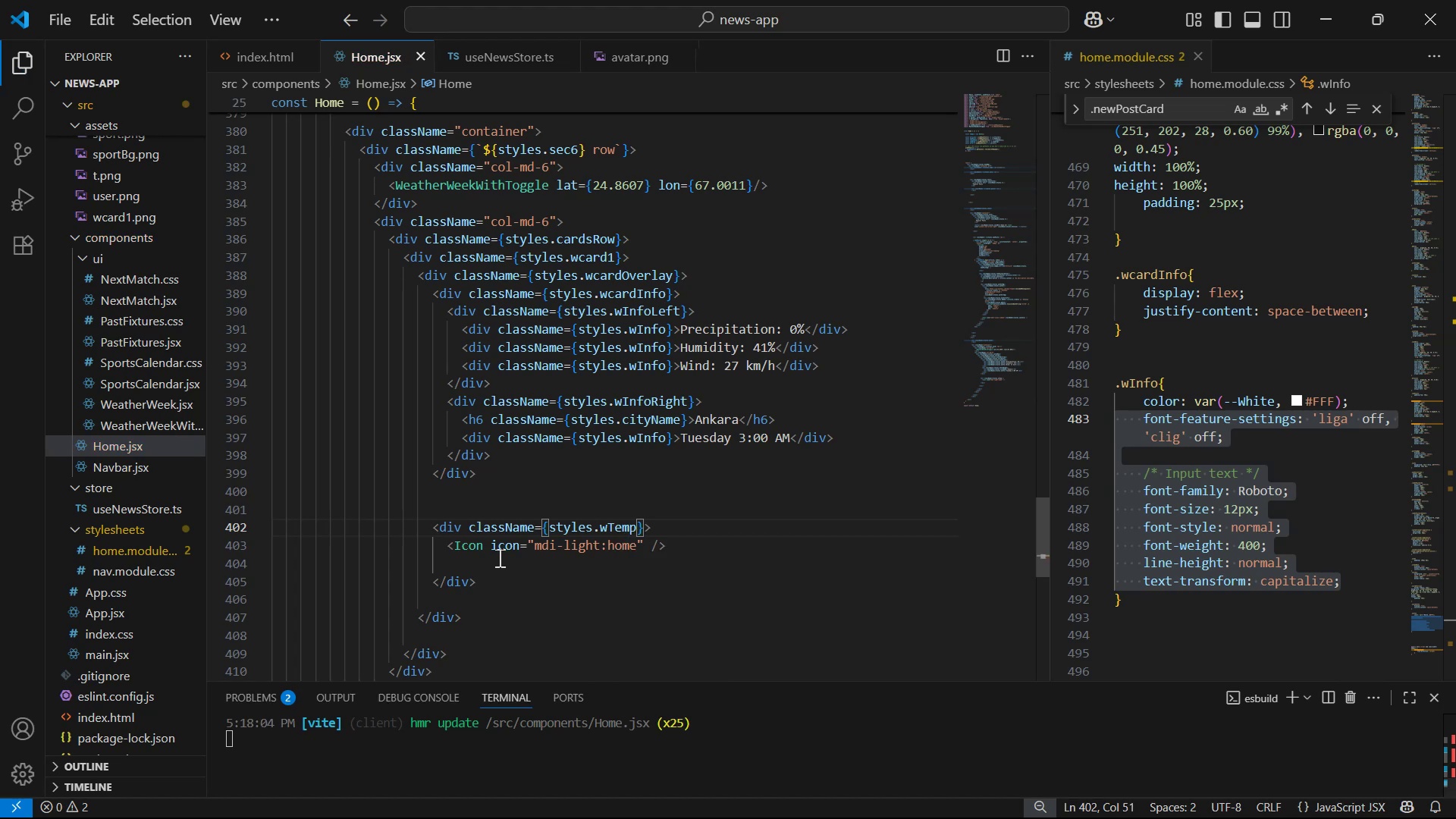 
key(Alt+Tab)
 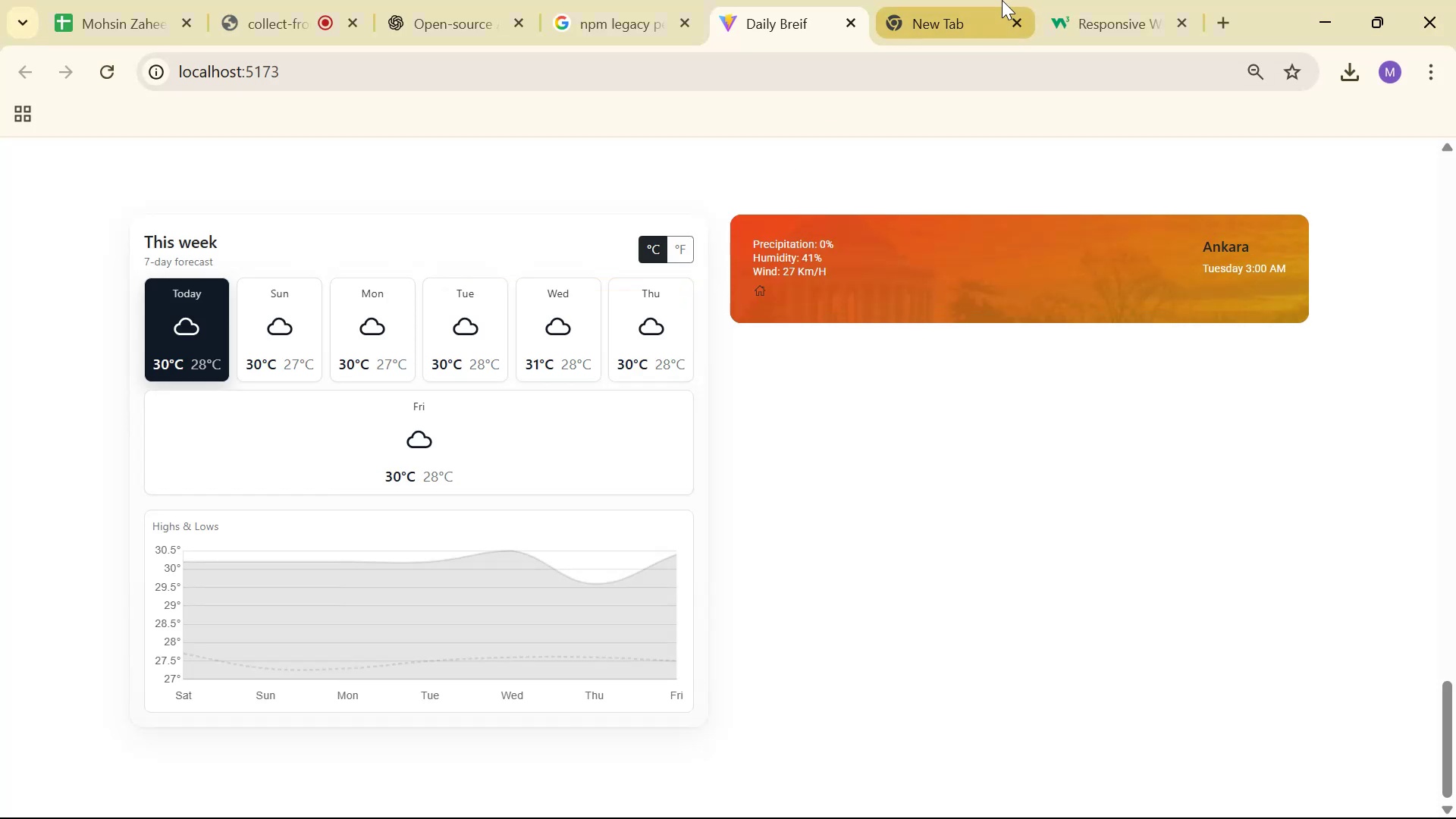 
key(Alt+Tab)
 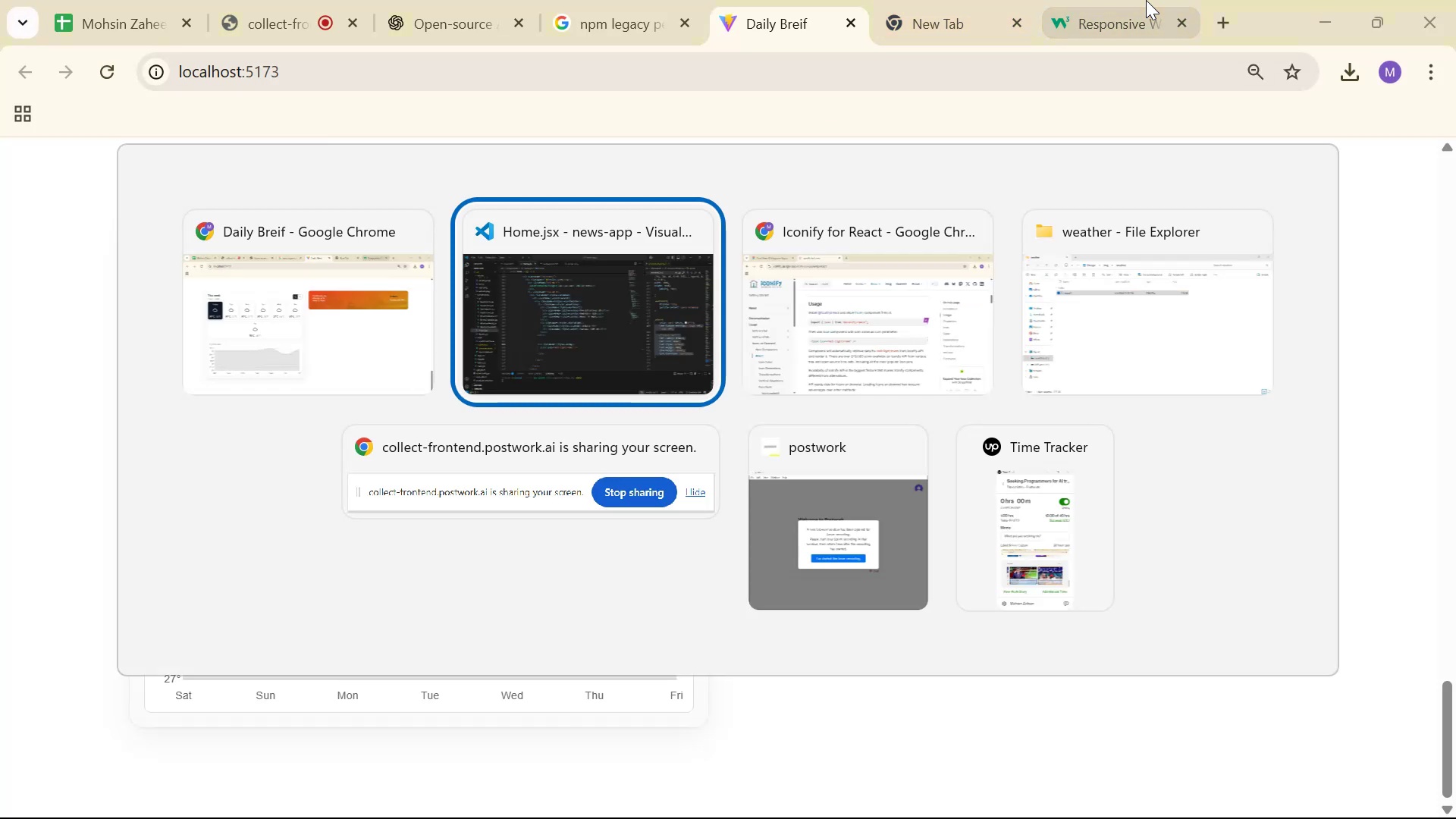 
key(Alt+Tab)
 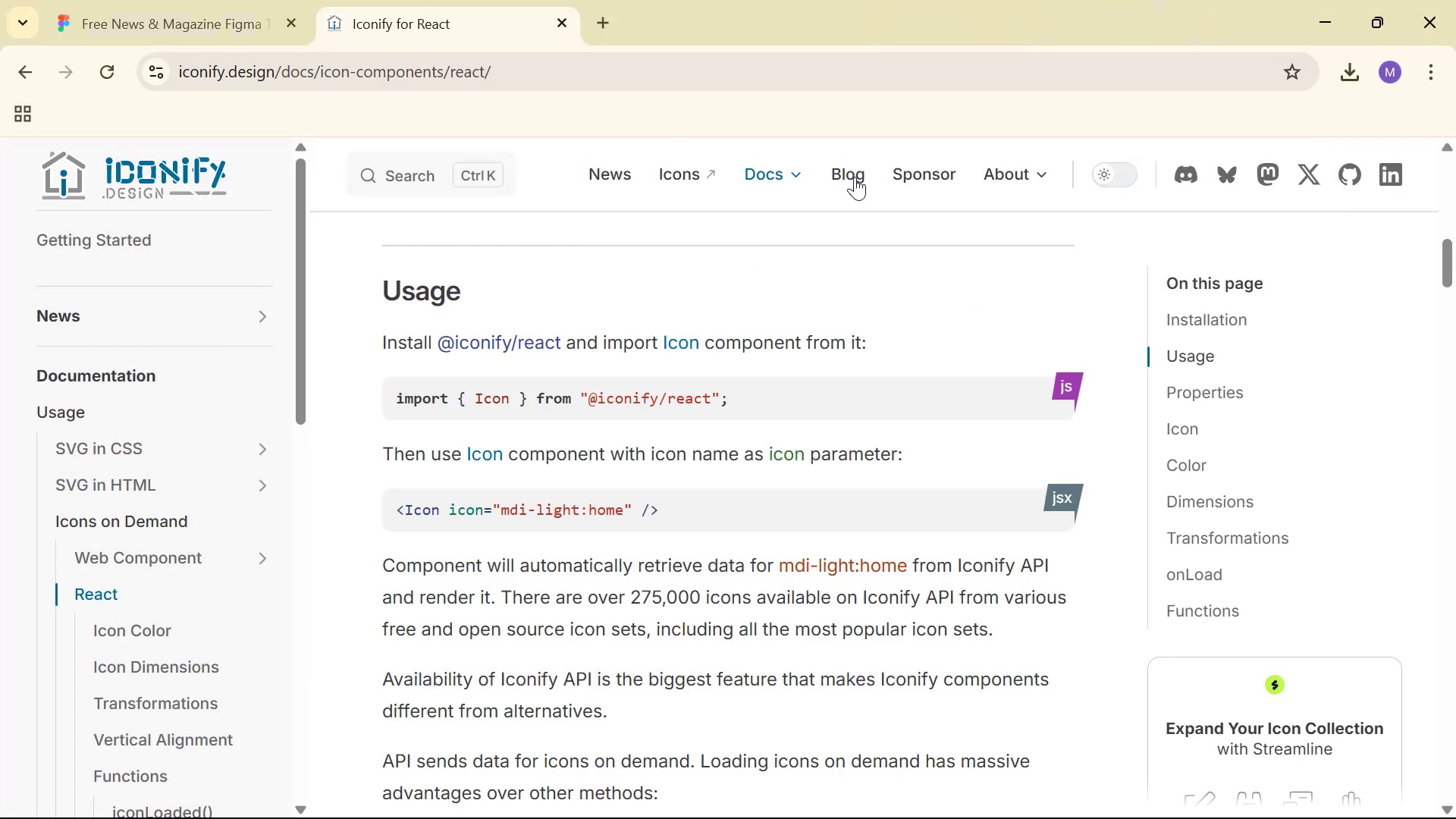 
left_click([679, 175])
 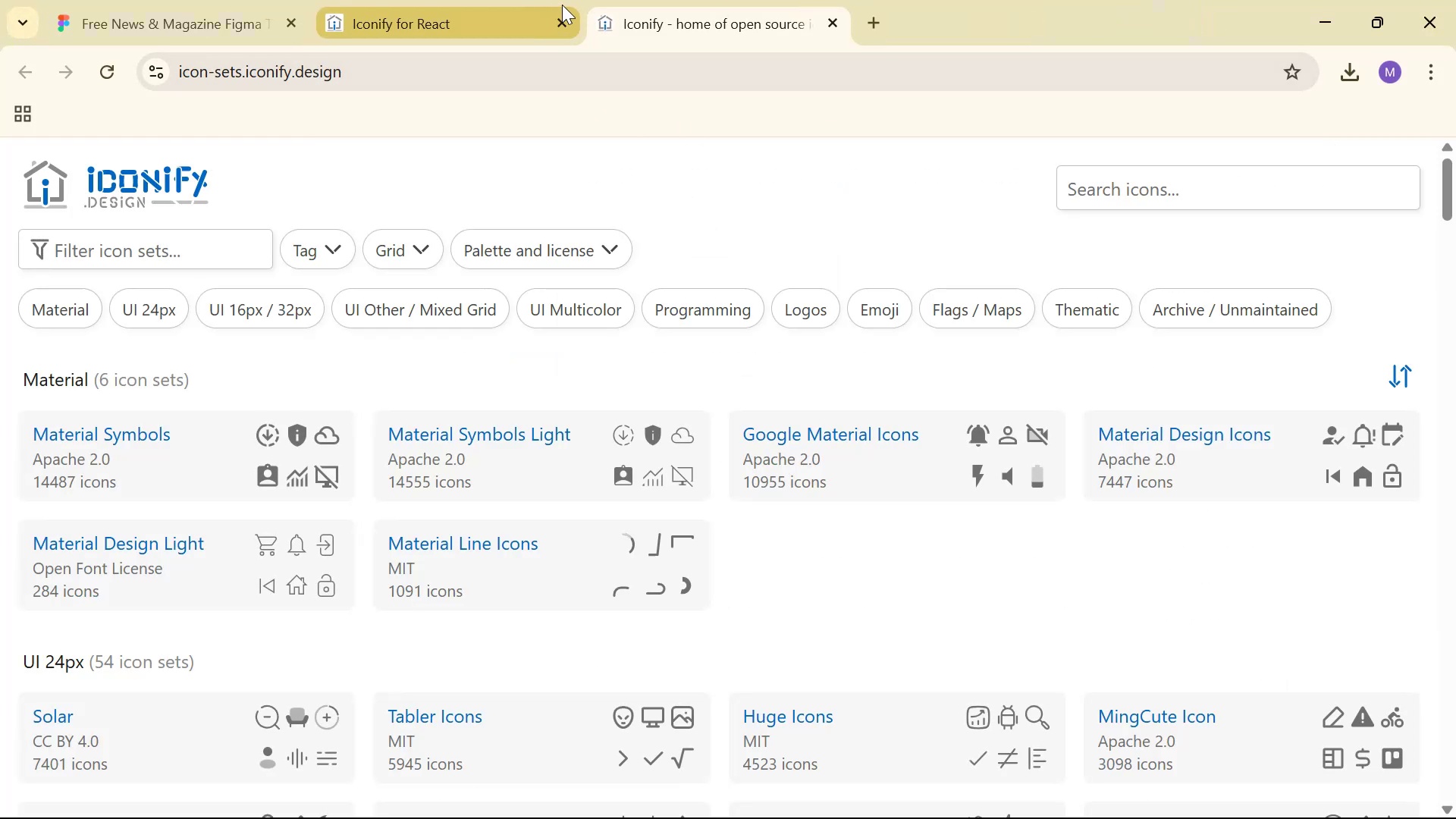 
double_click([560, 21])
 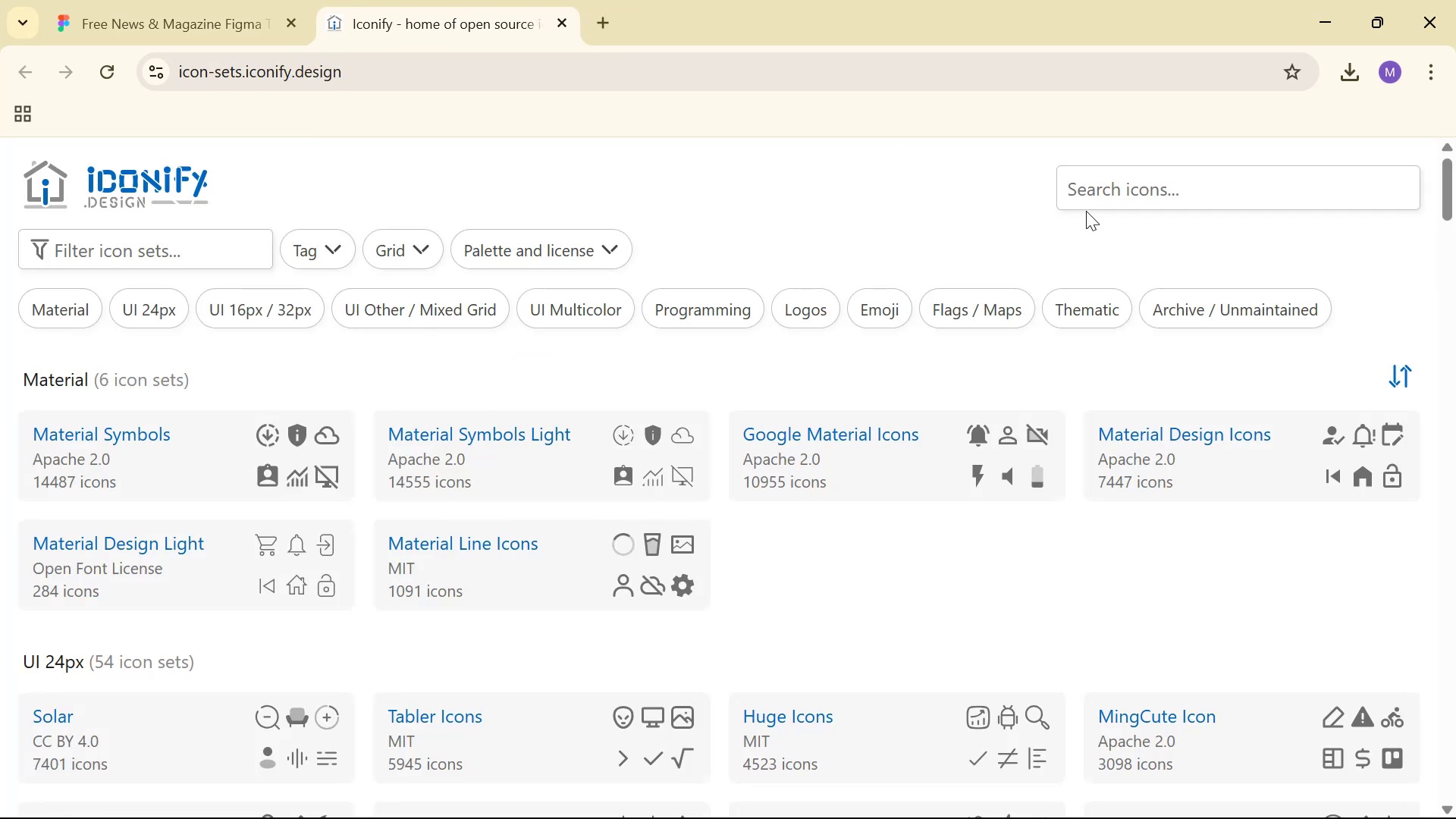 
left_click([1183, 196])
 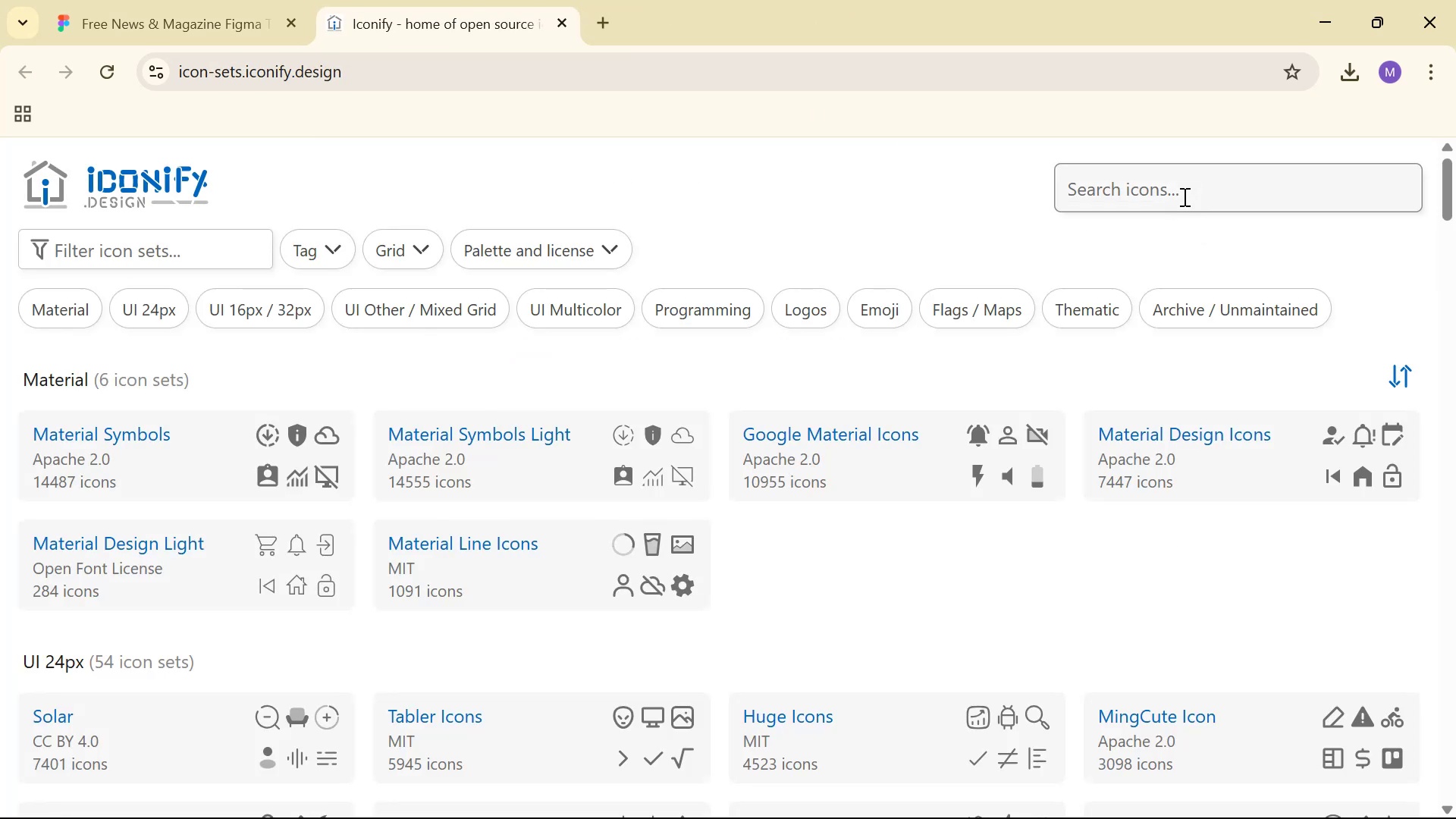 
type(sun)
 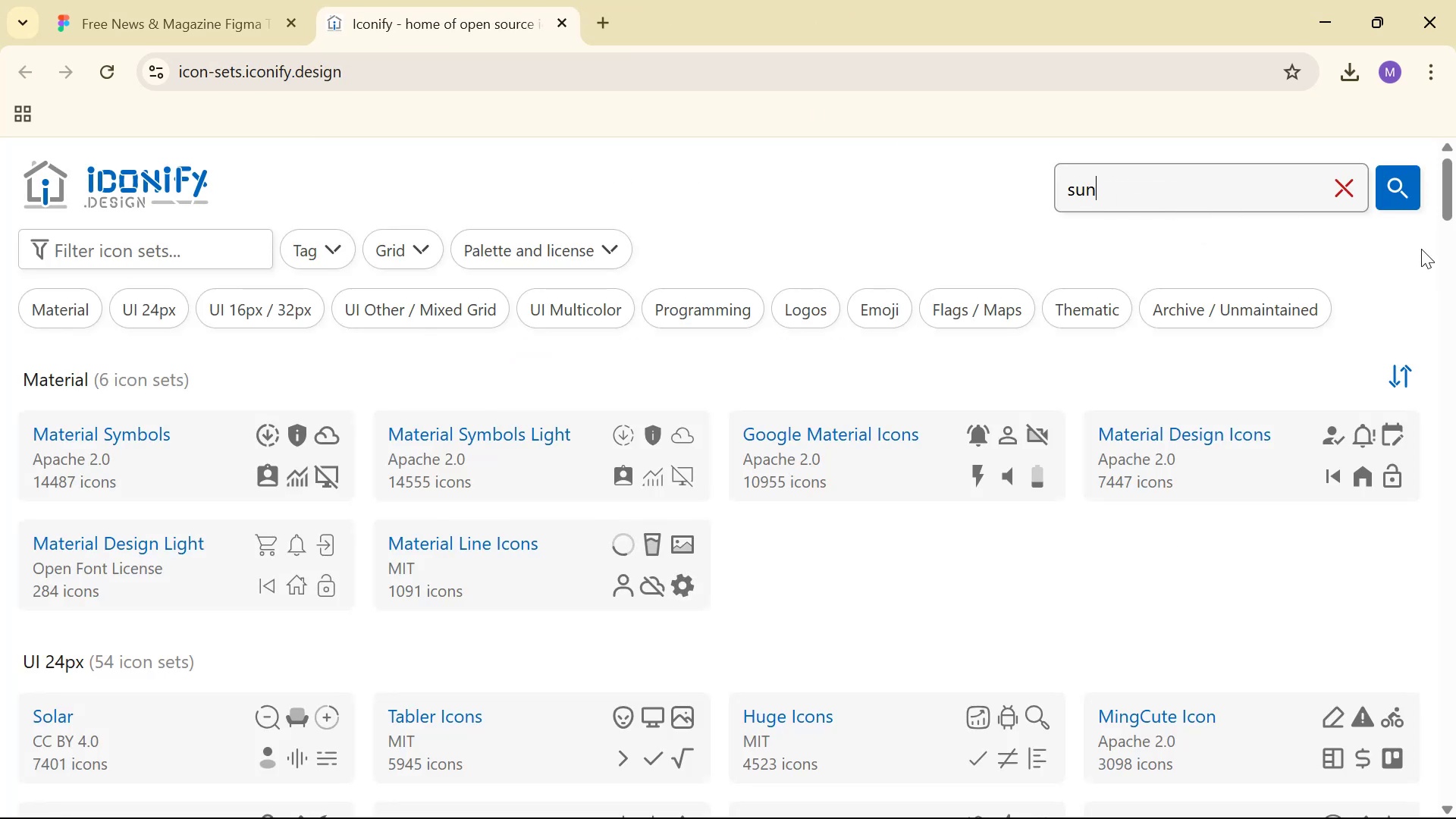 
left_click([1388, 179])
 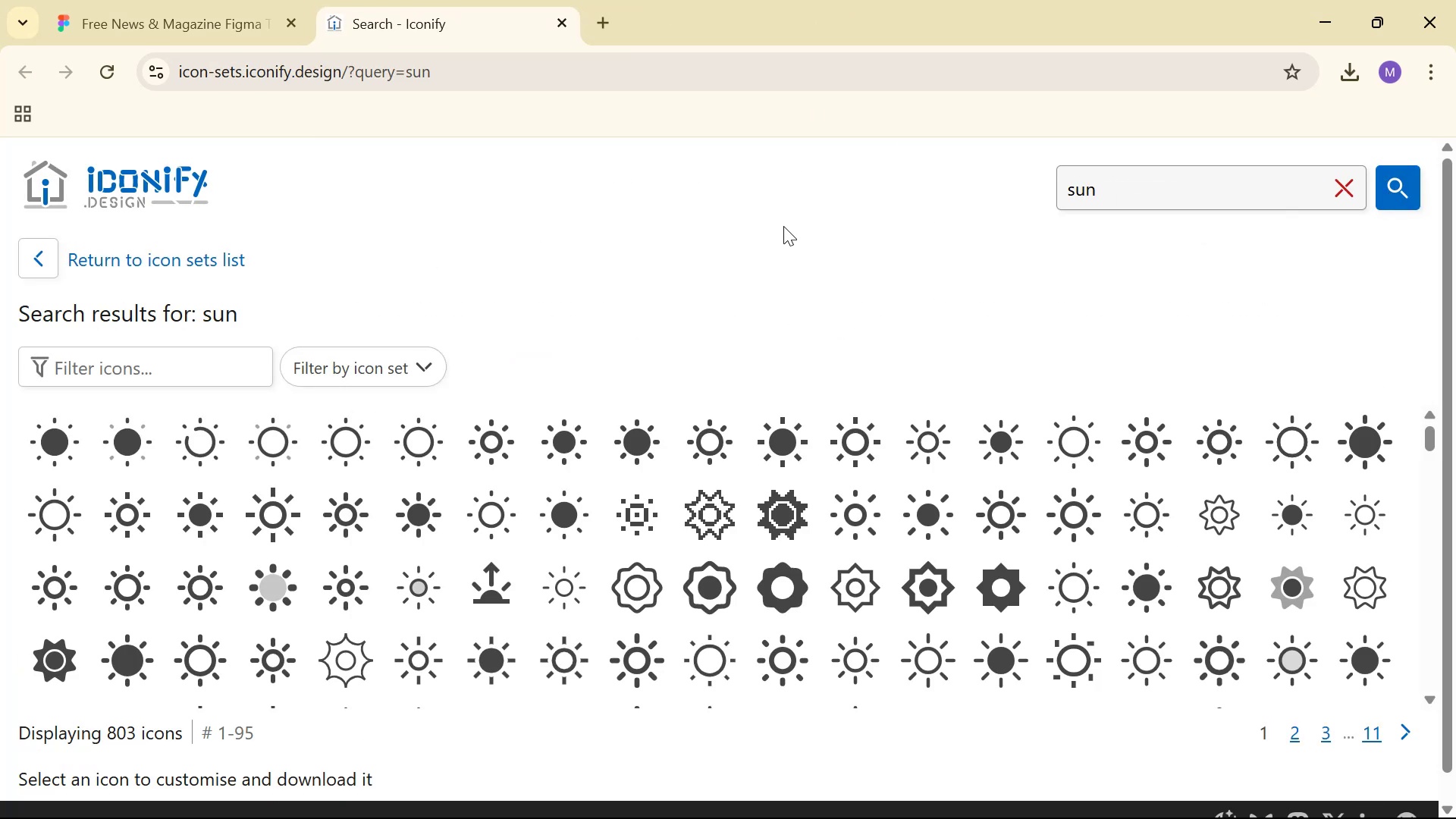 
wait(6.02)
 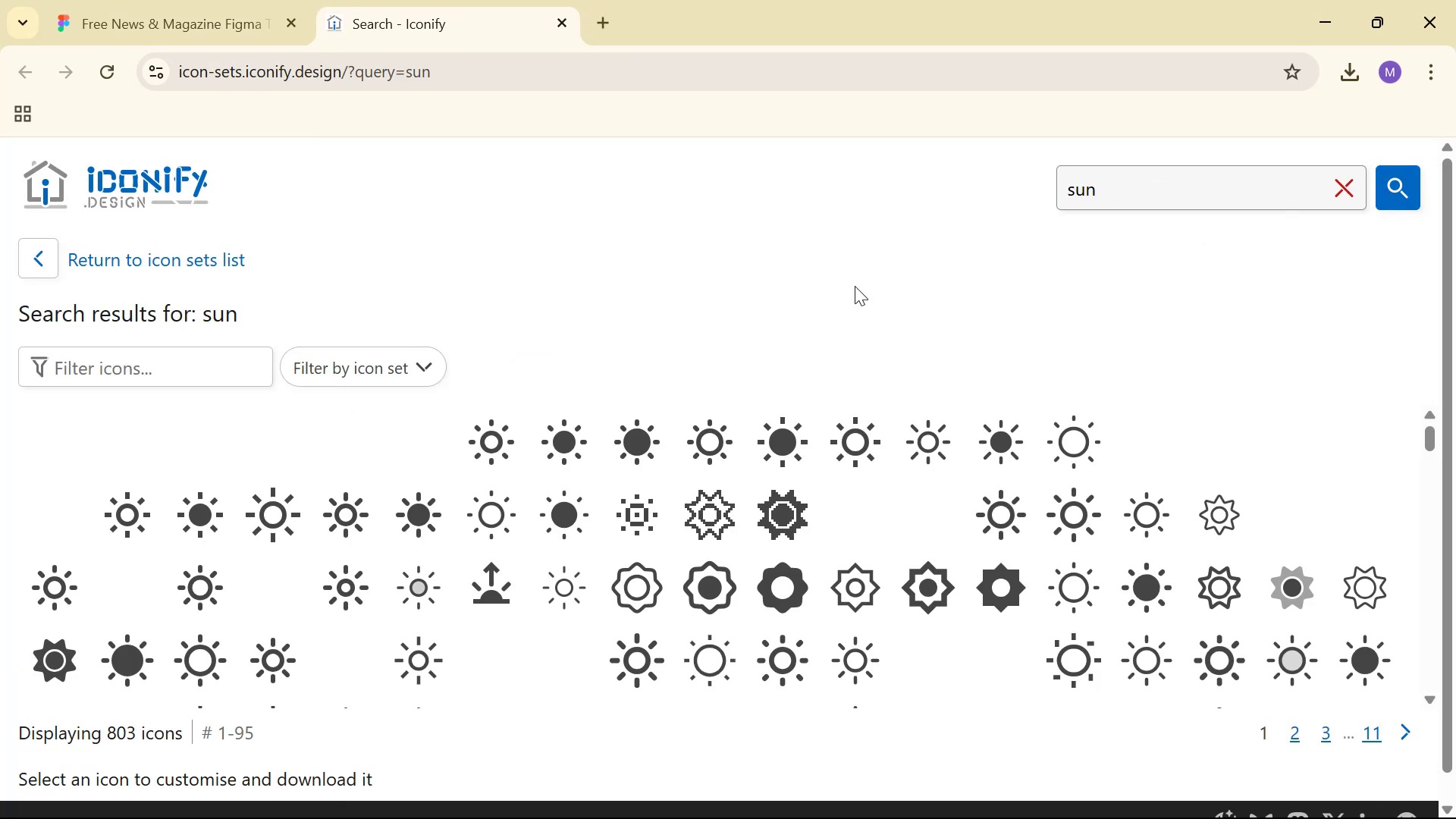 
scroll: coordinate [834, 402], scroll_direction: down, amount: 2.0
 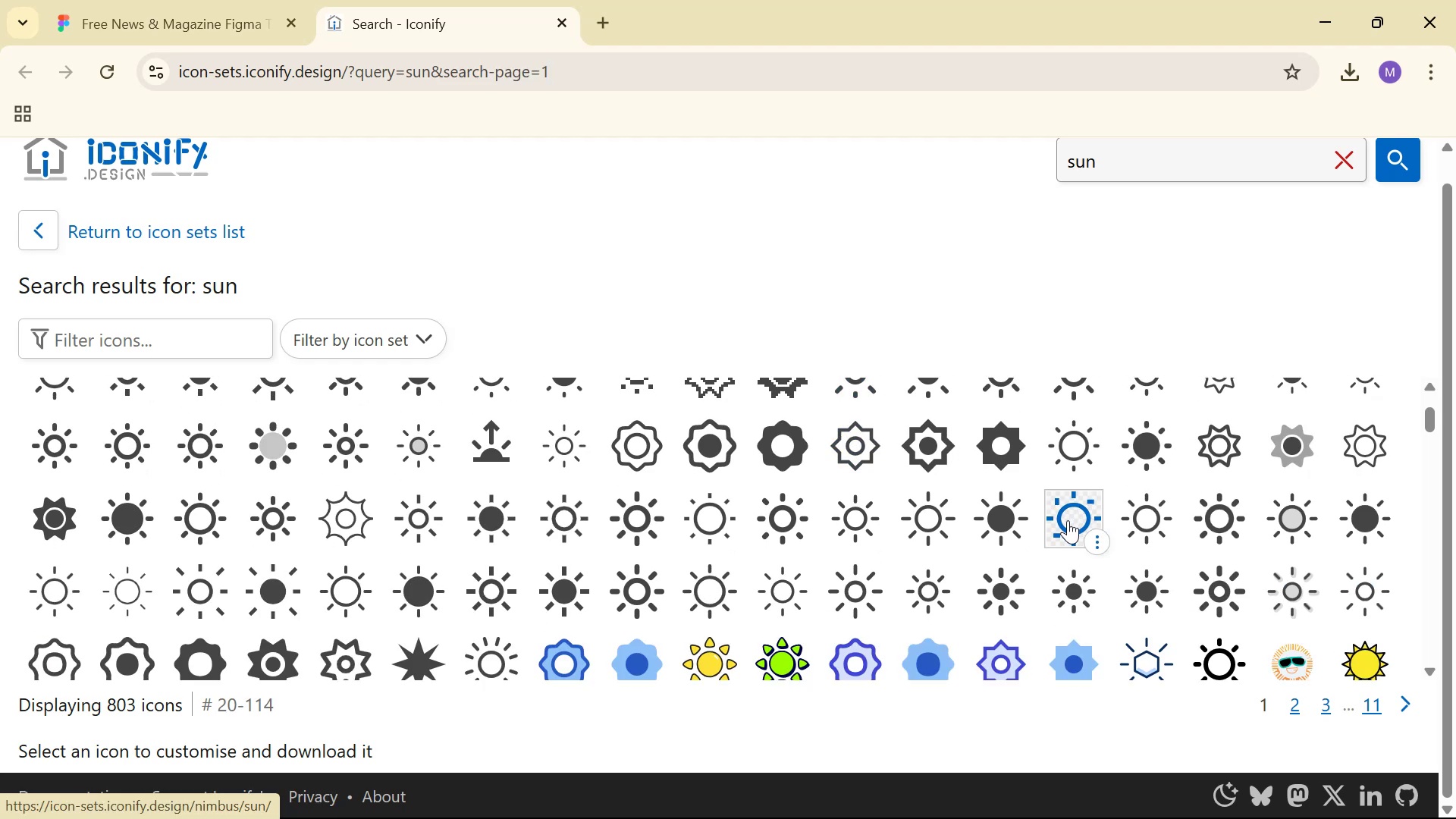 
wait(5.79)
 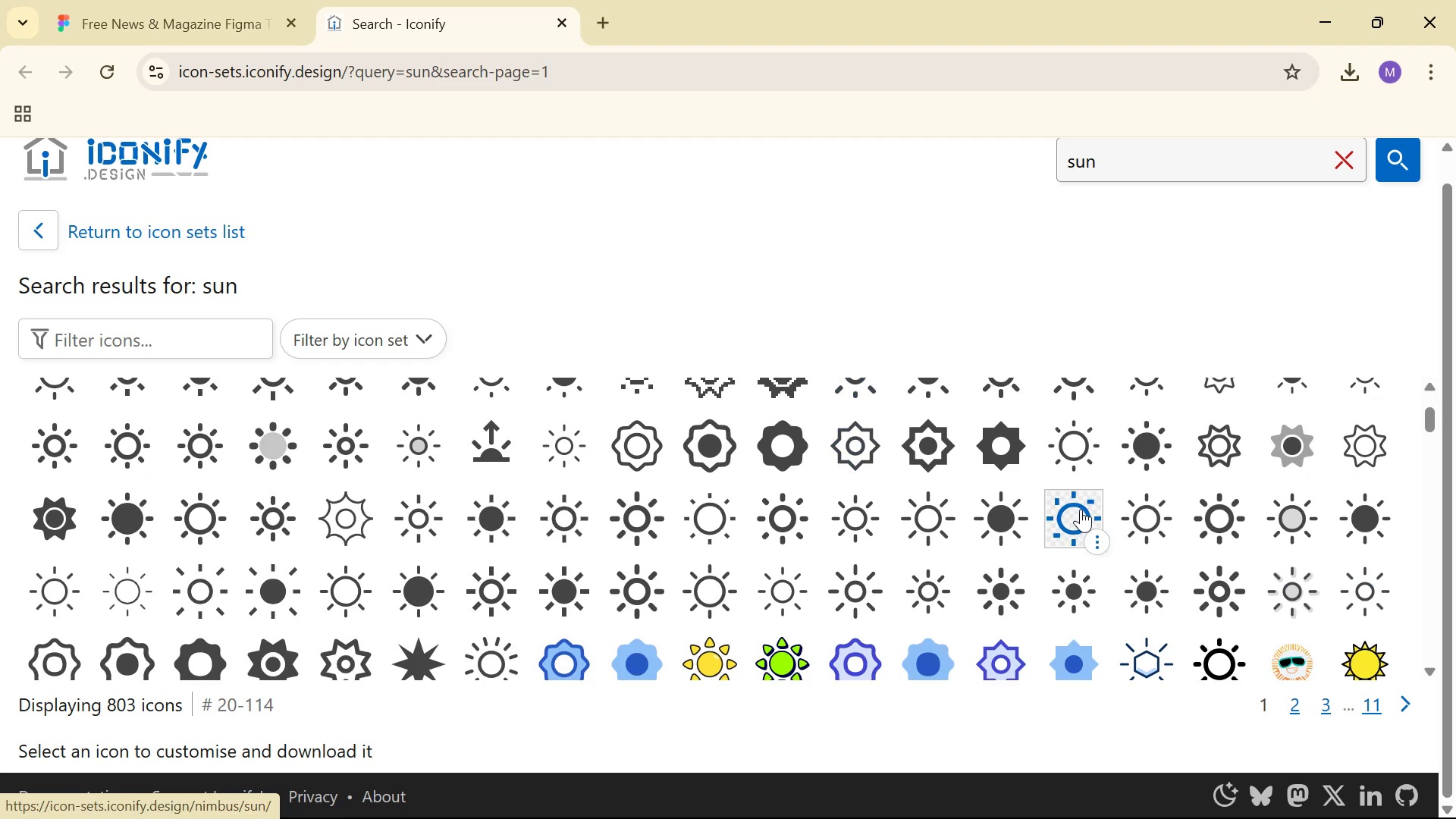 
left_click([997, 520])
 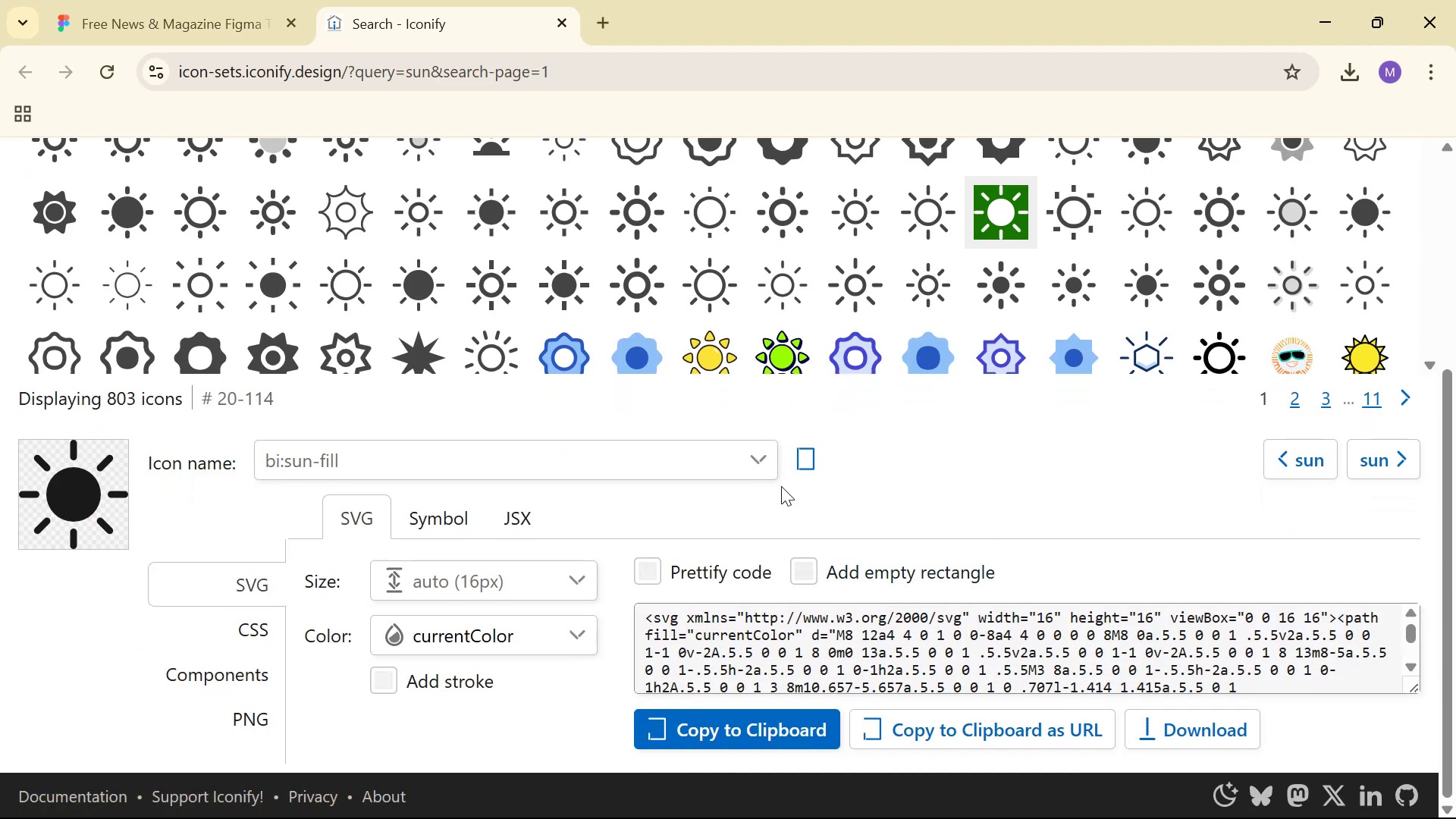 
left_click([801, 473])
 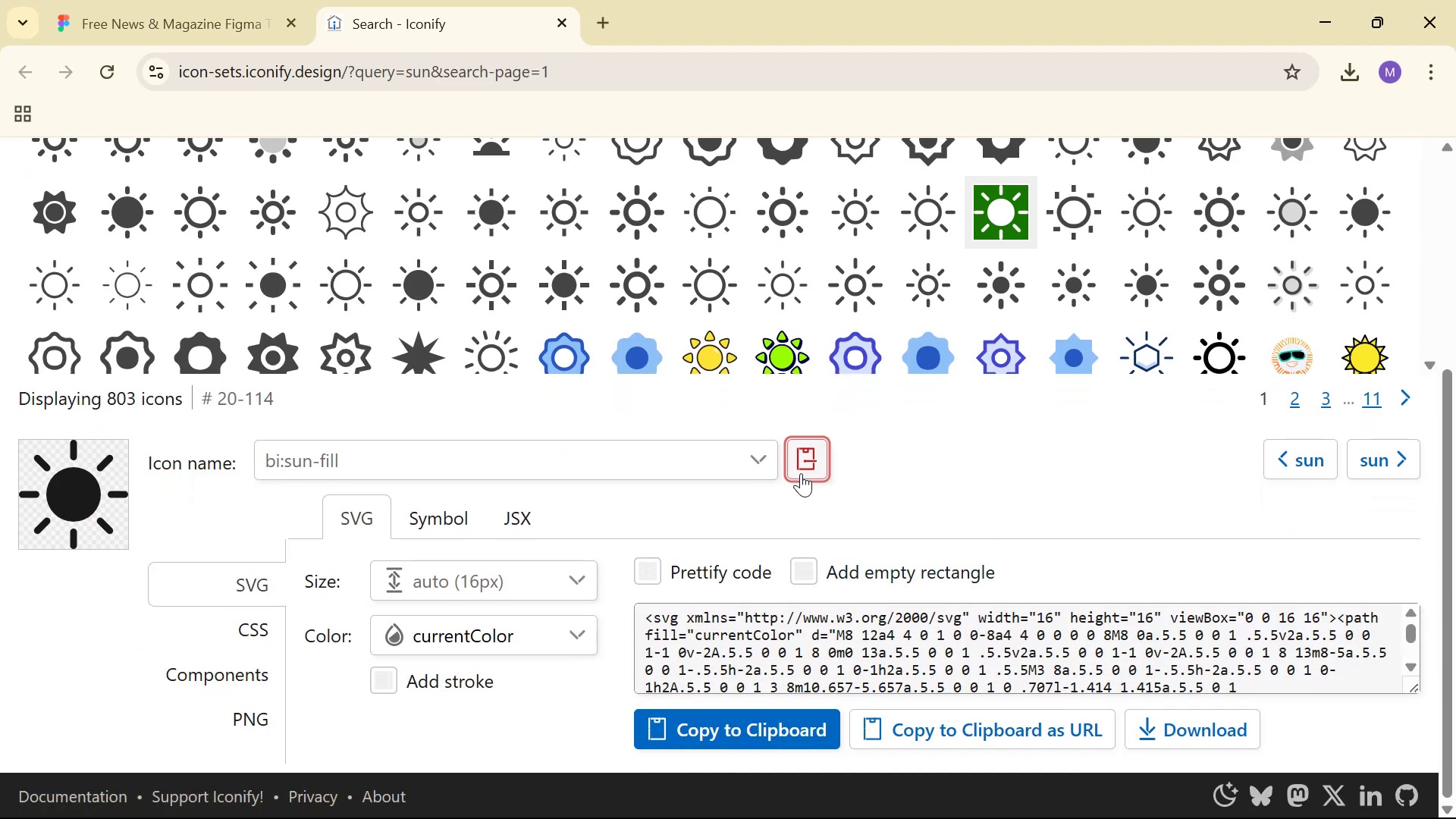 
key(Alt+Tab)
 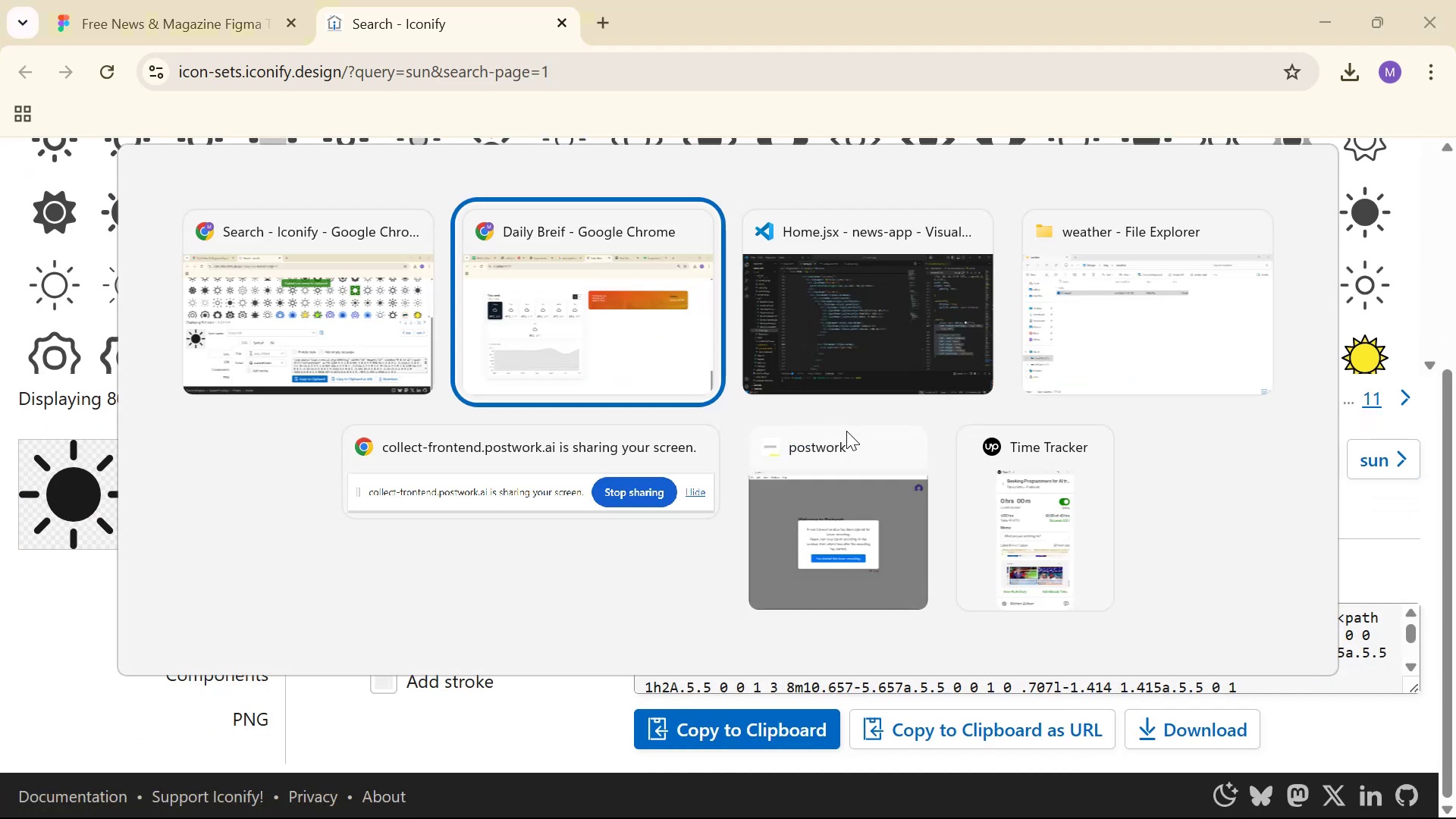 
key(Alt+Tab)
 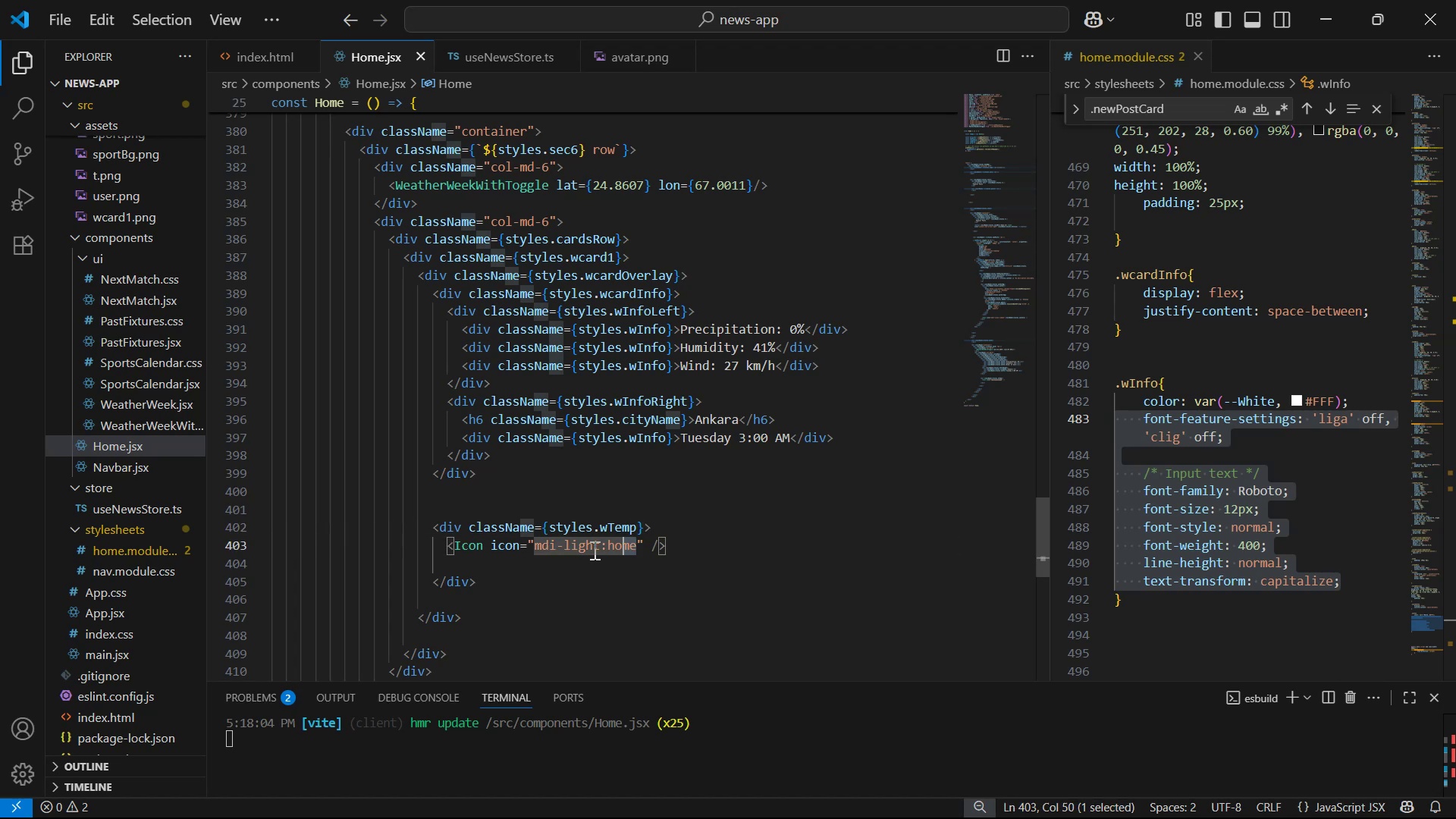 
key(Control+V)
 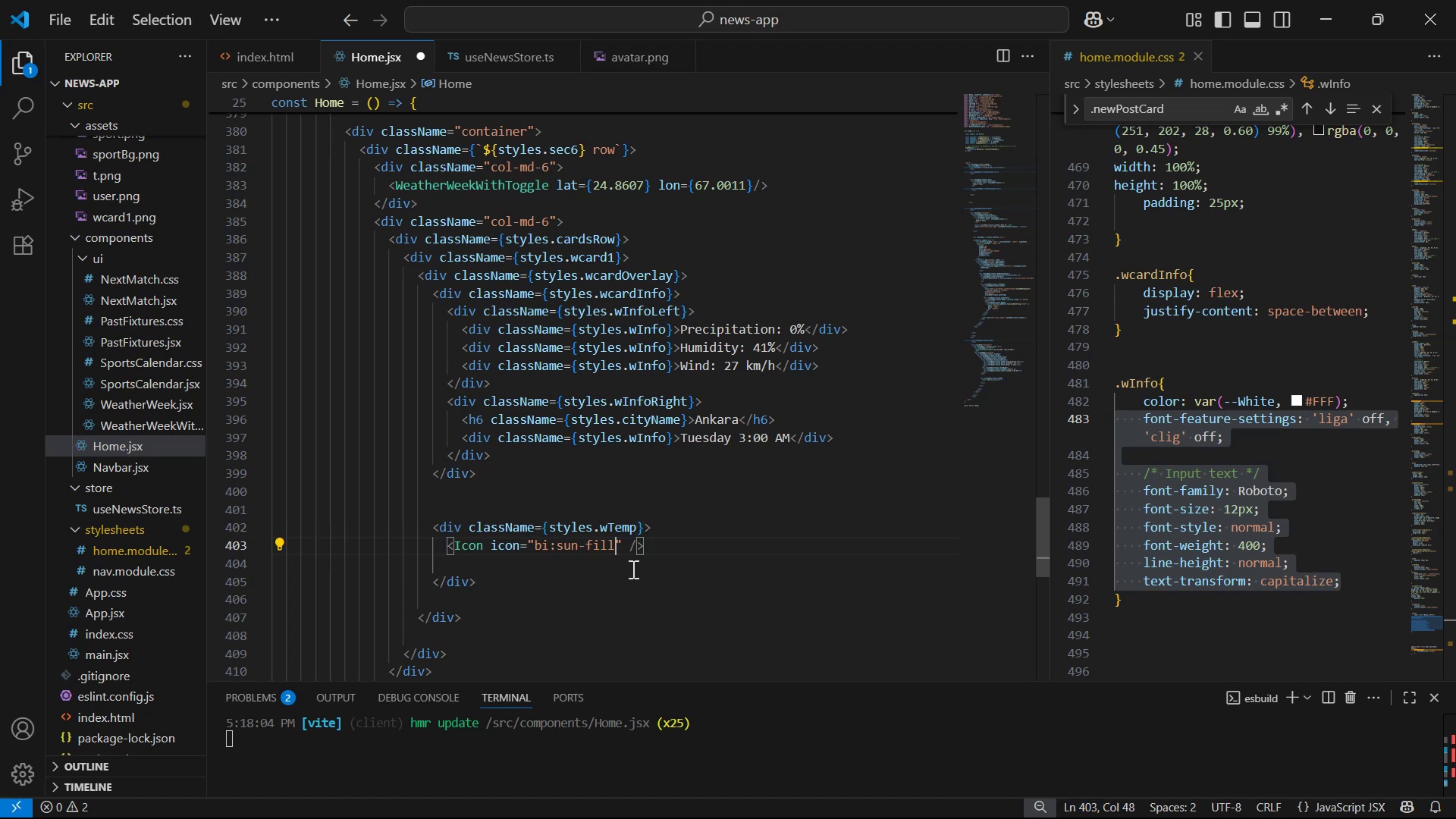 
left_click([626, 550])
 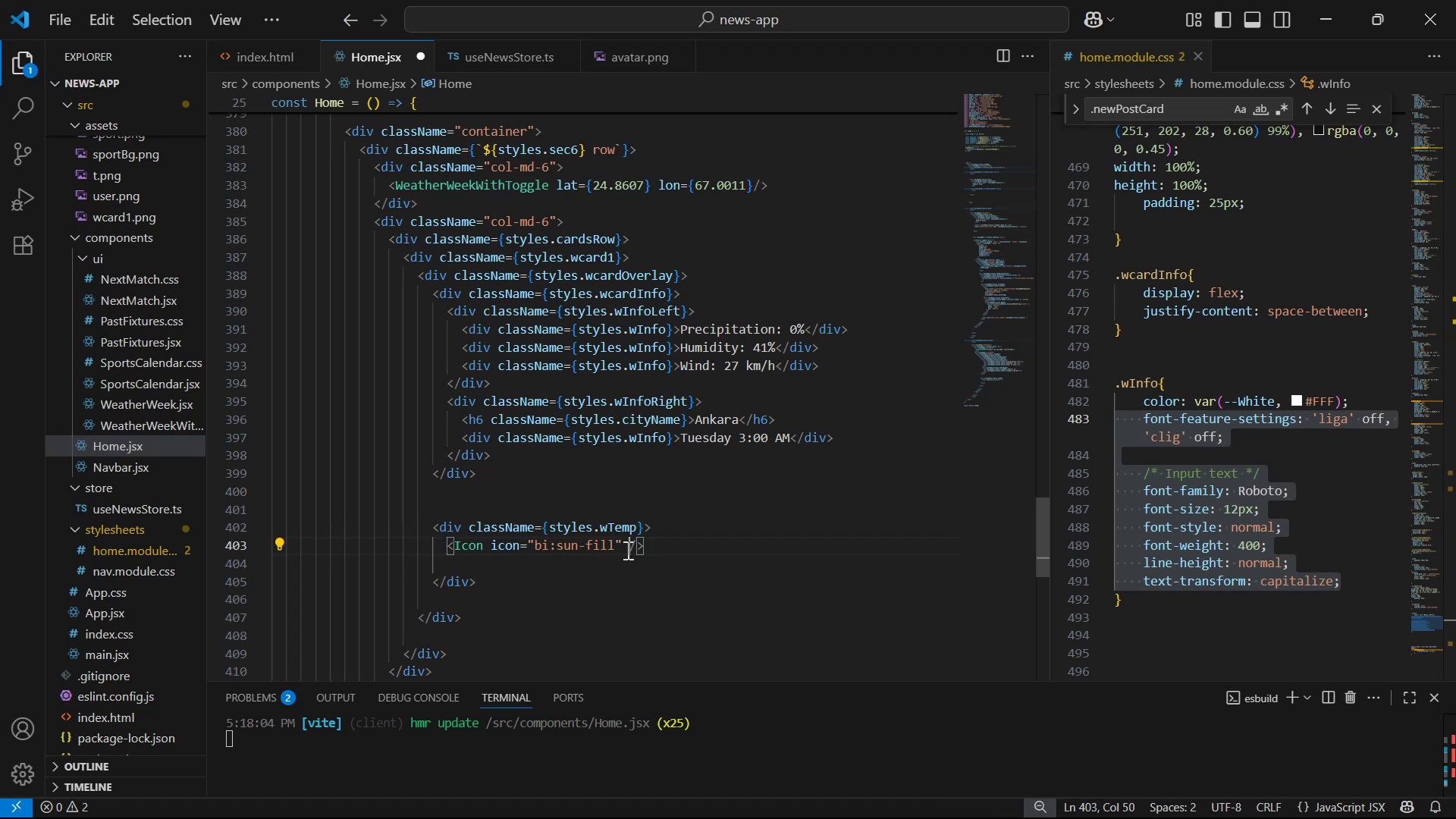 
type( cla)
 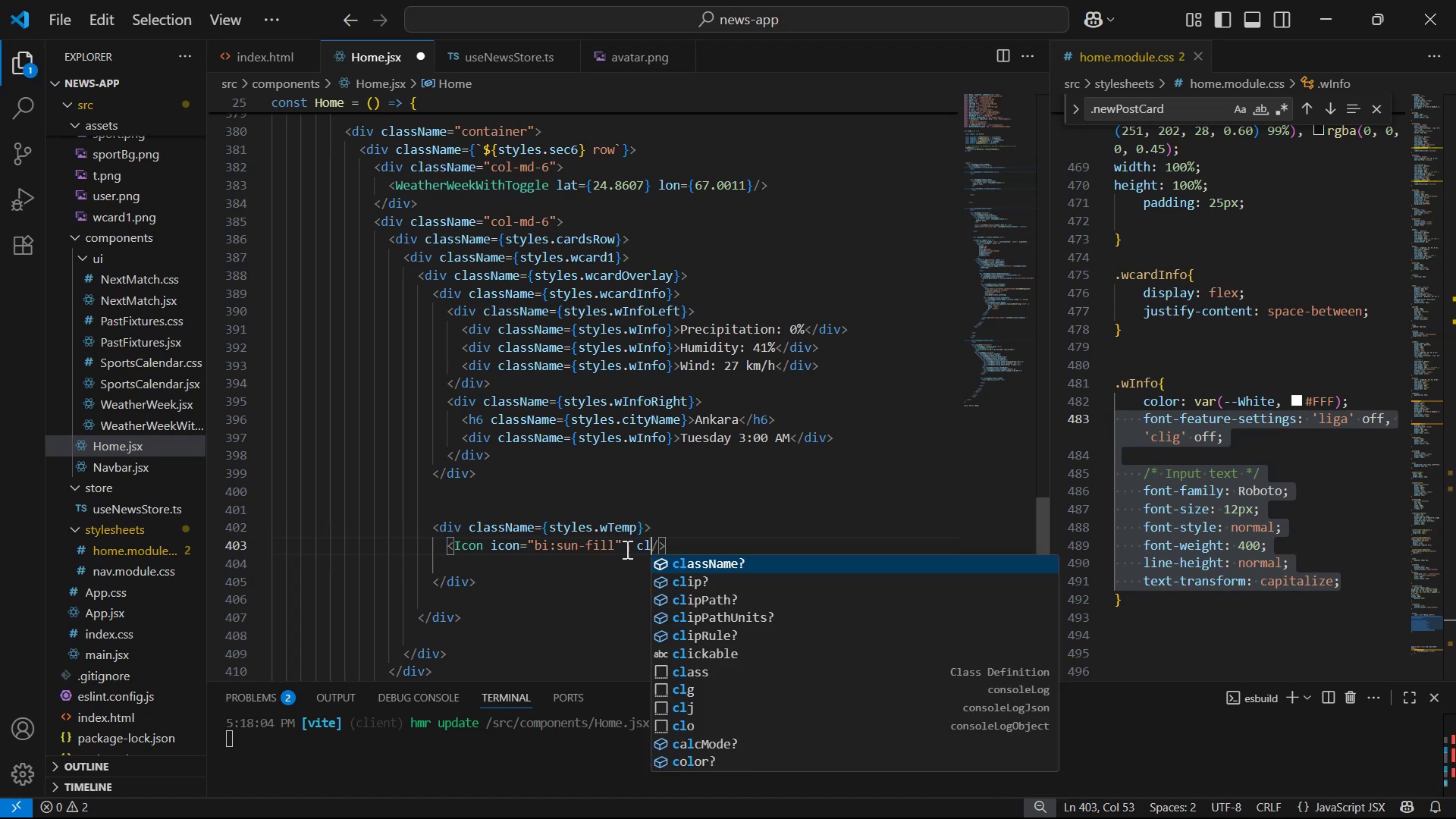 
key(Enter)
 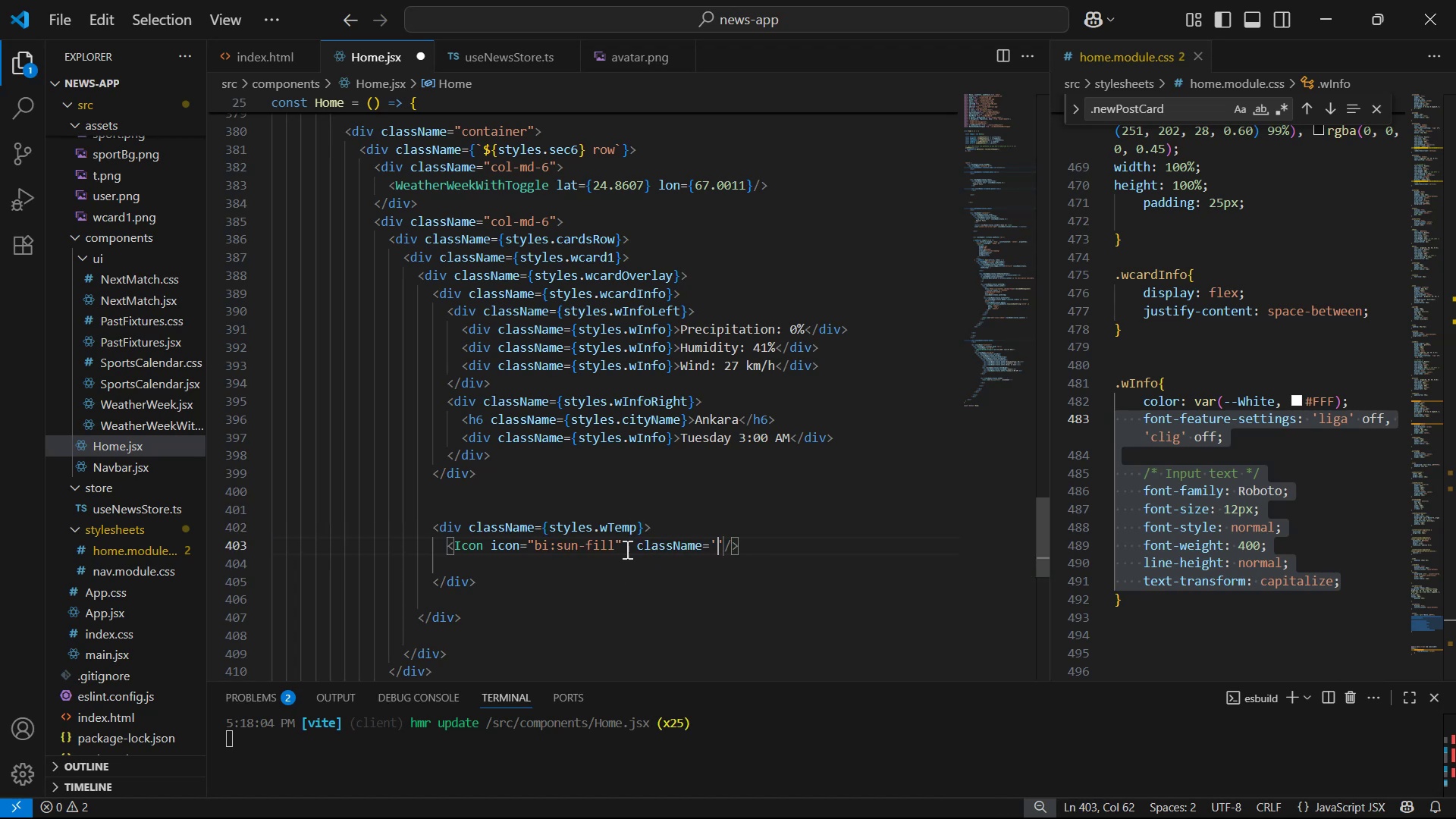 
key(ArrowRight)
 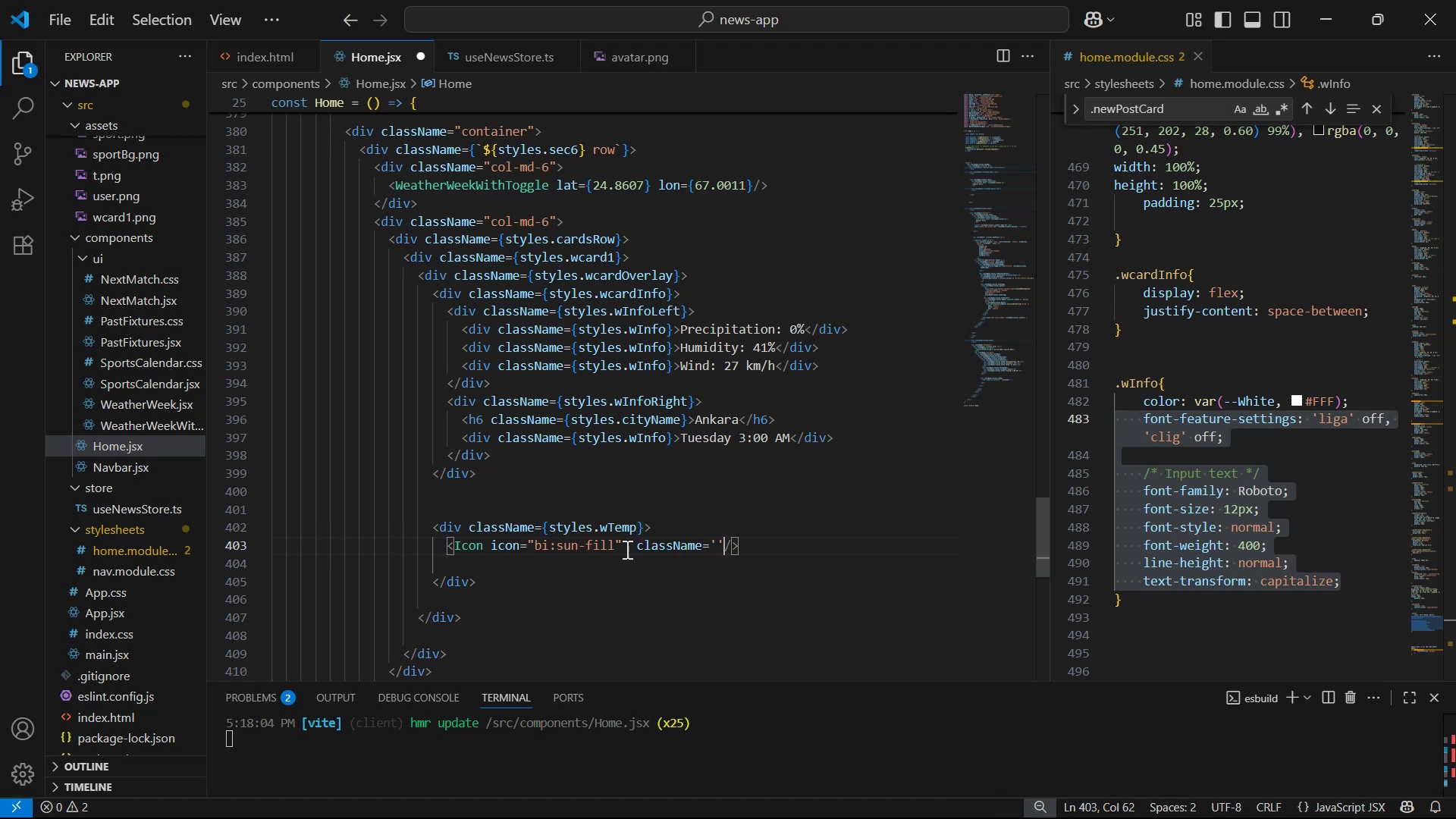 
key(Backspace)
key(Backspace)
type({sty)
 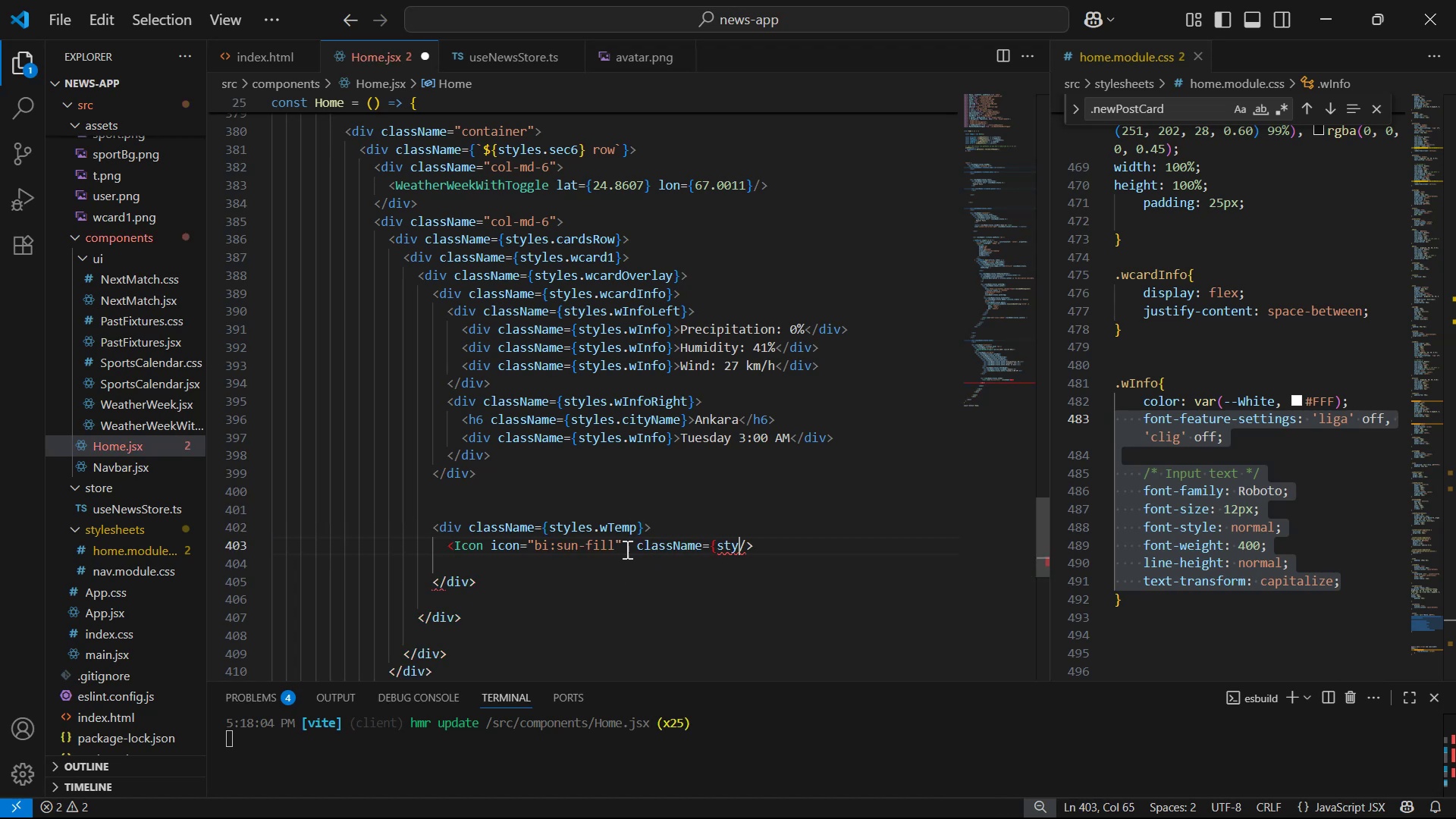 
key(Enter)
 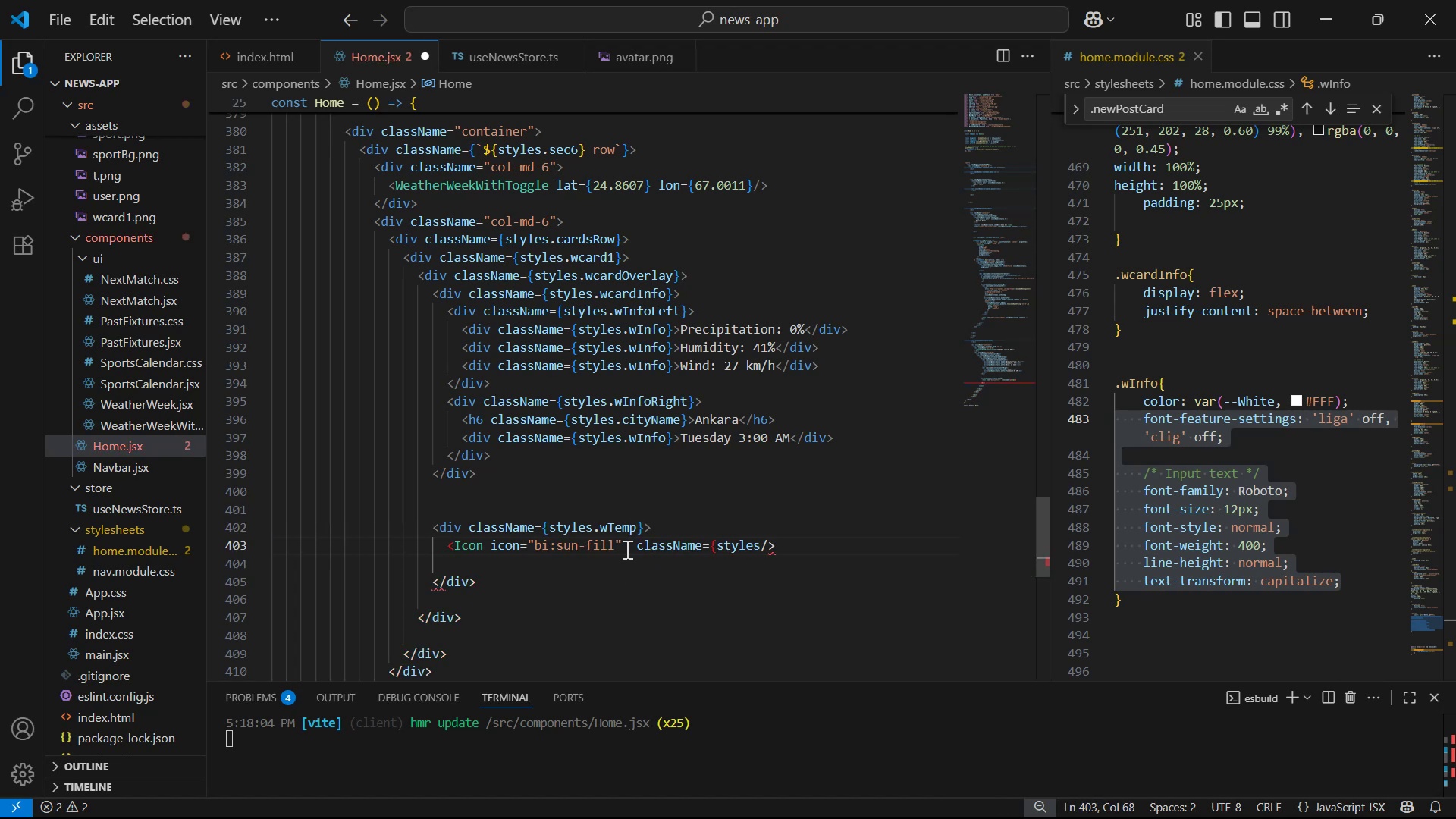 
type(.wIcon})
 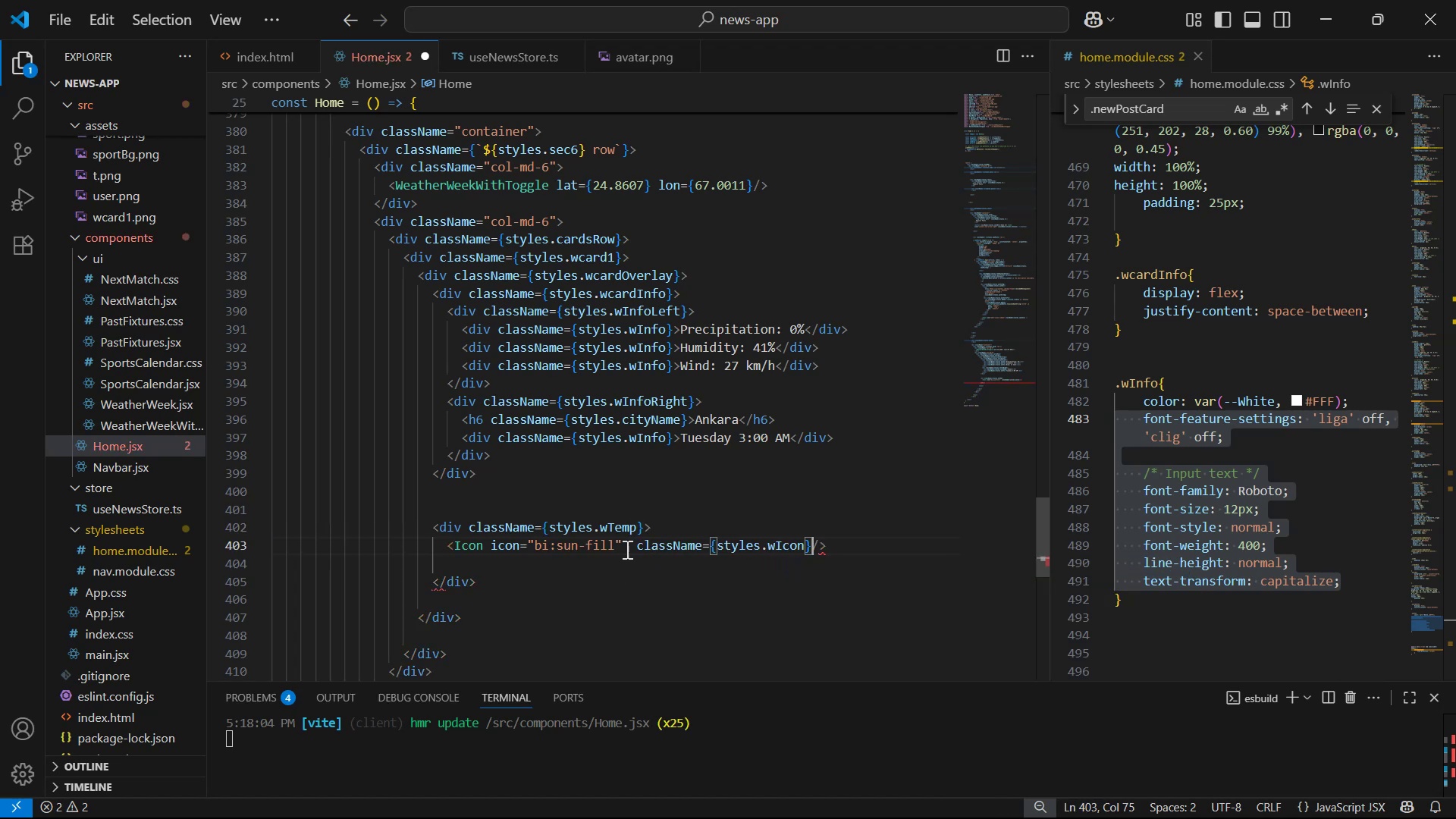 
hold_key(key=ArrowRight, duration=0.36)
 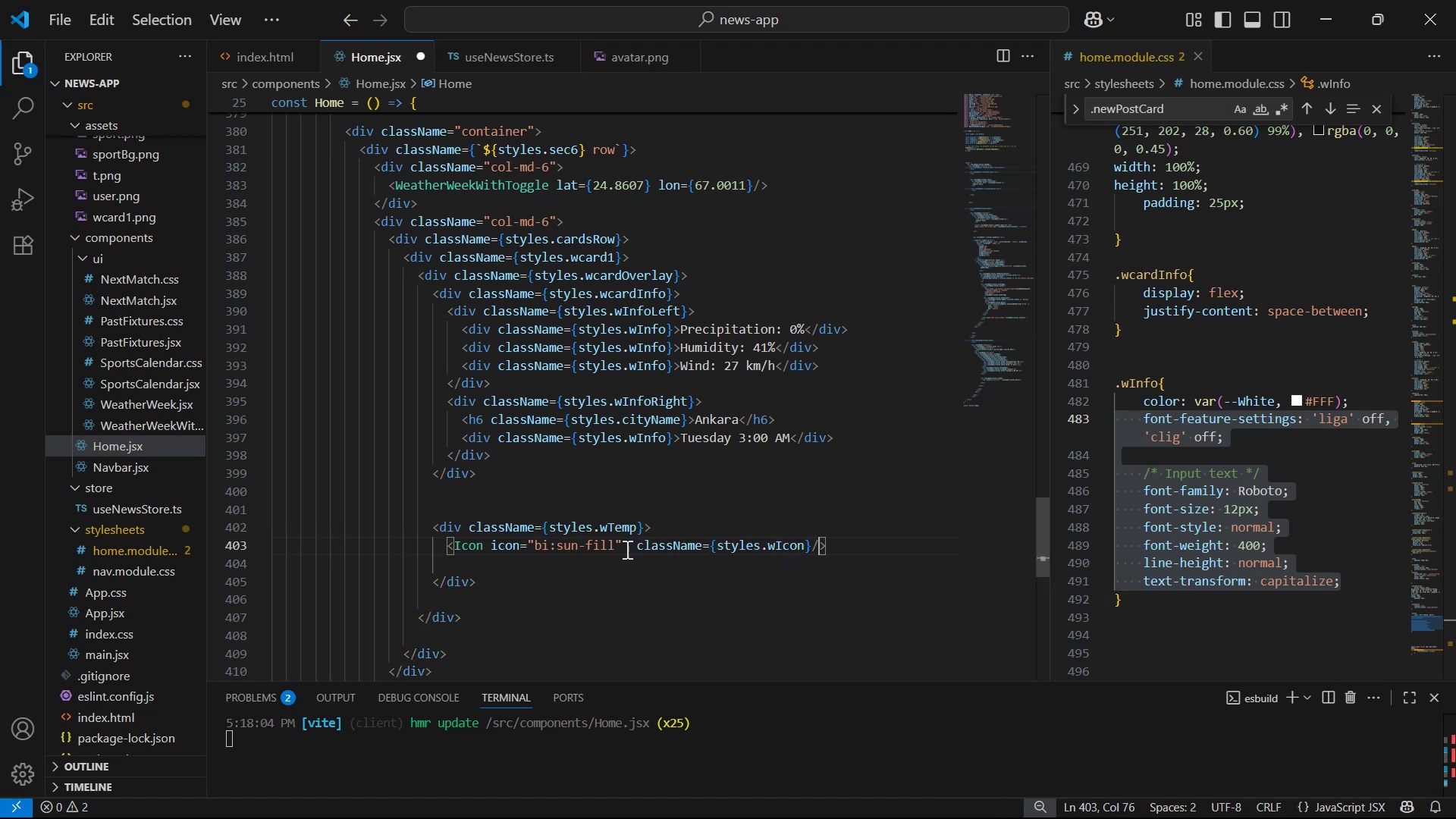 
key(ArrowRight)
 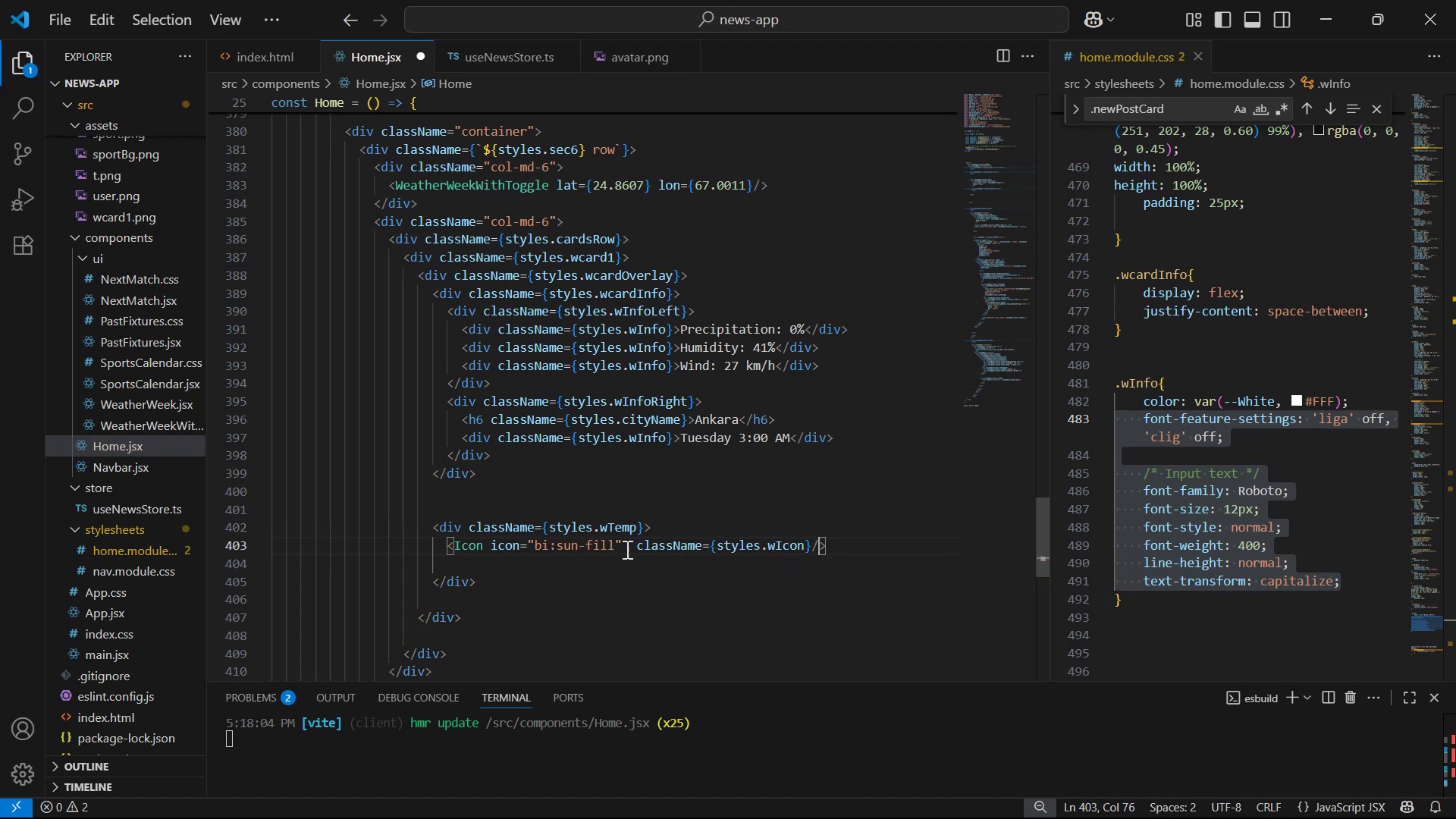 
key(Alt+AltLeft)
 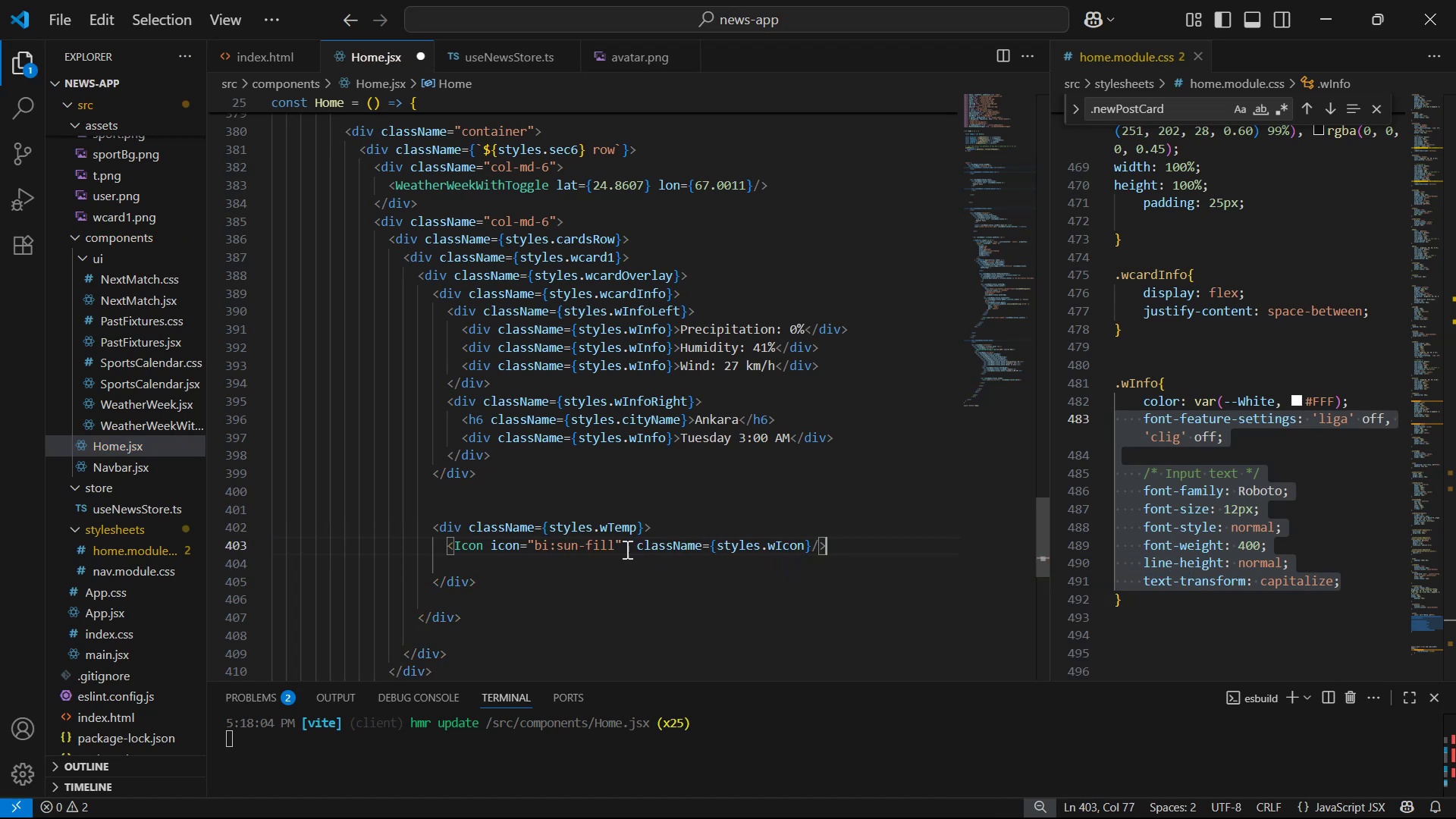 
key(Alt+Tab)
 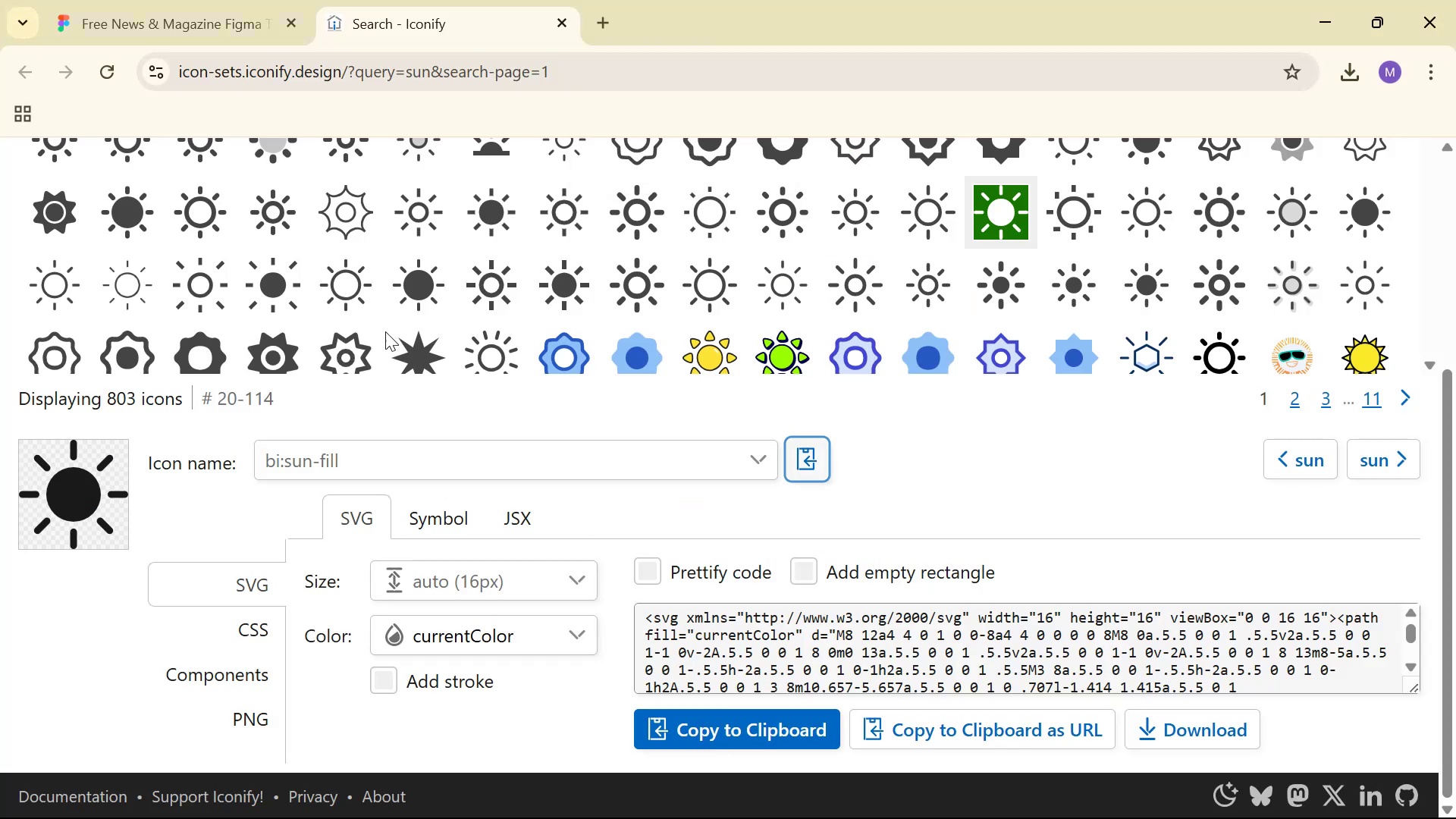 
left_click([184, 0])
 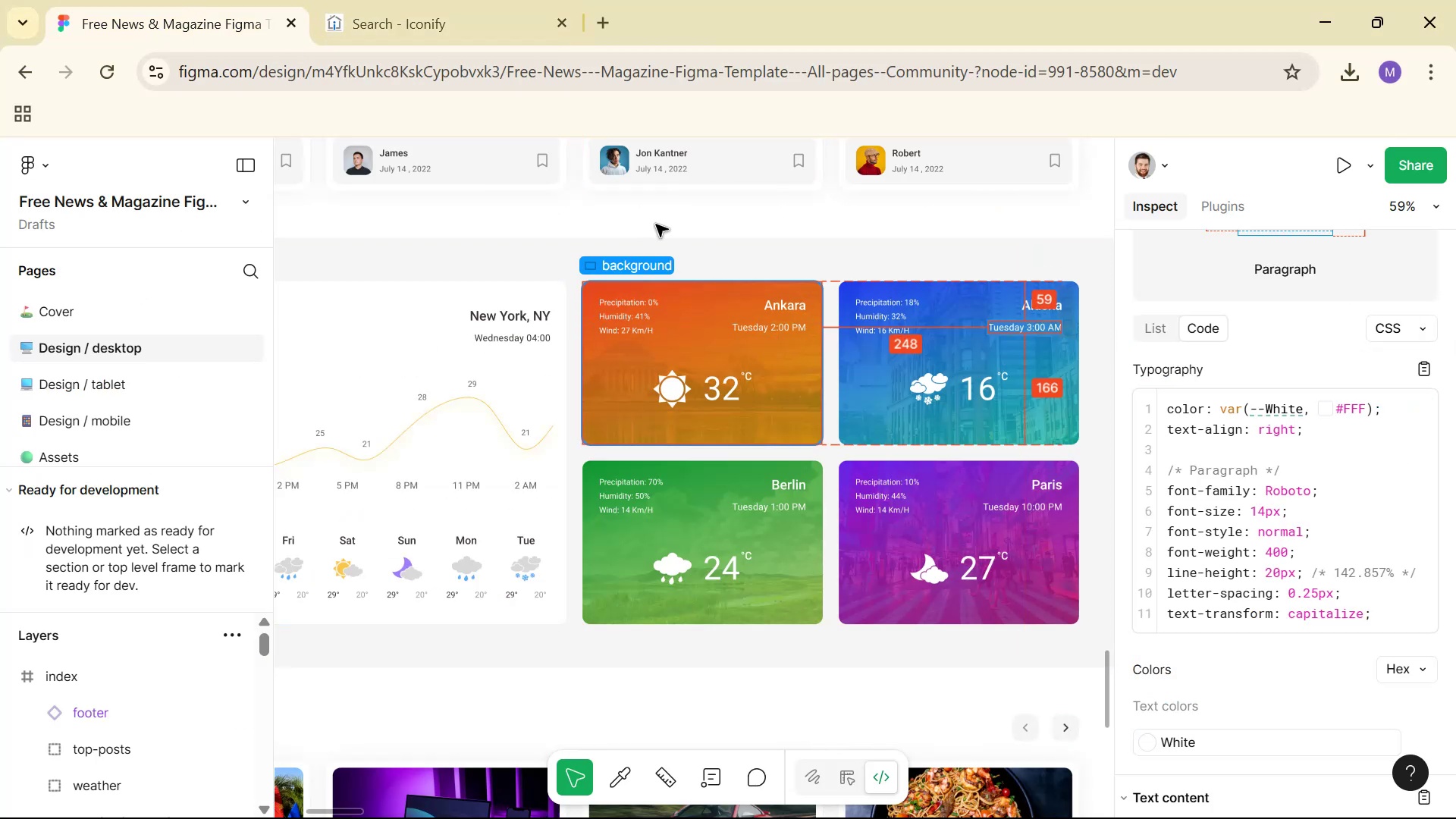 
key(Alt+Tab)
 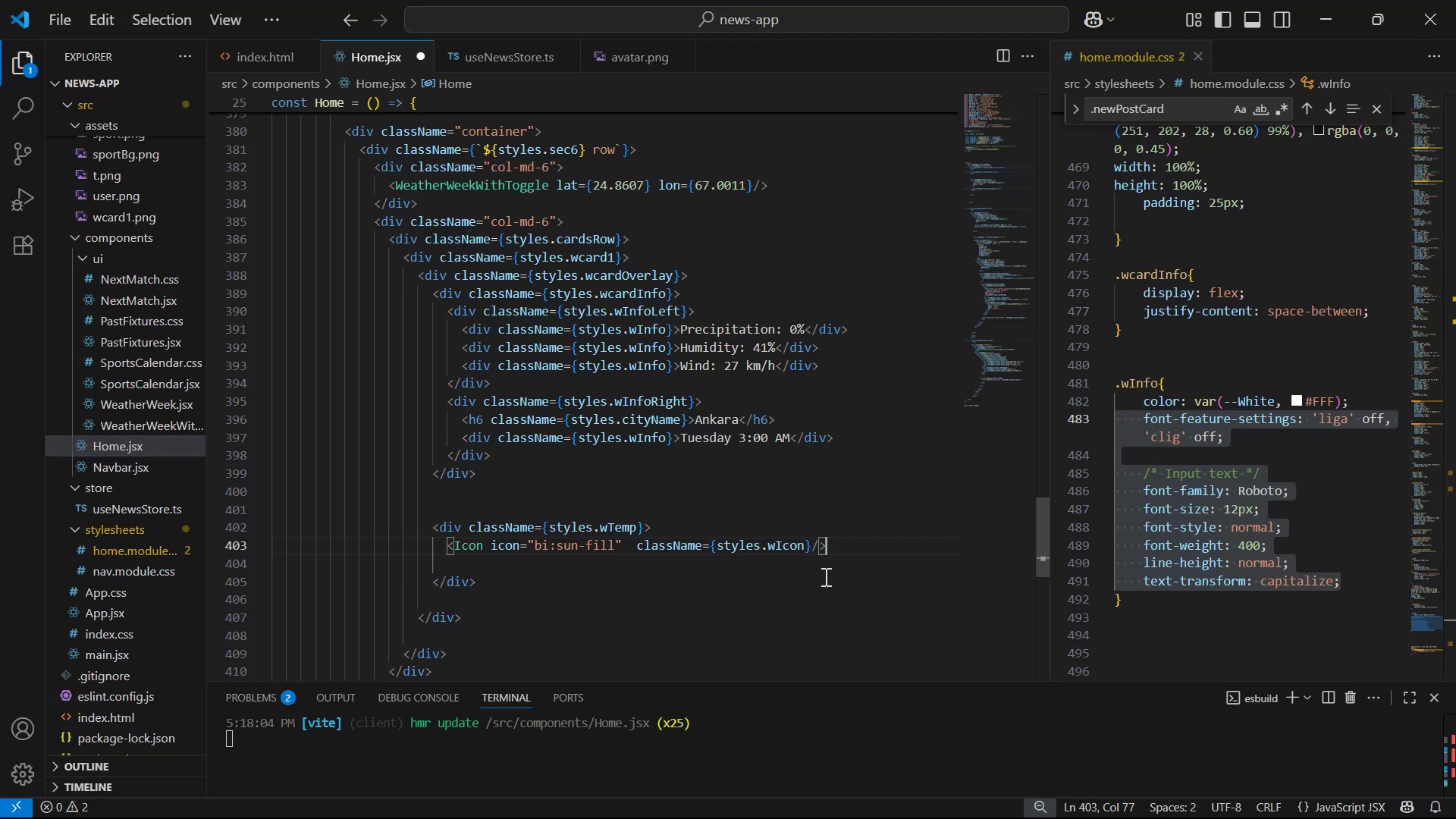 
key(Enter)
 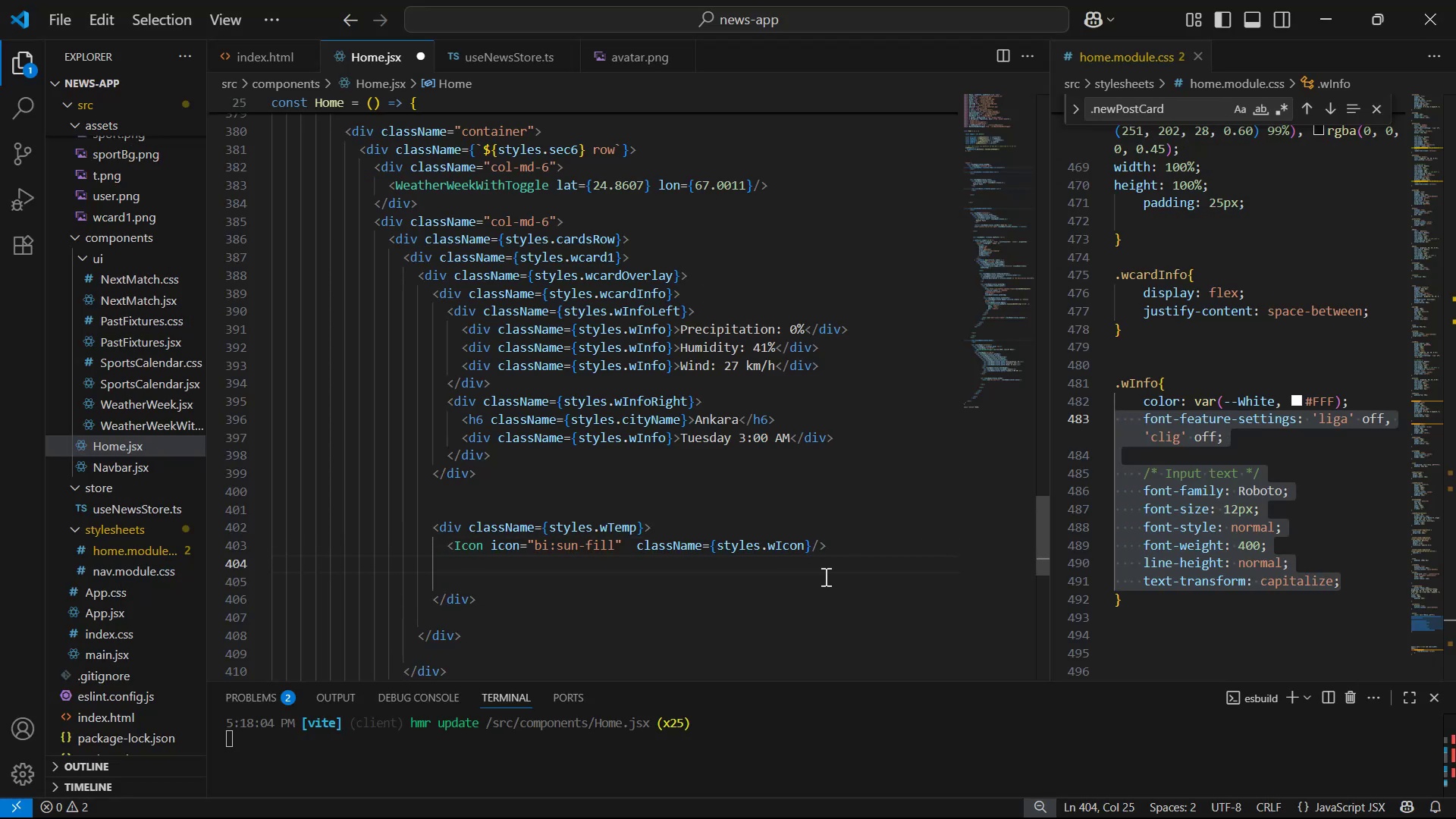 
hold_key(key=ShiftLeft, duration=1.5)
 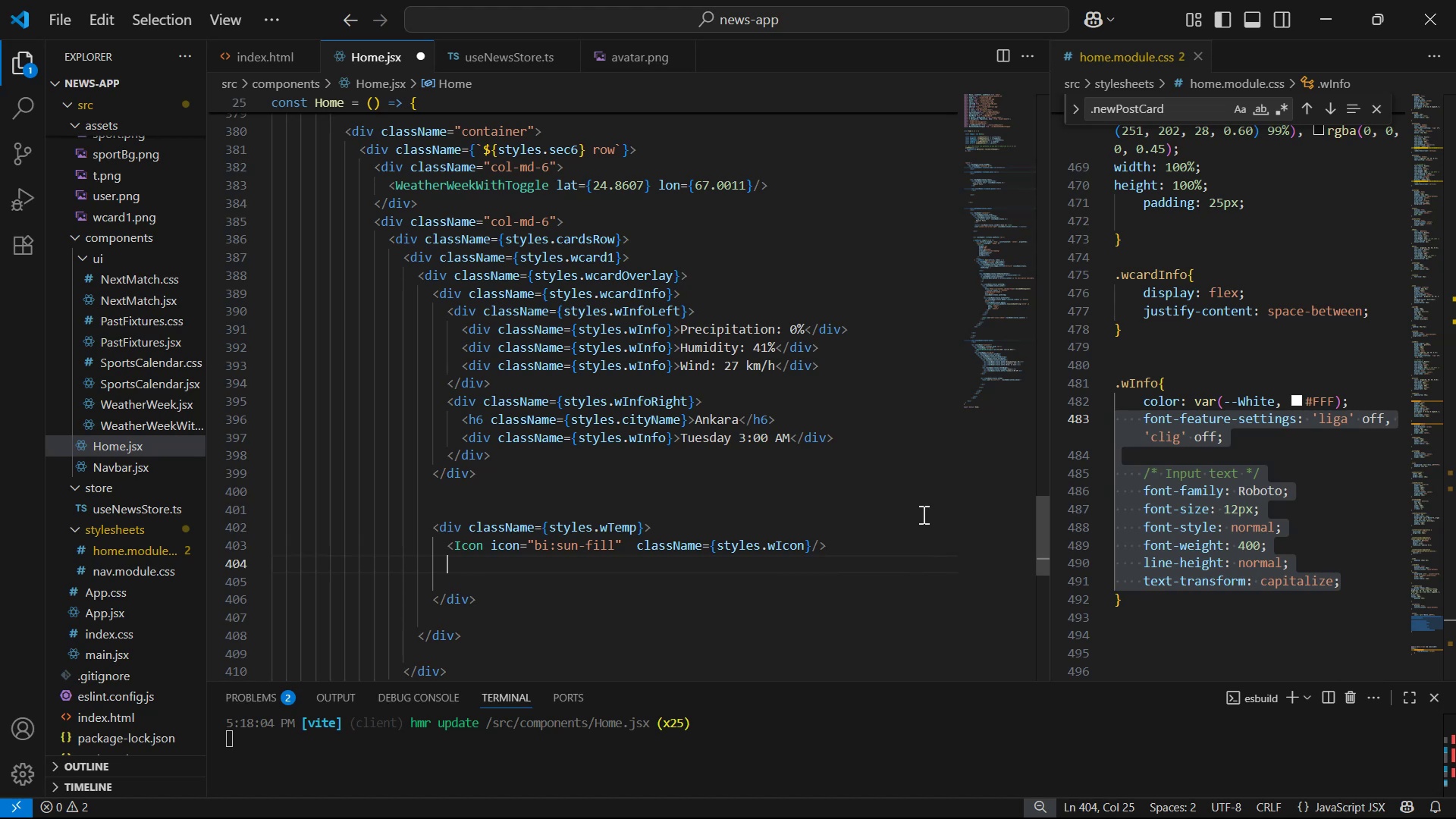 
type(#)
key(Backspace)
type(32 )
key(Tab)
 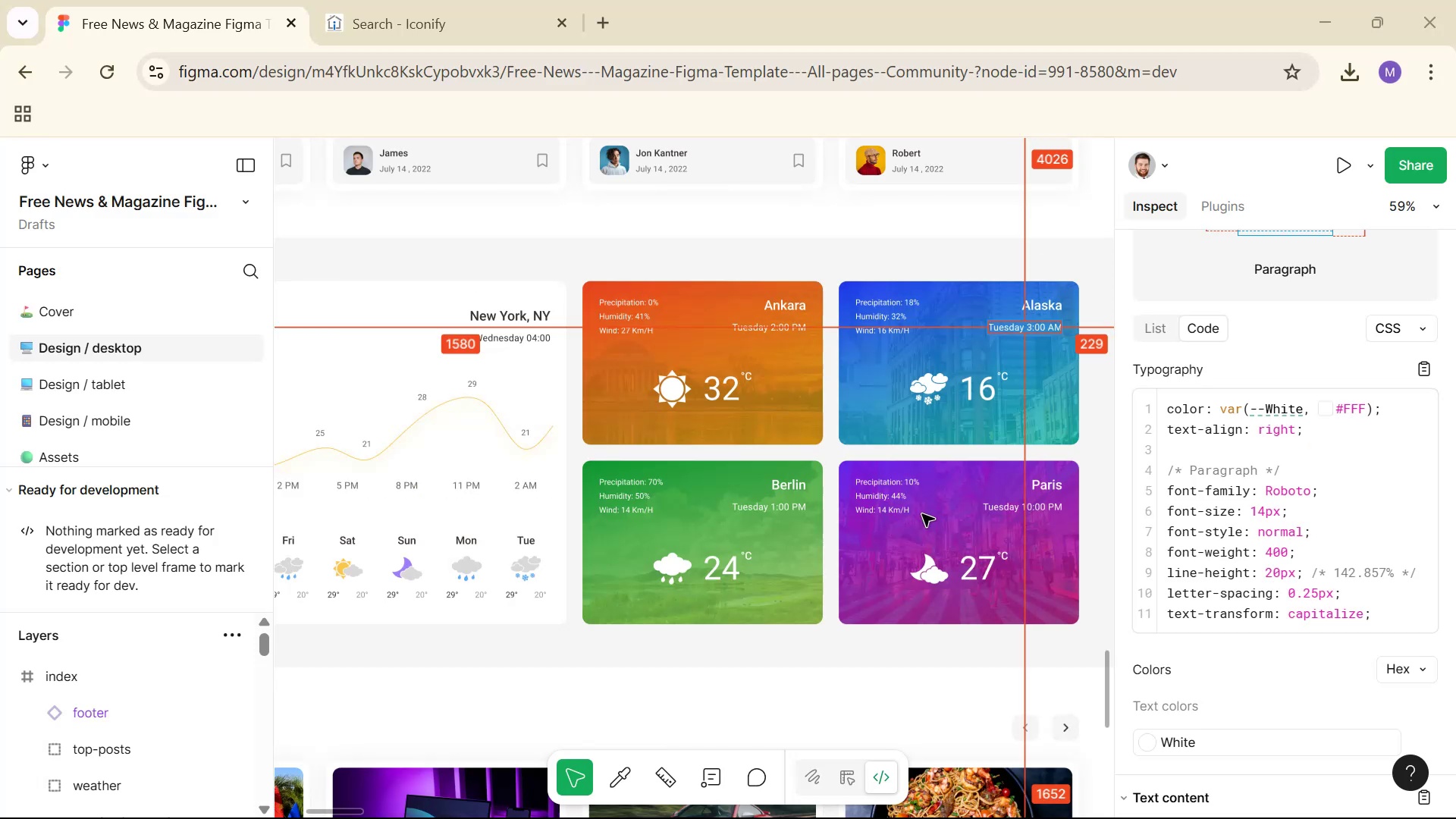 
 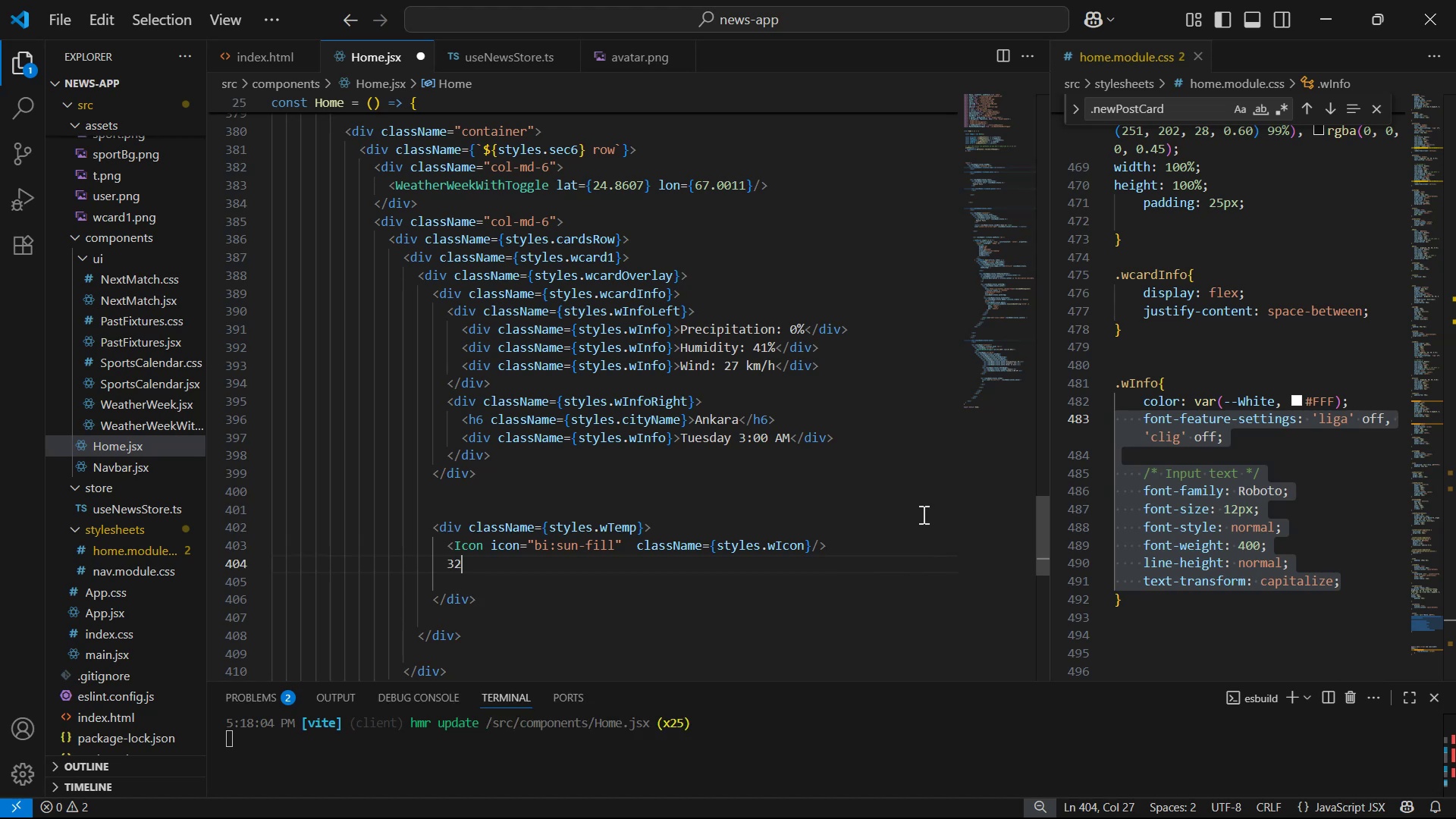 
hold_key(key=AltLeft, duration=0.33)
 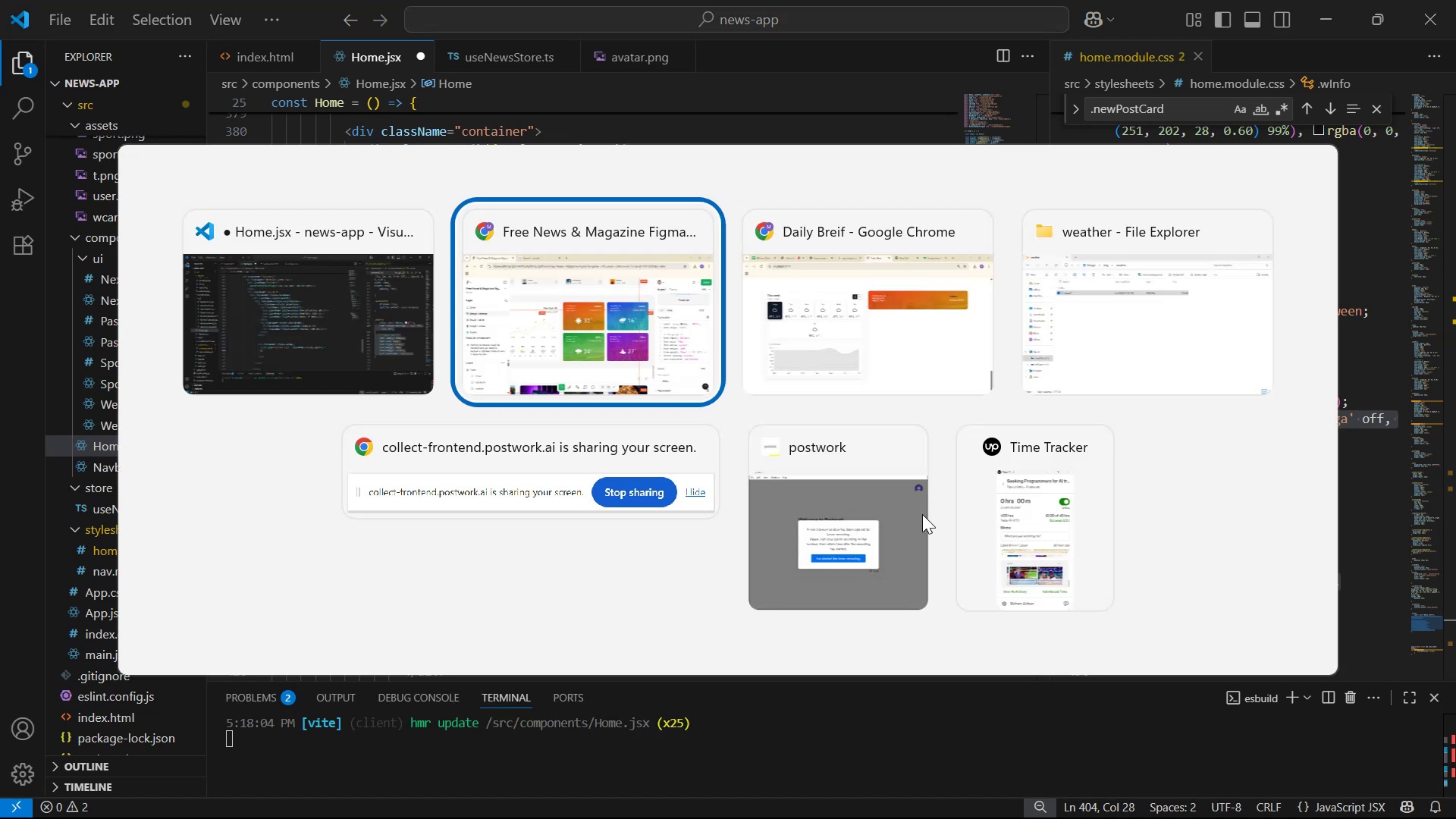 
key(Alt+AltLeft)
 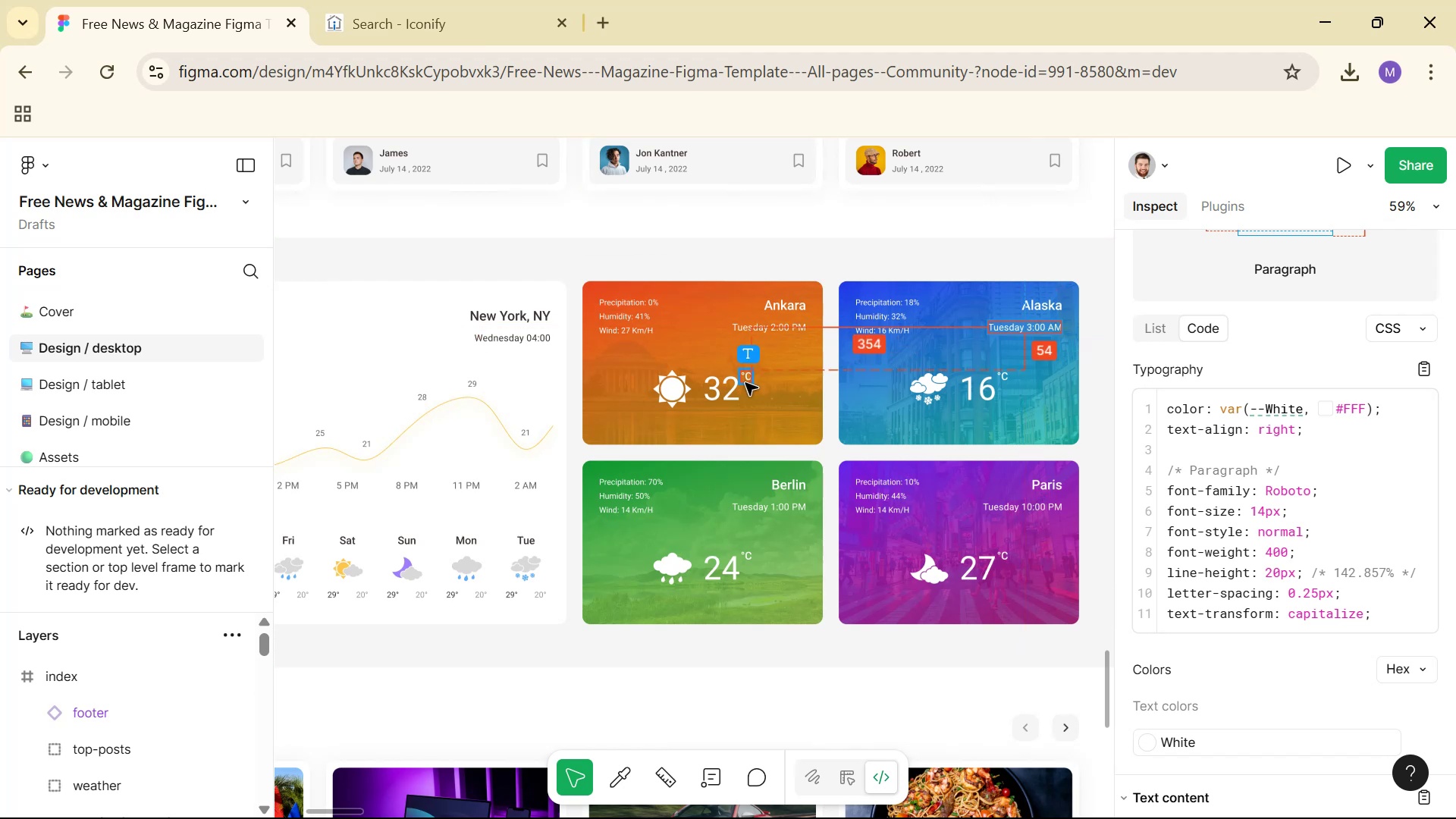 
left_click([746, 382])
 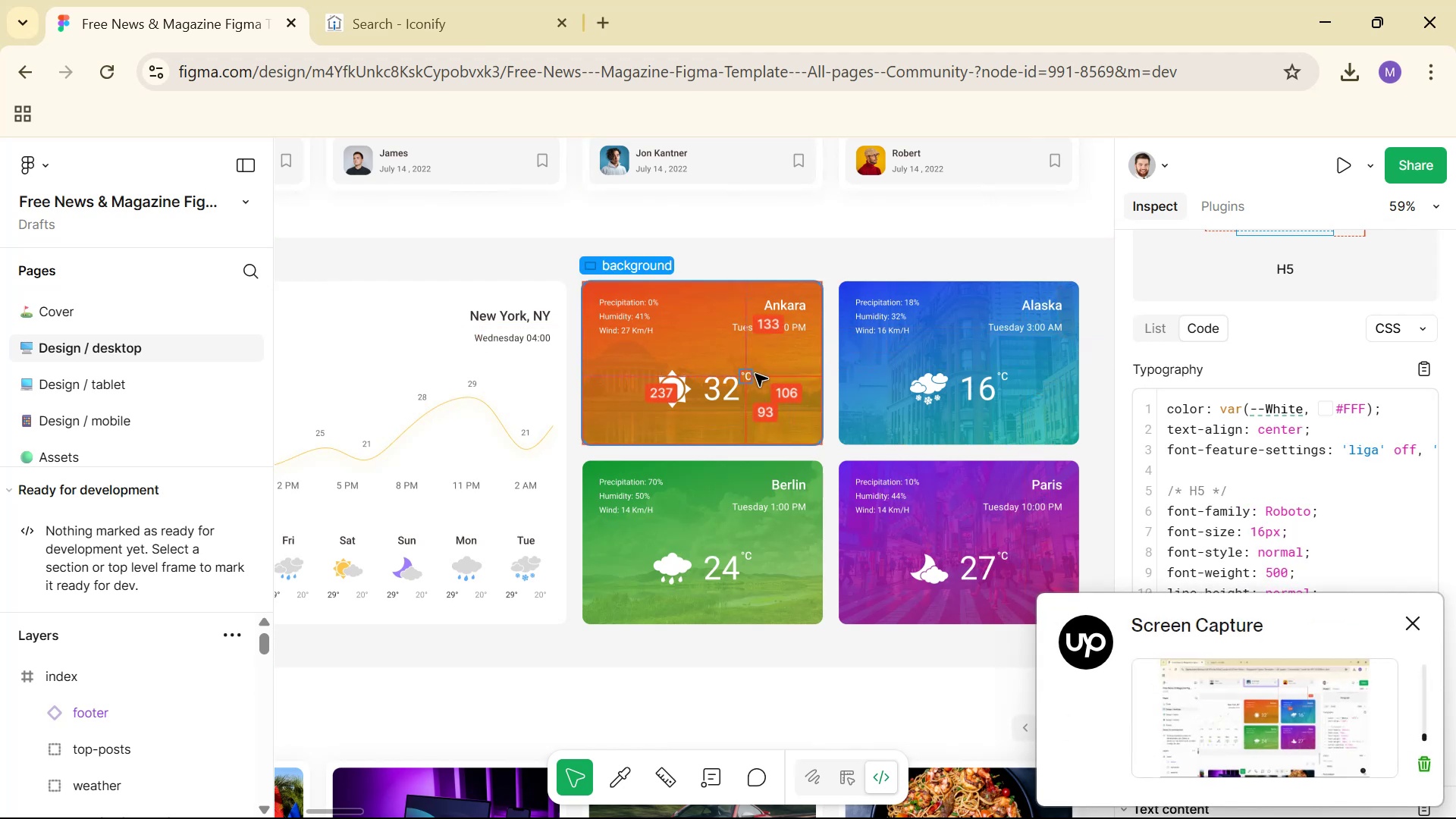 
double_click([746, 375])
 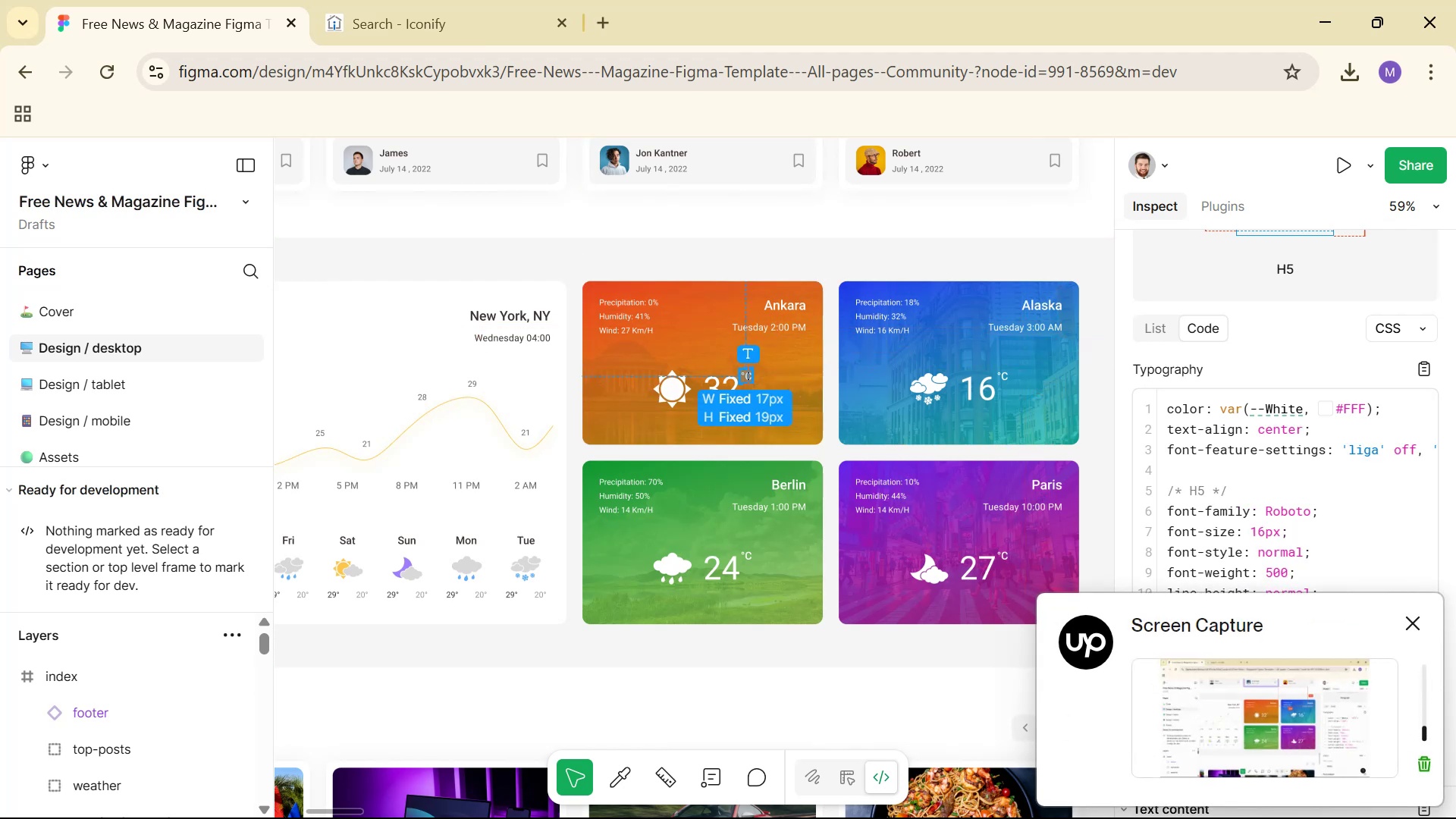 
triple_click([746, 375])
 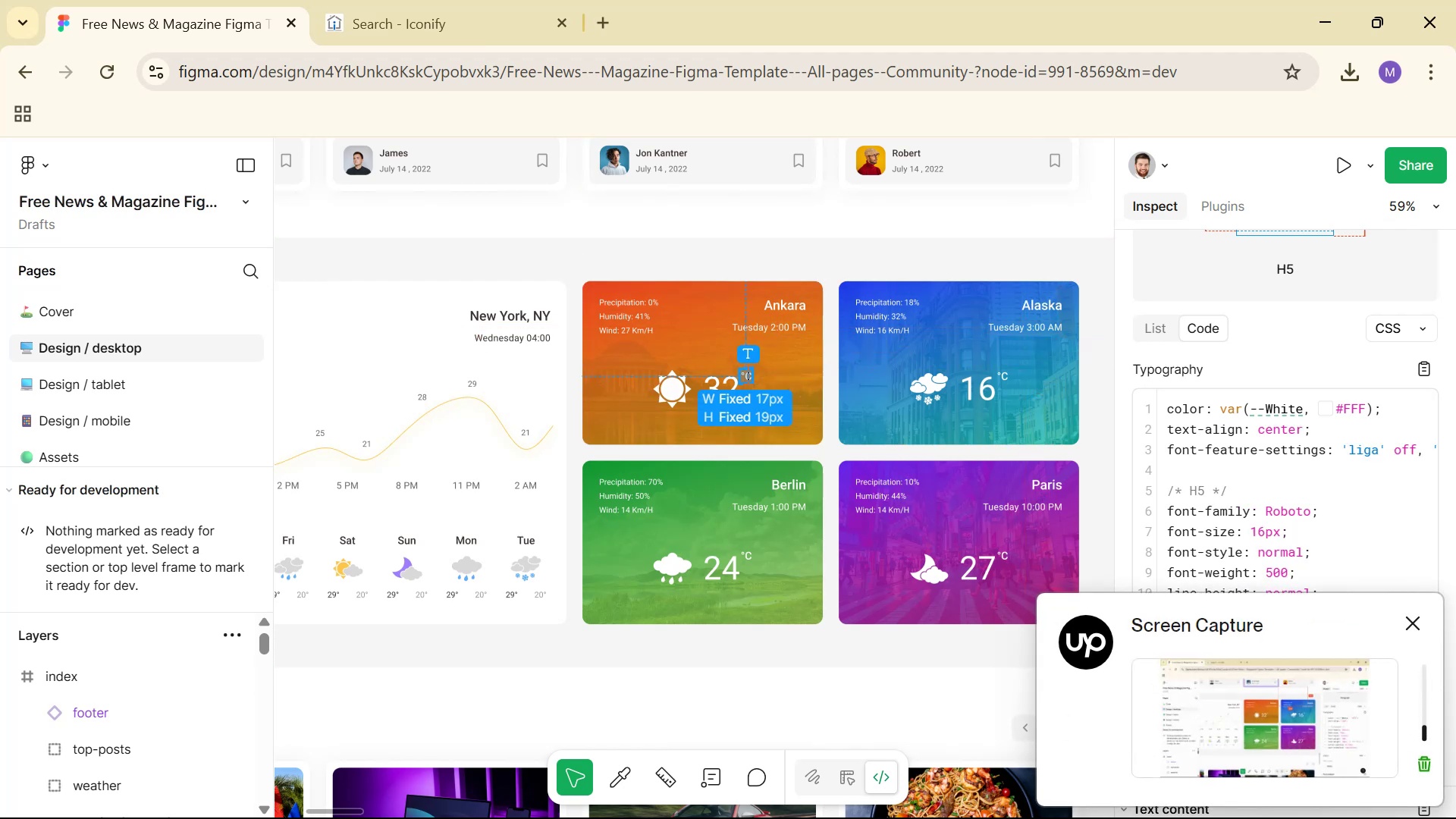 
key(Control+C)
 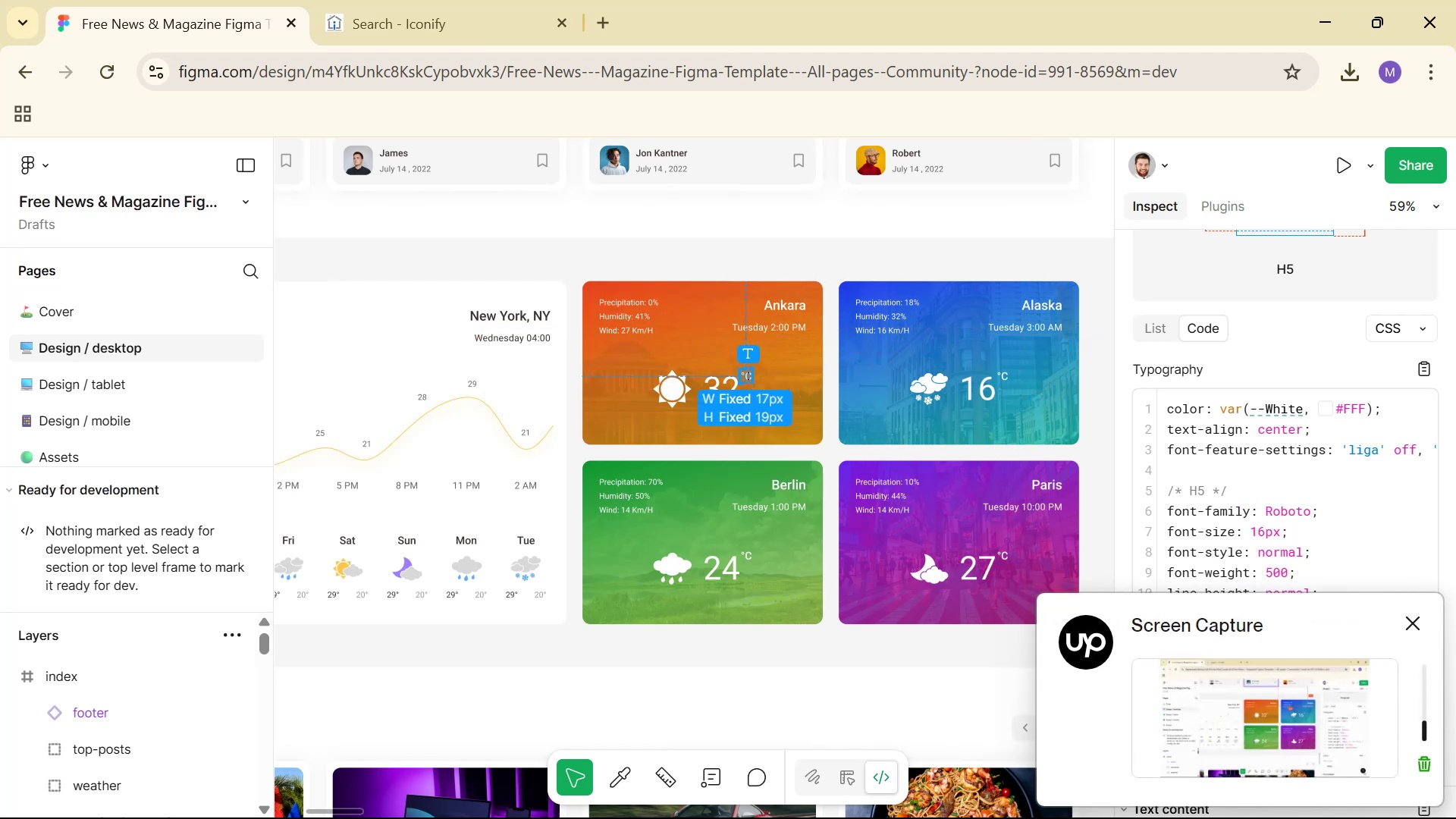 
key(Alt+AltLeft)
 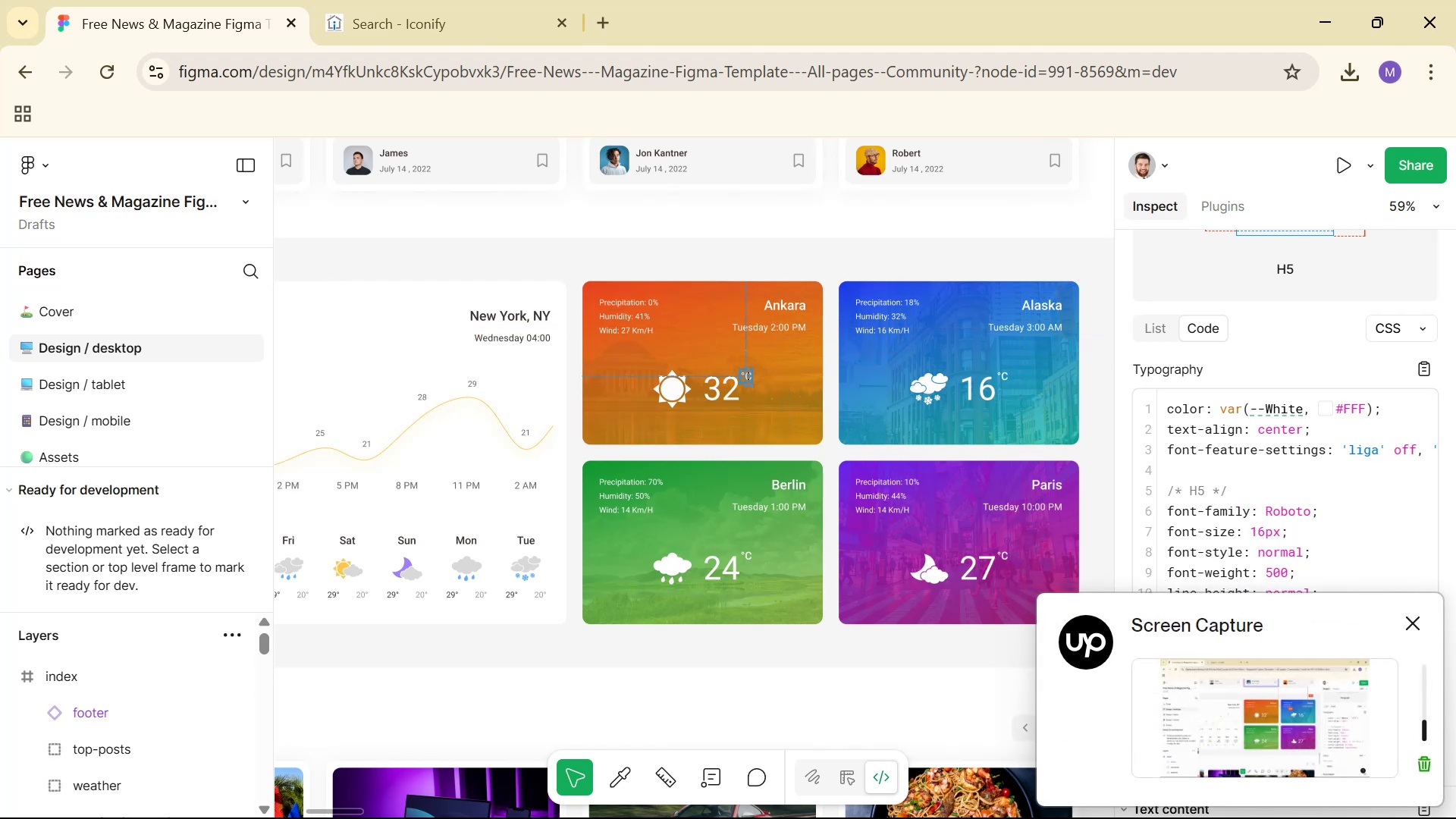 
key(Alt+Tab)
 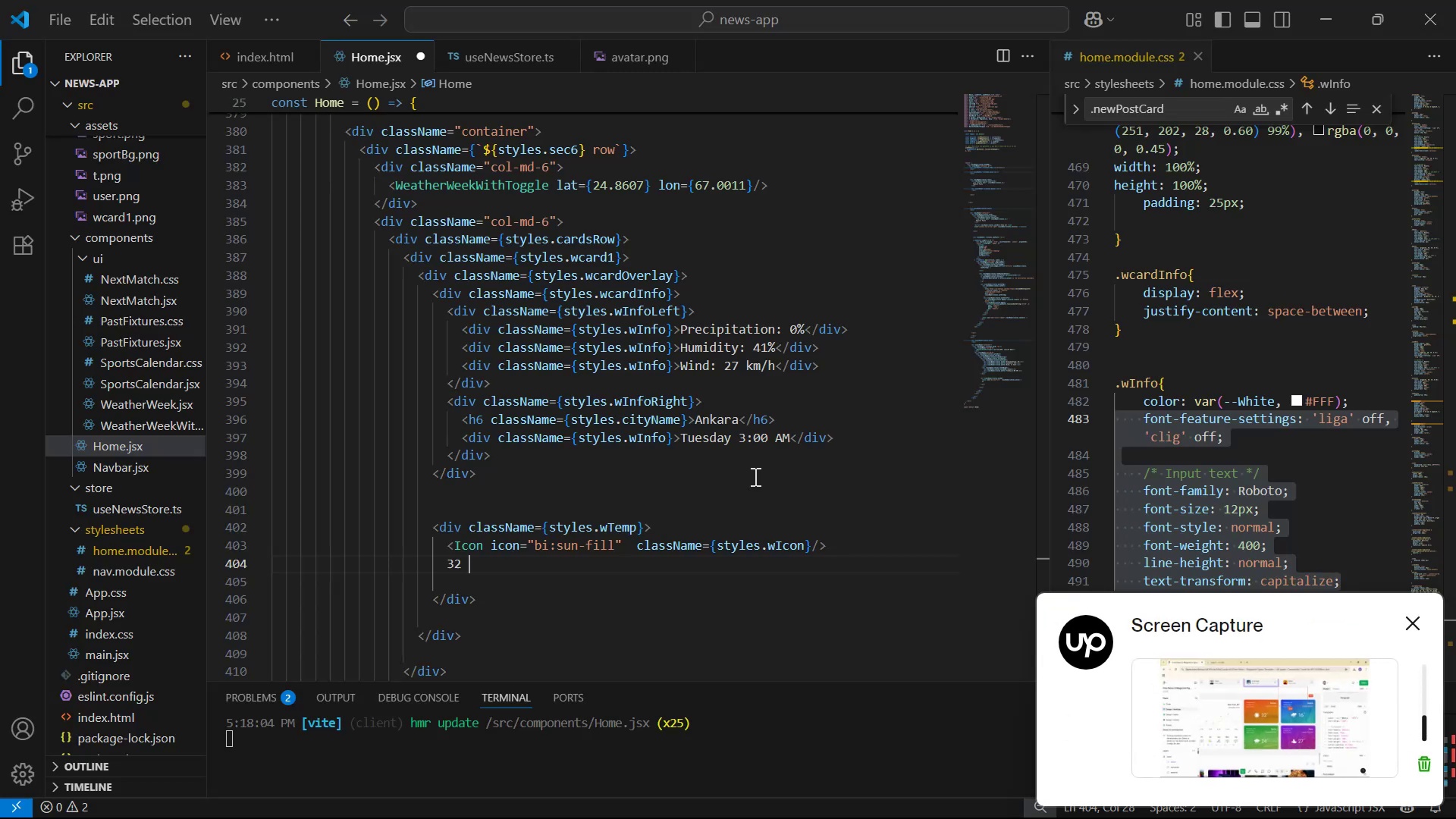 
key(Control+V)
 